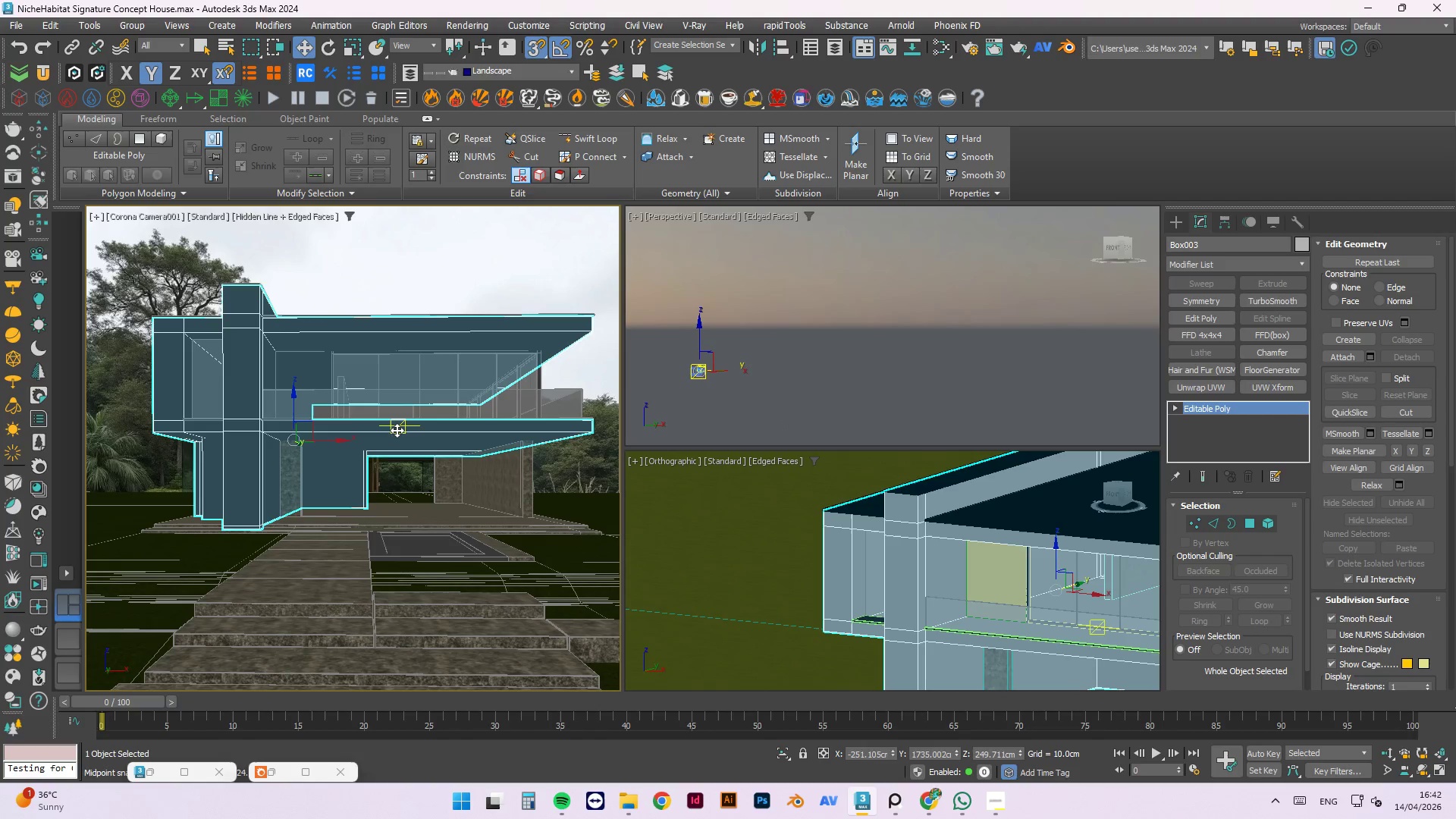 
key(Alt+X)
 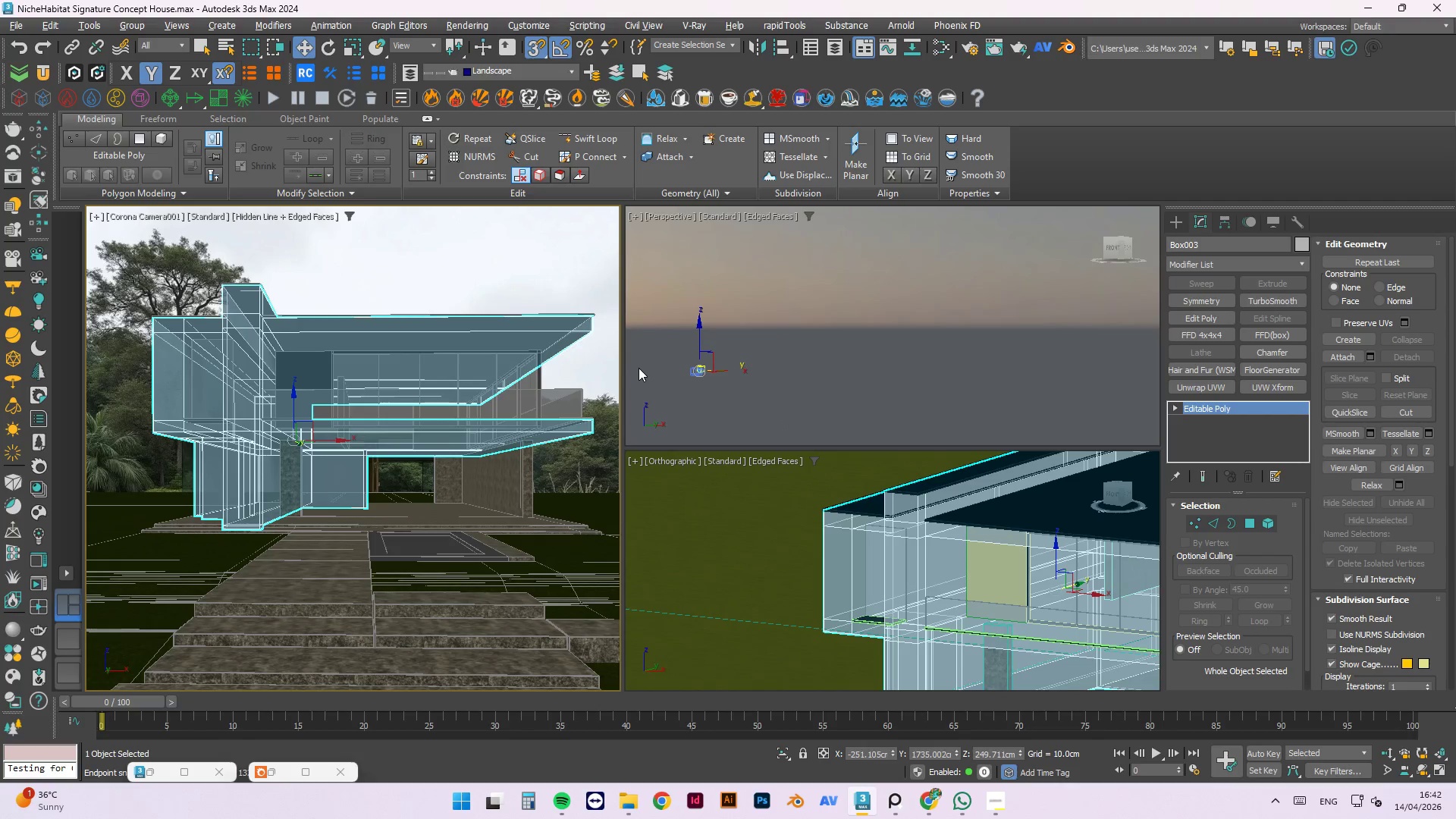 
left_click([884, 368])
 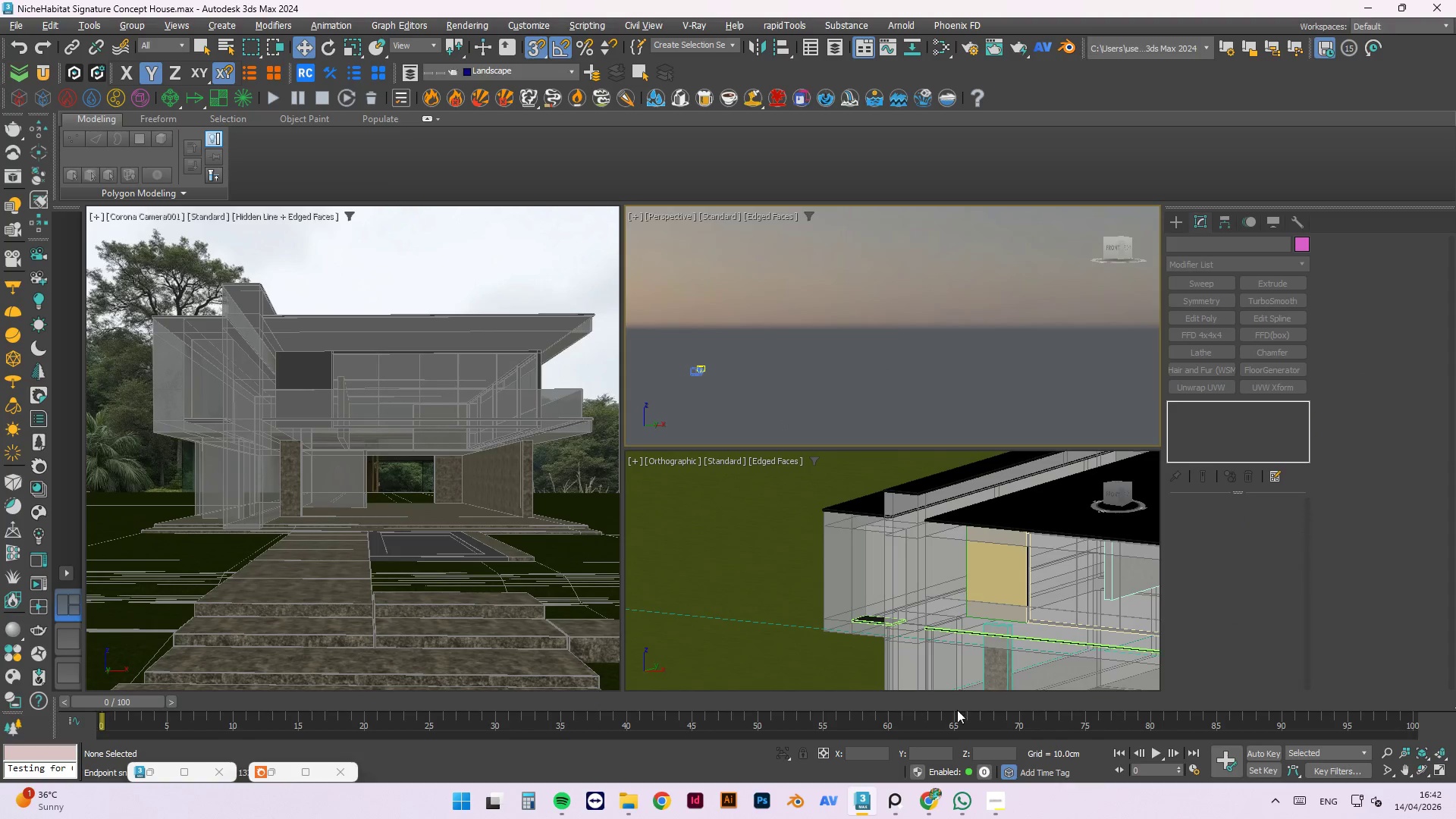 
scroll: coordinate [885, 621], scroll_direction: up, amount: 3.0
 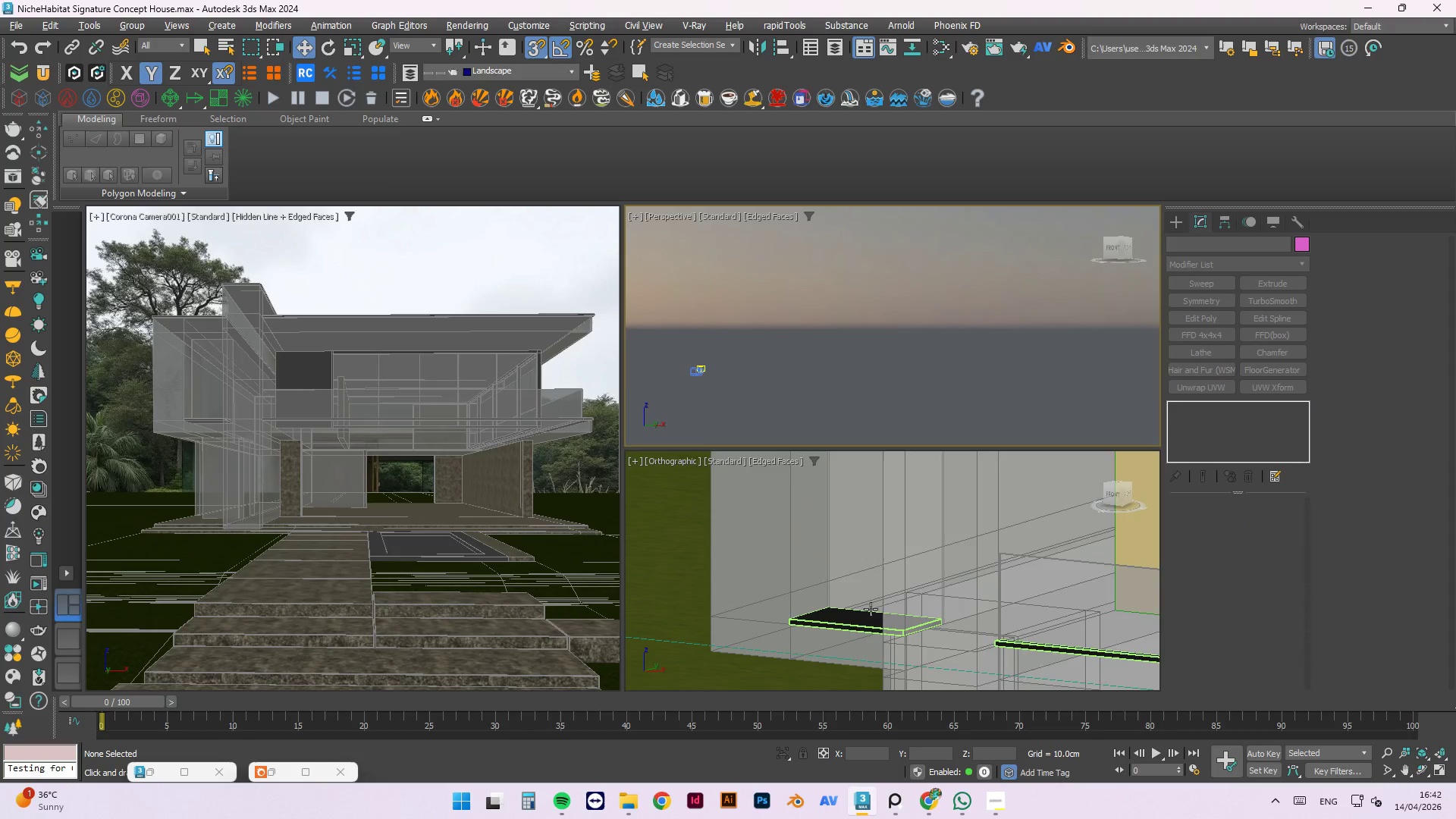 
left_click([864, 614])
 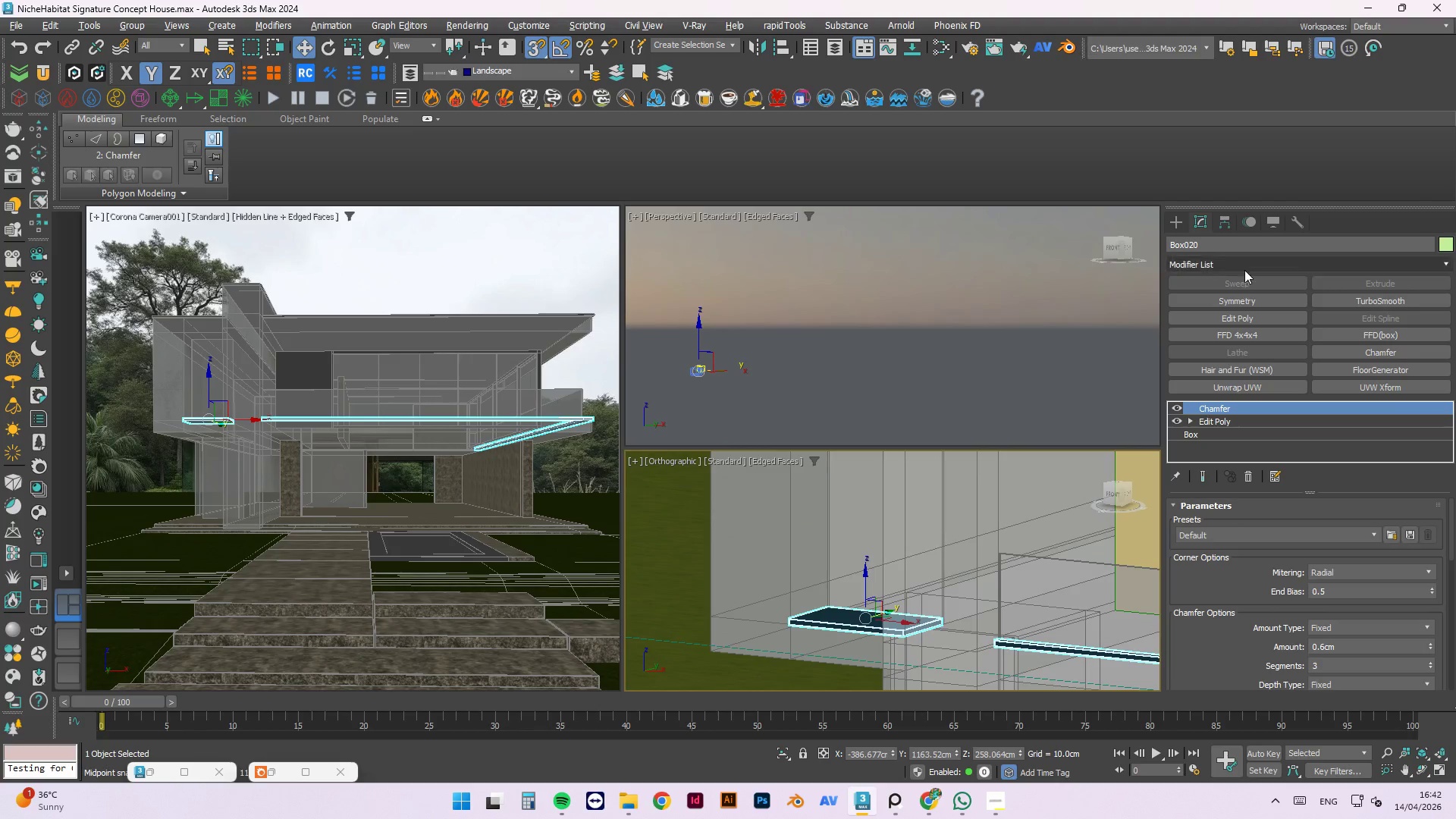 
left_click([1031, 348])
 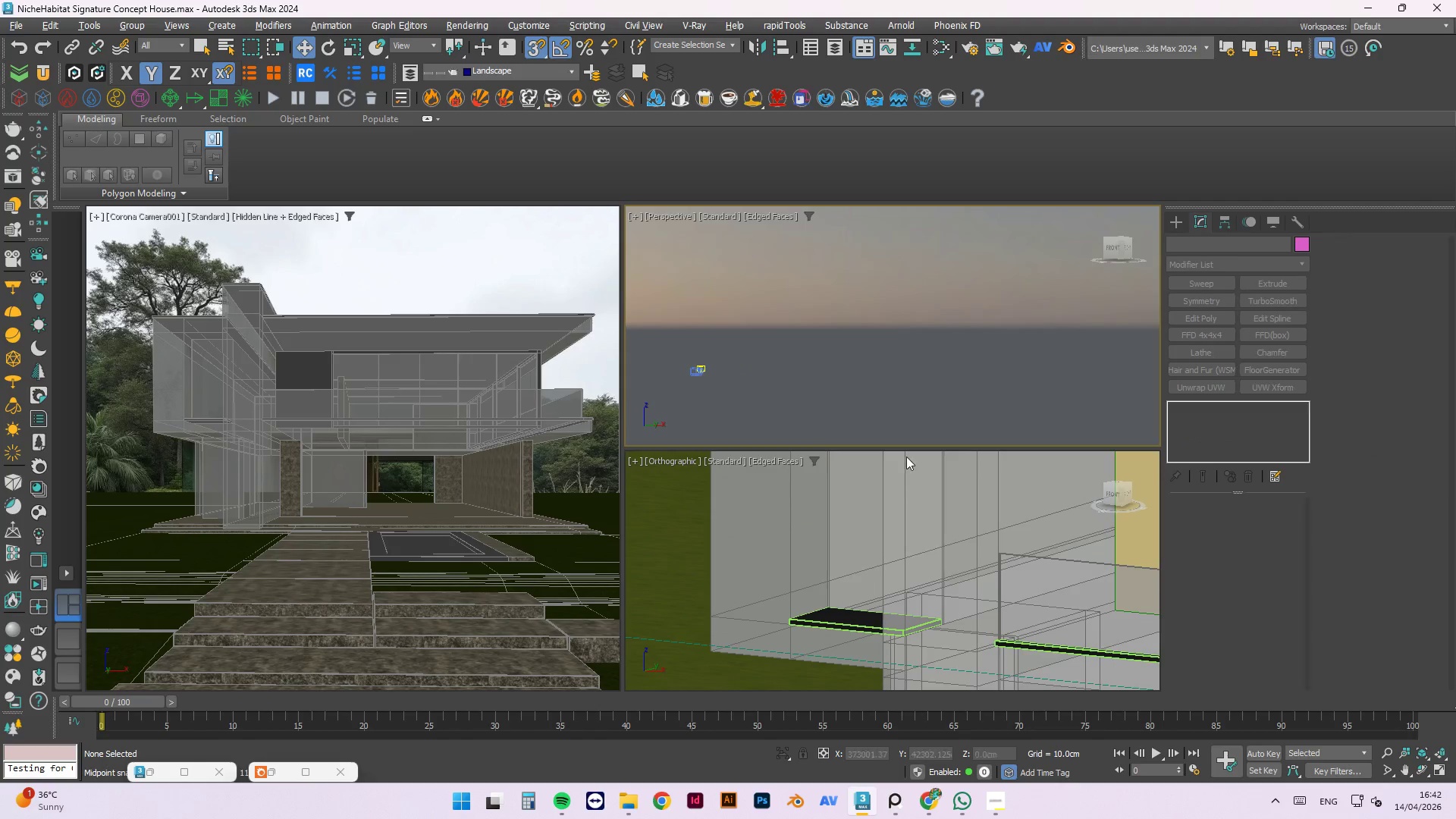 
scroll: coordinate [778, 585], scroll_direction: down, amount: 4.0
 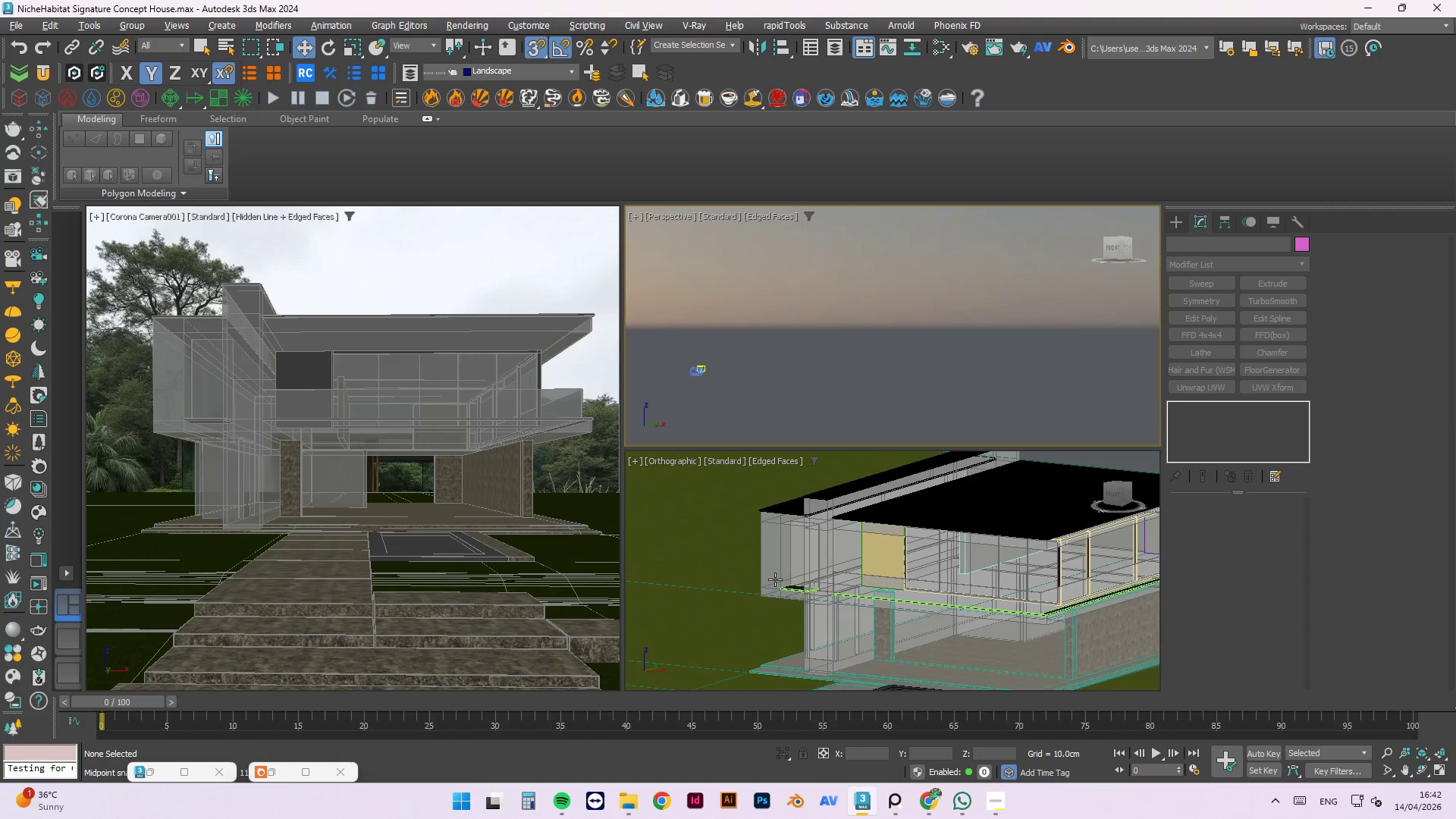 
key(Control+S)
 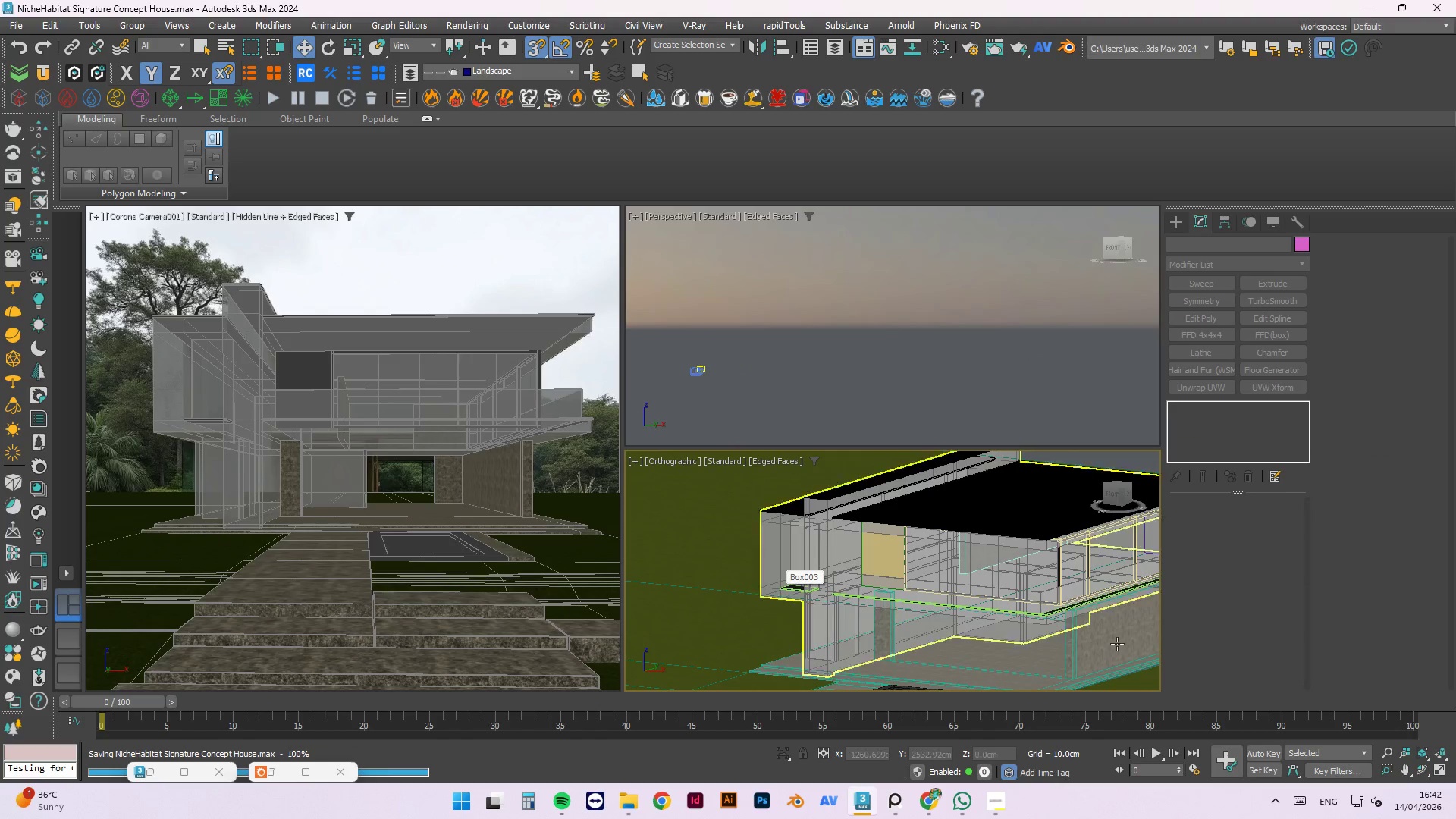 
scroll: coordinate [1051, 592], scroll_direction: up, amount: 6.0
 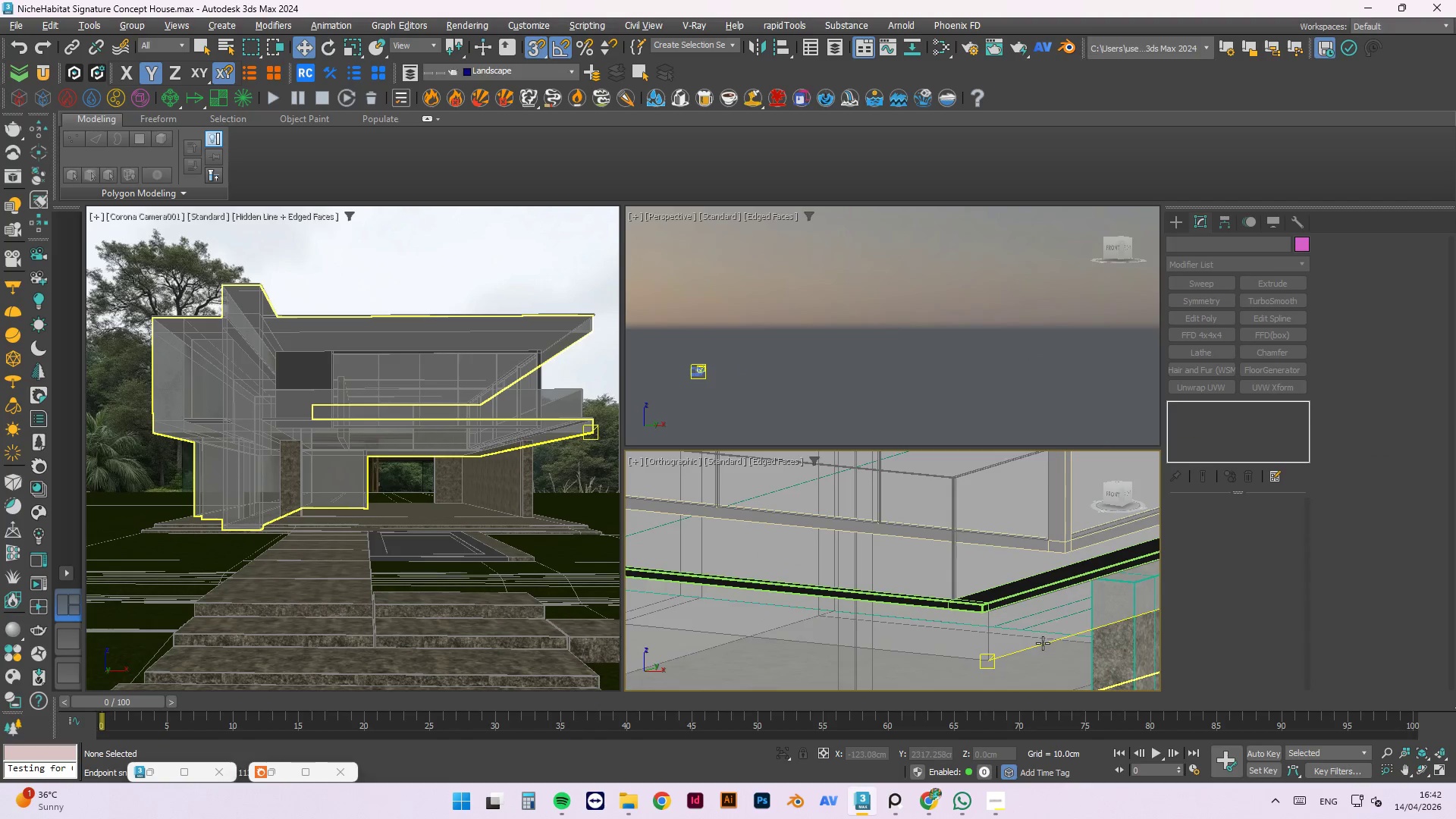 
hold_key(key=AltLeft, duration=1.5)
 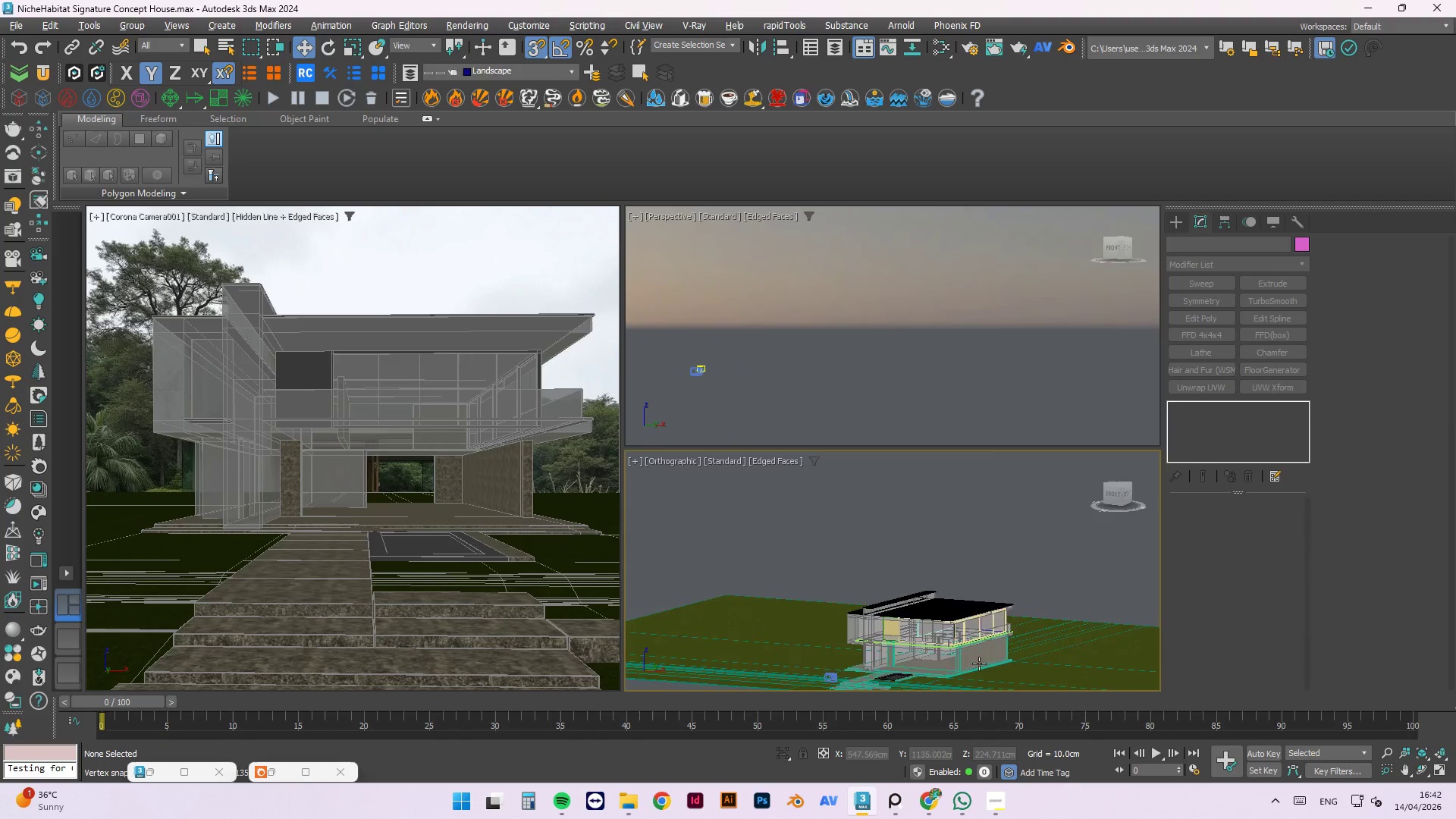 
scroll: coordinate [946, 652], scroll_direction: down, amount: 9.0
 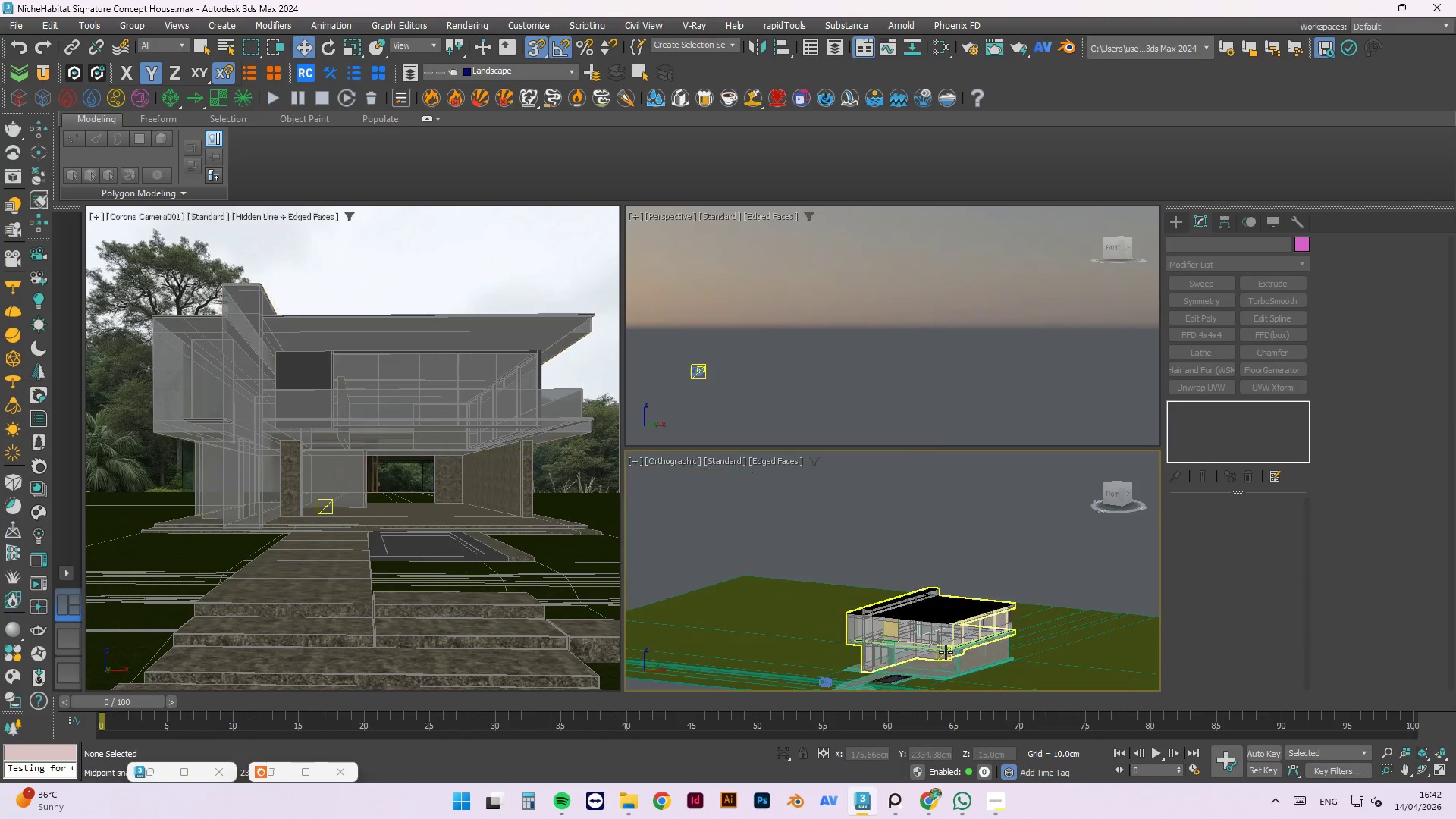 
hold_key(key=AltLeft, duration=1.51)
 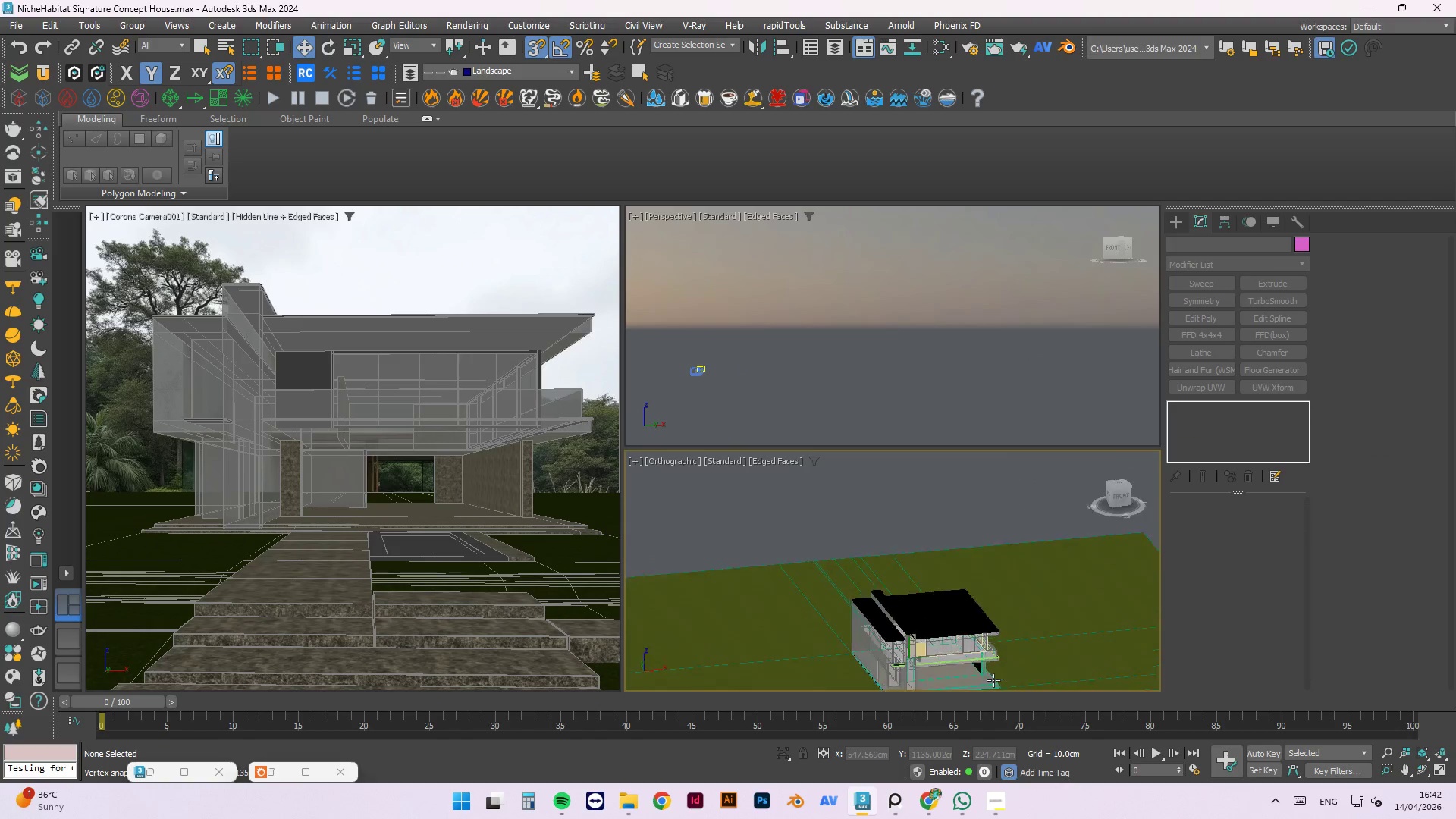 
hold_key(key=AltLeft, duration=1.0)
 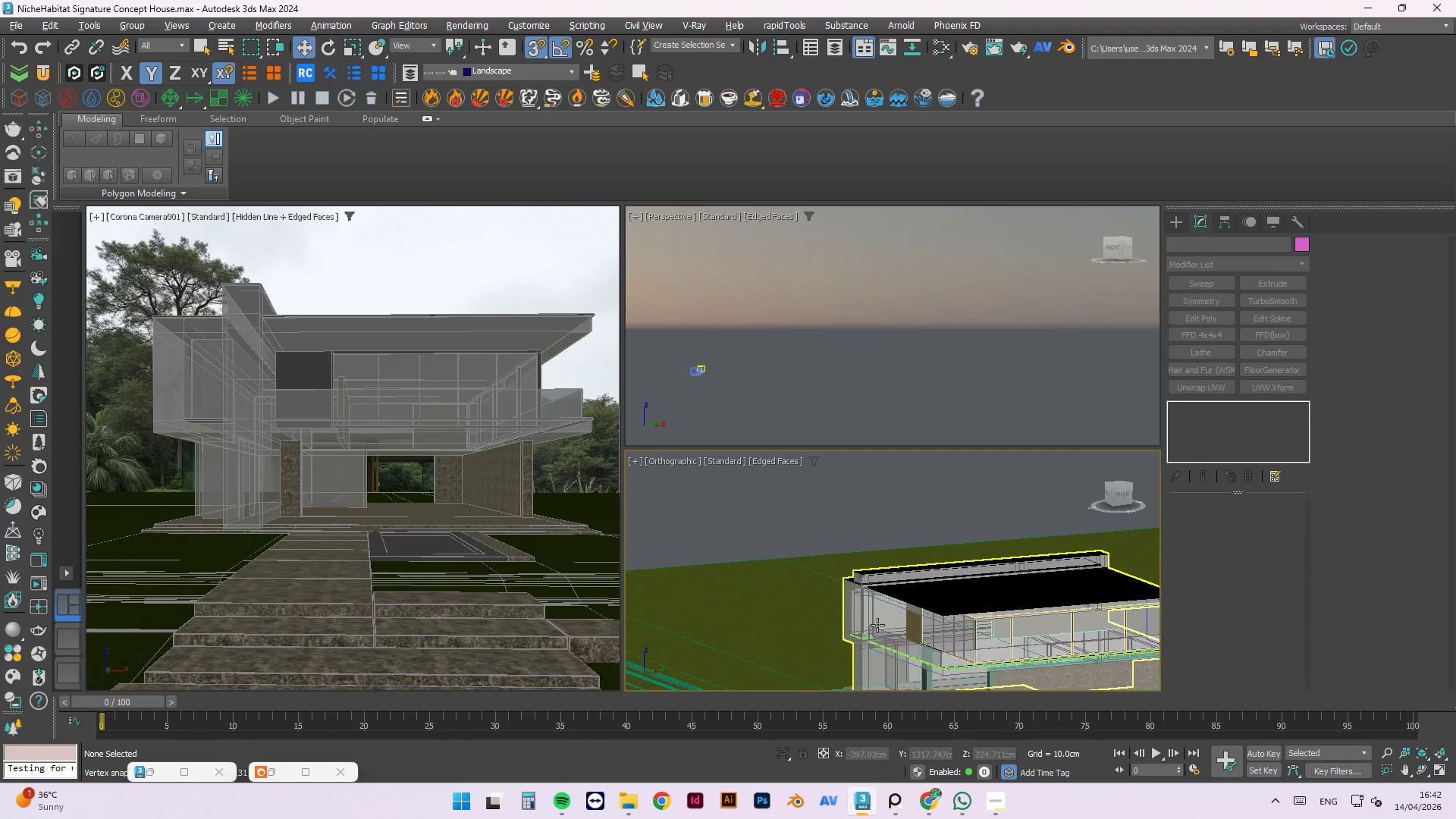 
hold_key(key=AltLeft, duration=2.38)
scroll: coordinate [867, 639], scroll_direction: up, amount: 8.0
 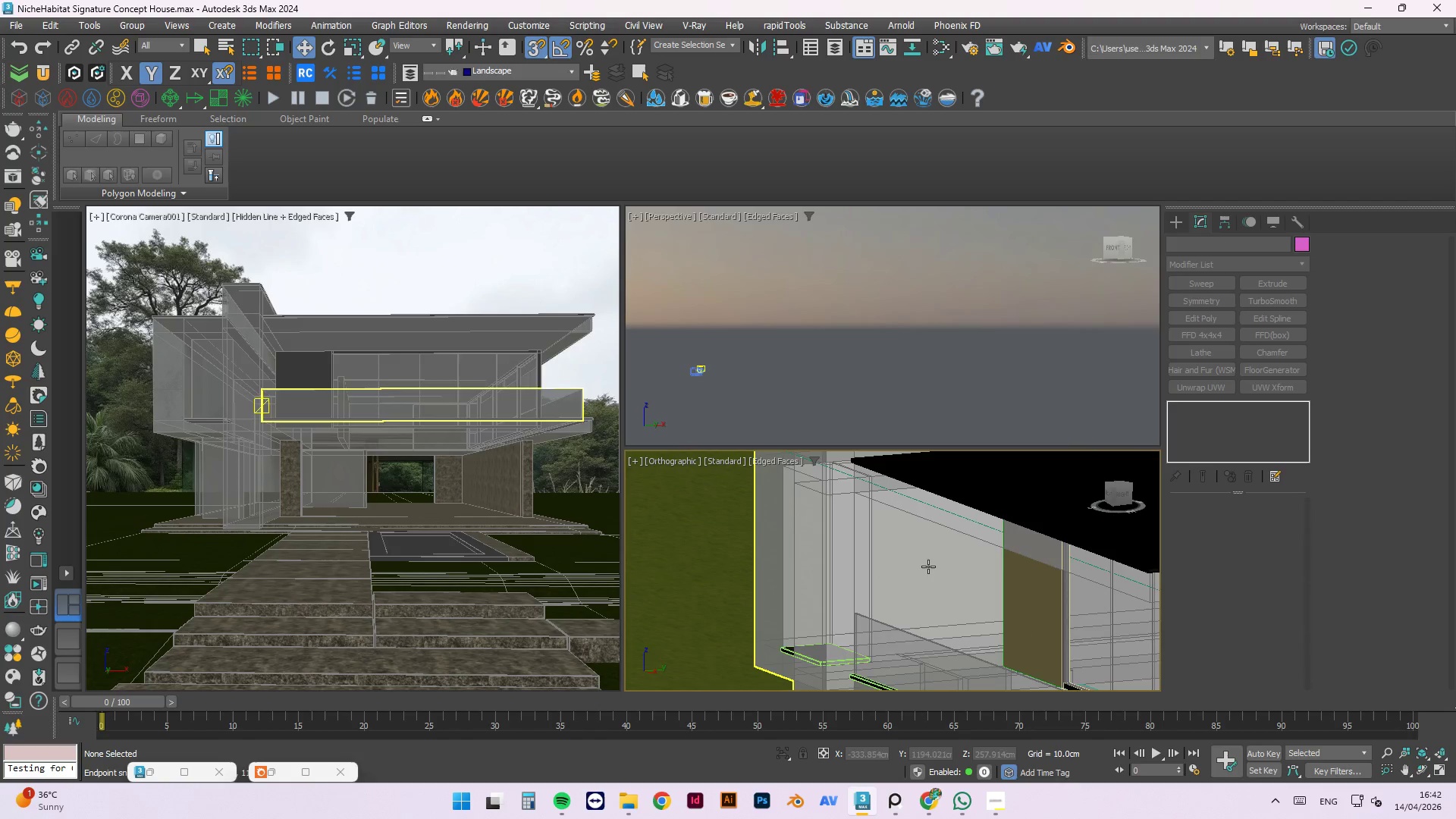 
hold_key(key=AltLeft, duration=0.72)
 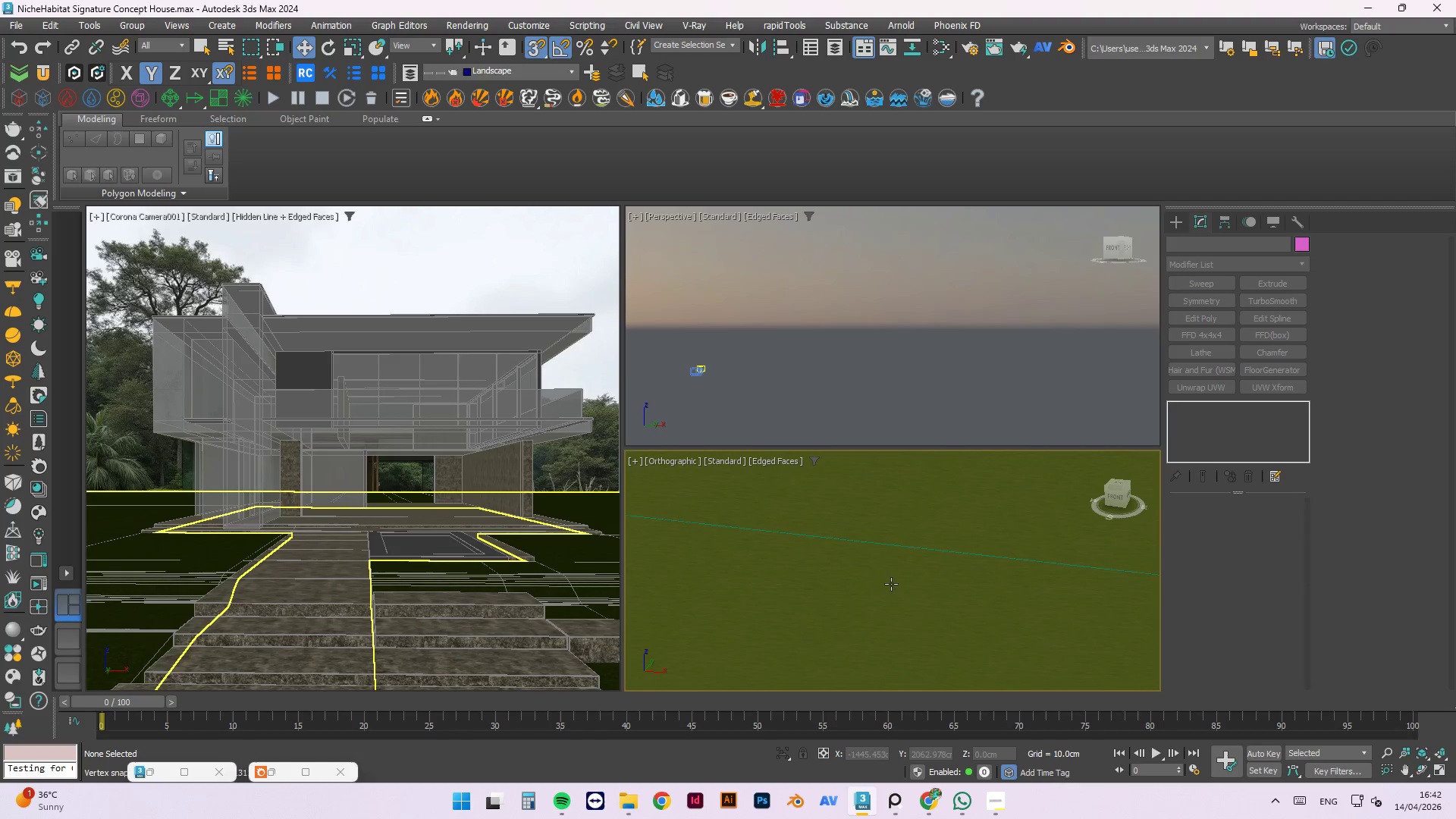 
scroll: coordinate [874, 580], scroll_direction: down, amount: 7.0
 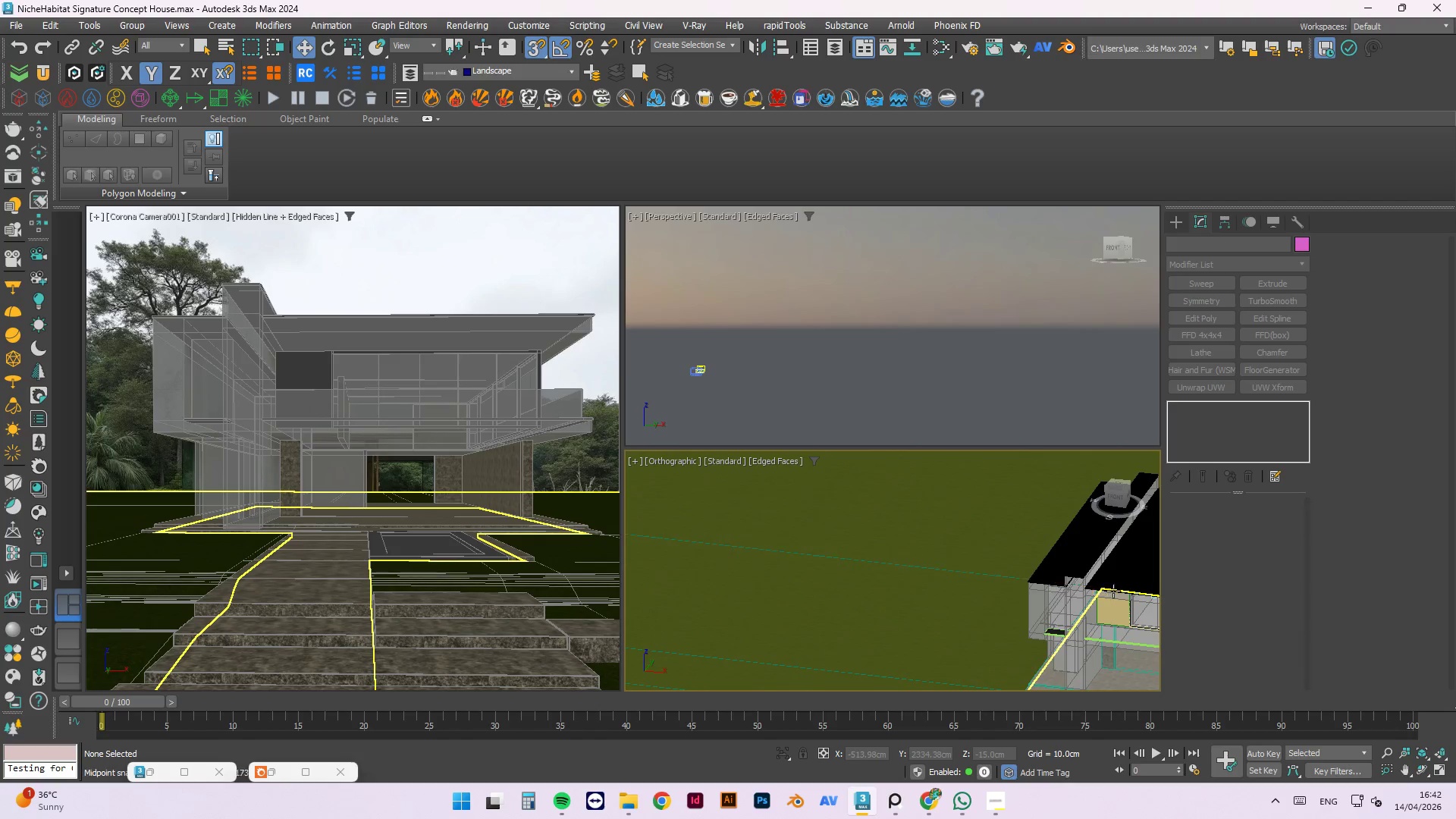 
scroll: coordinate [1112, 617], scroll_direction: up, amount: 3.0
 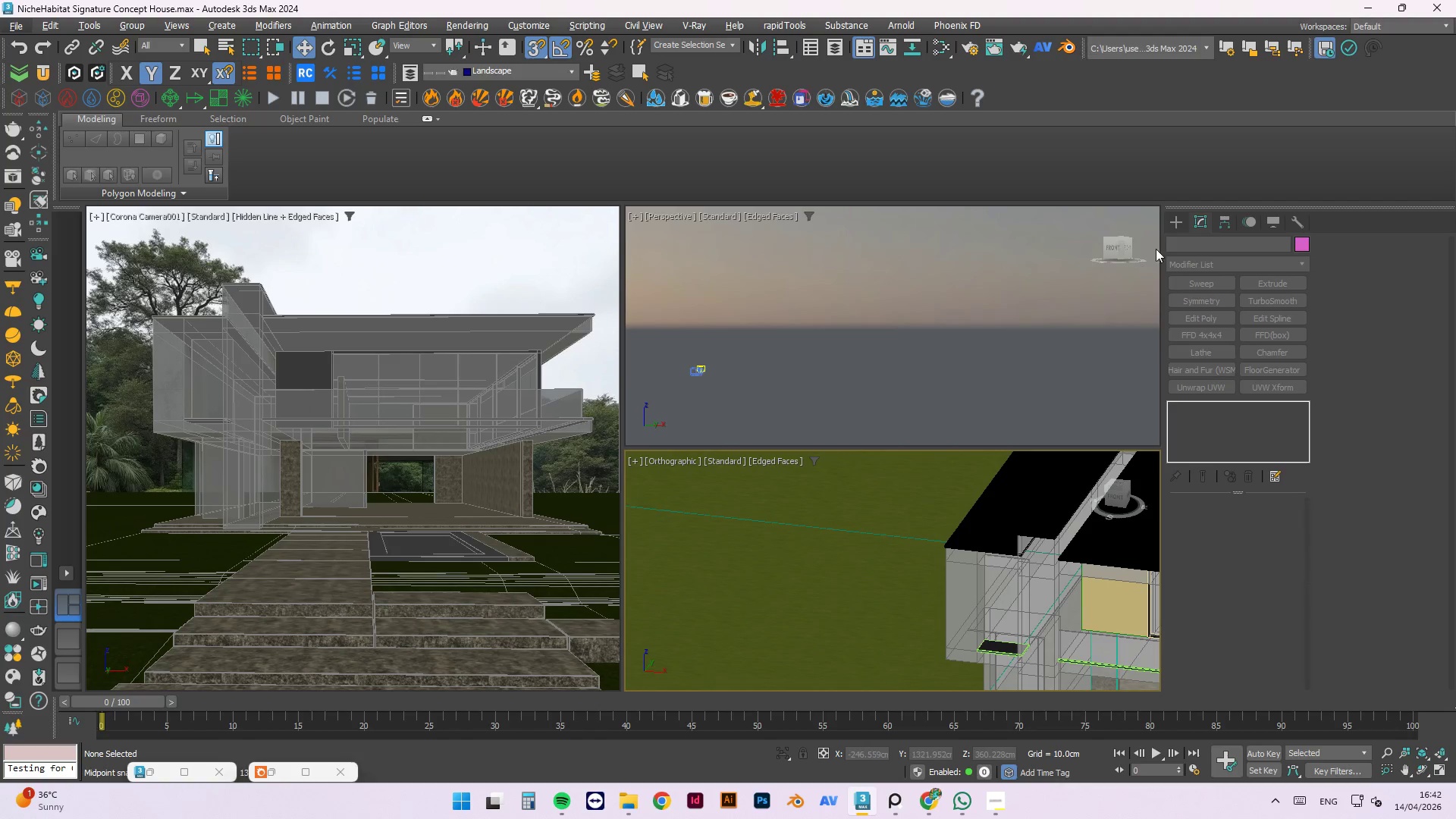 
left_click([1180, 222])
 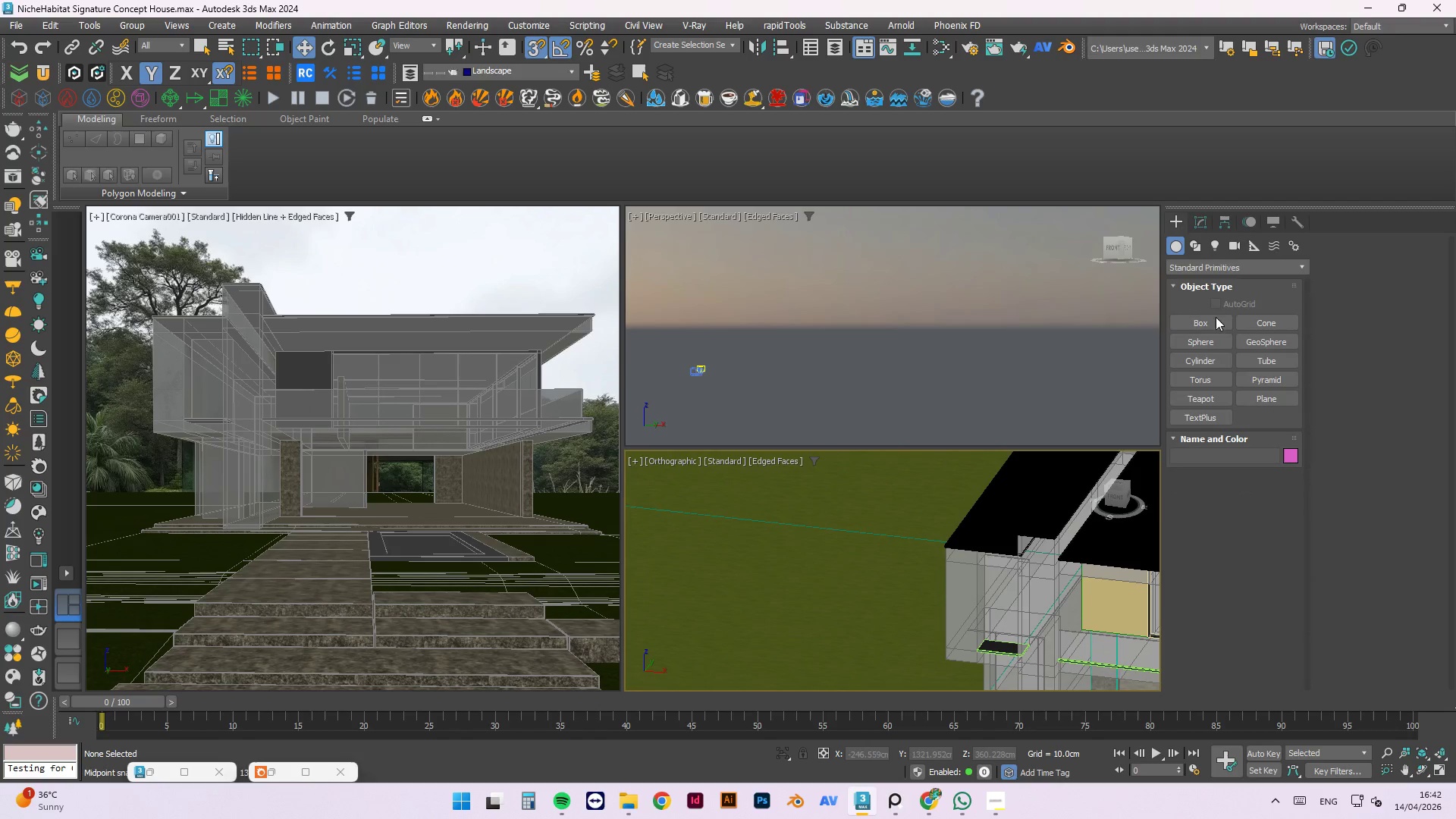 
left_click([1216, 319])
 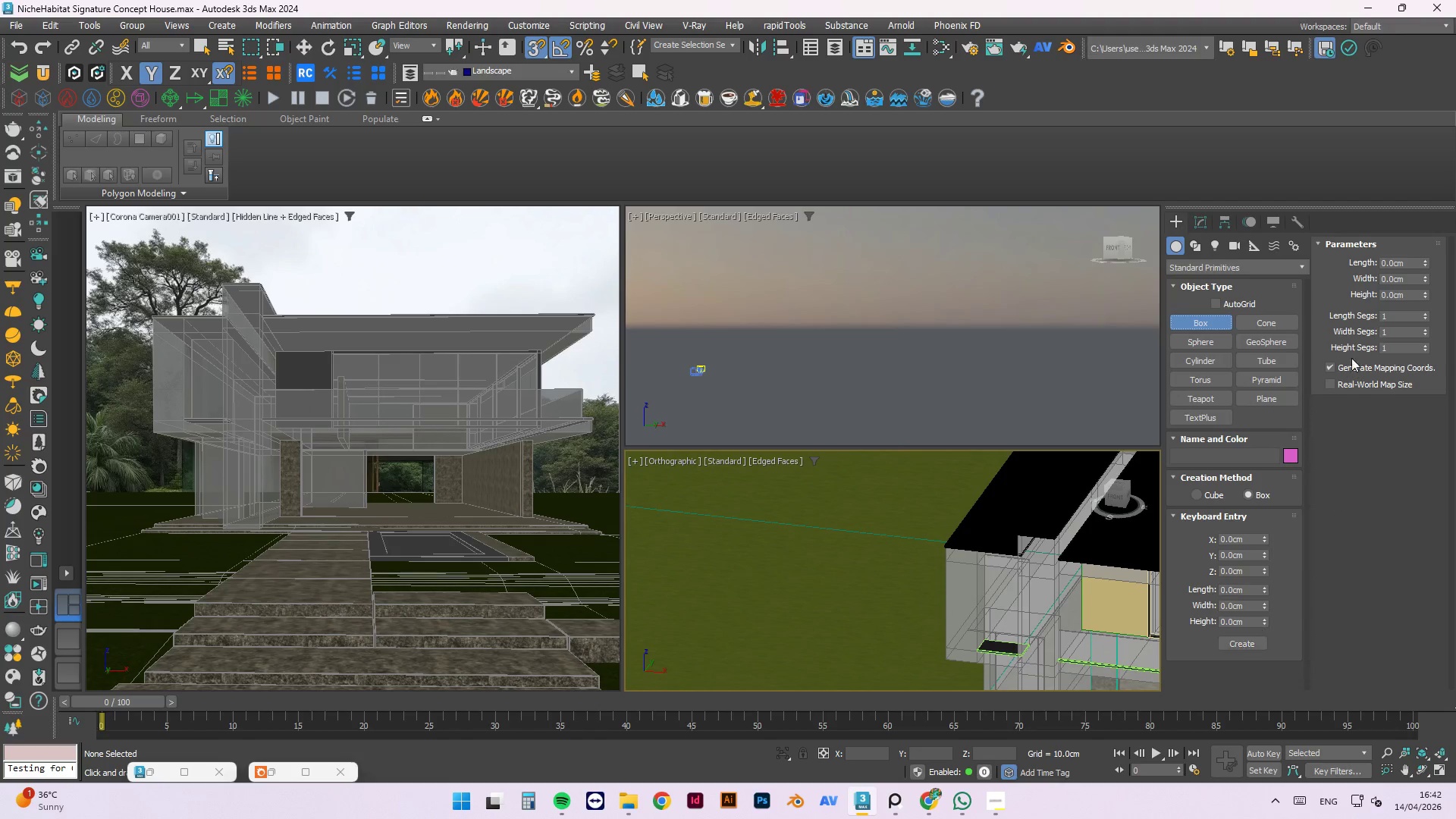 
left_click([1359, 385])
 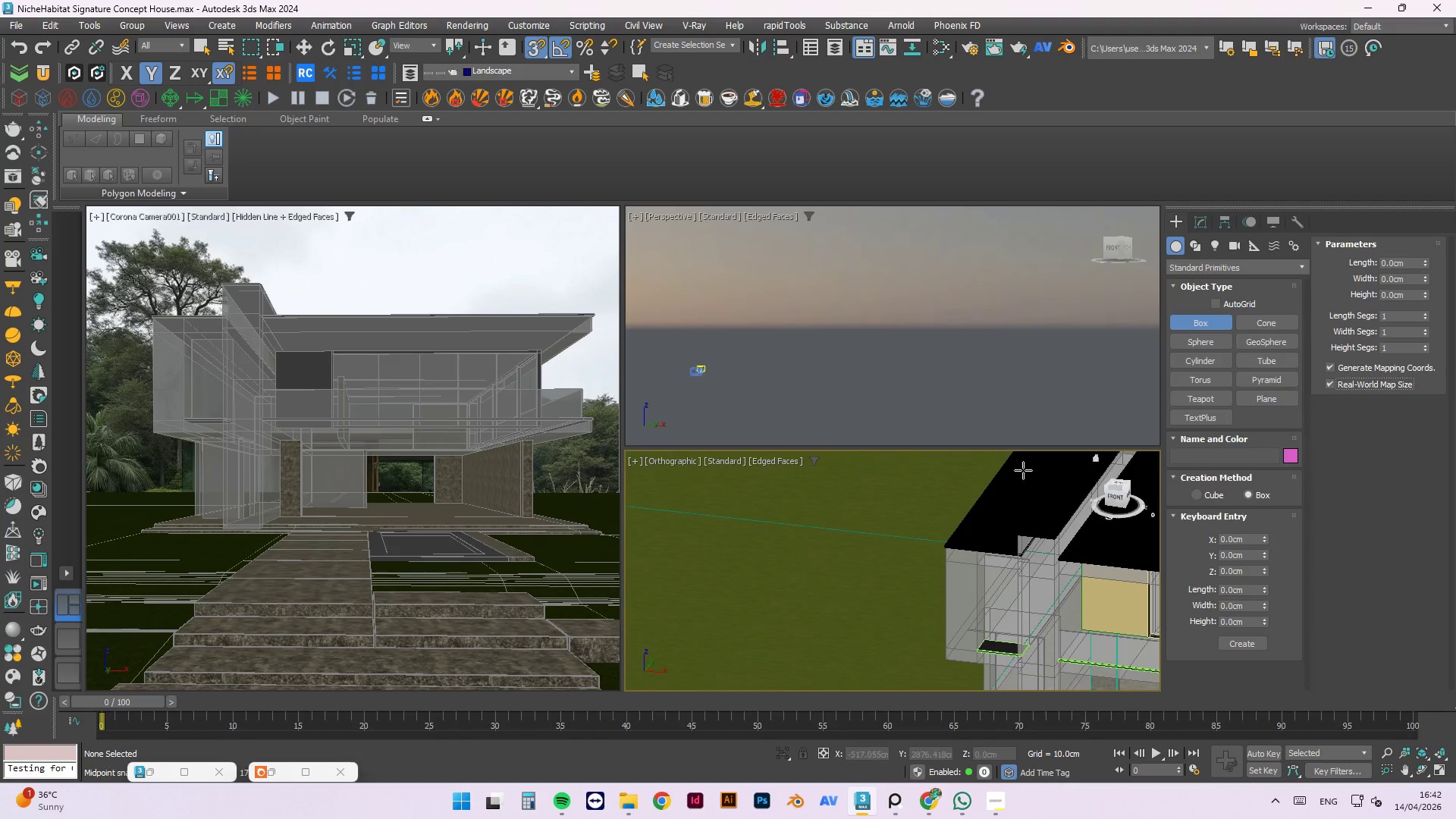 
key(Alt+AltLeft)
 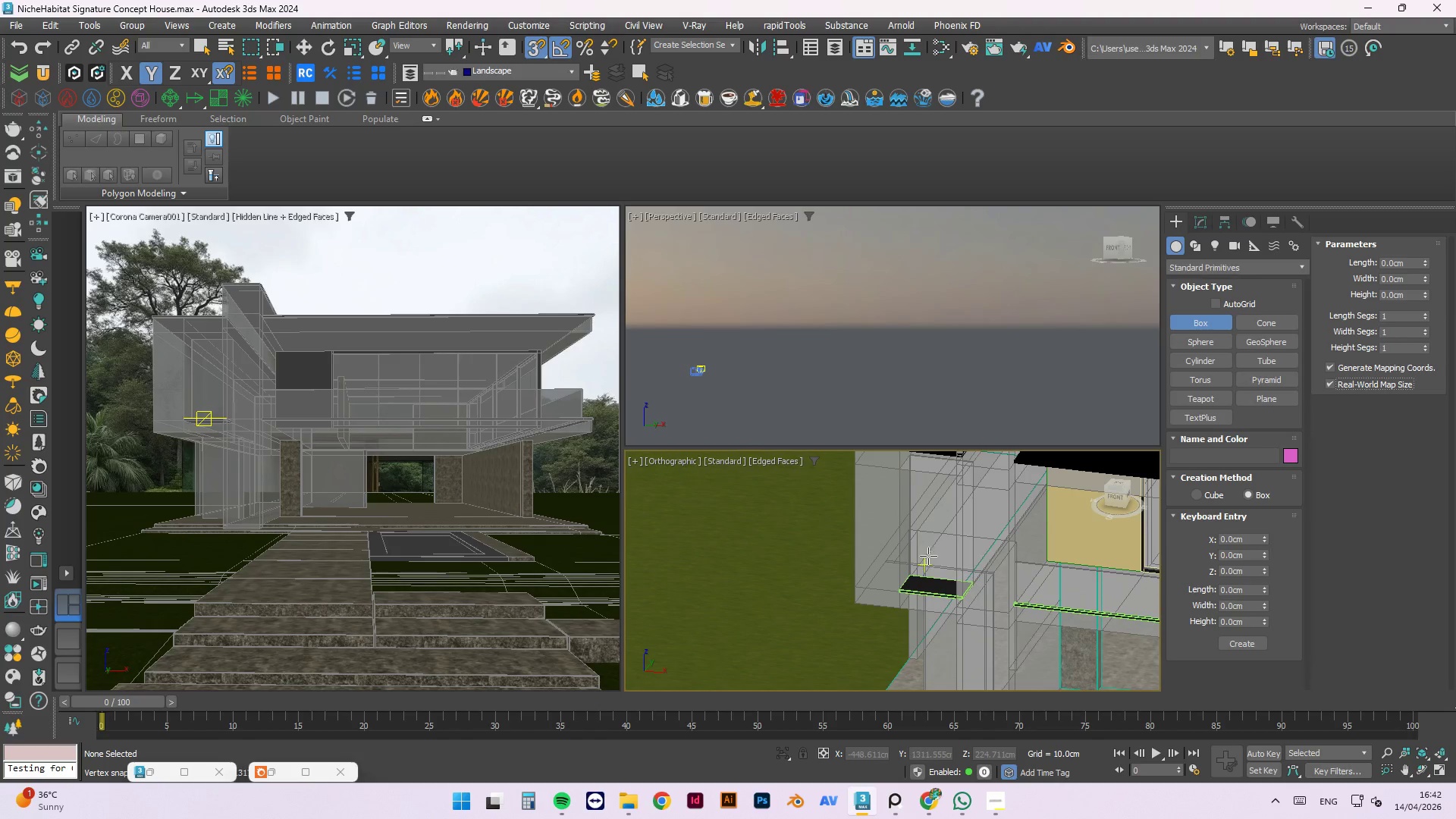 
scroll: coordinate [952, 597], scroll_direction: up, amount: 4.0
 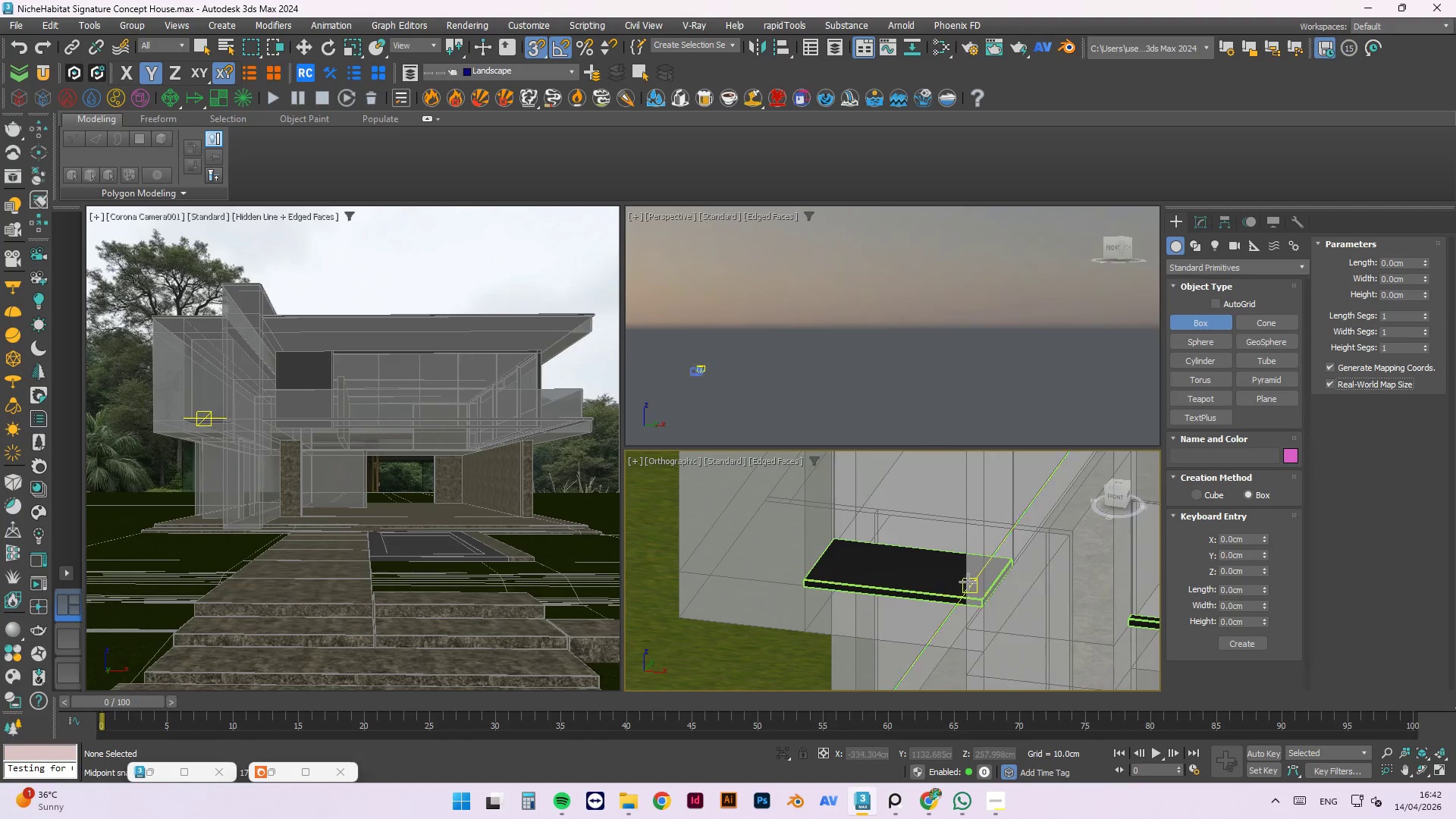 
key(Alt+AltLeft)
 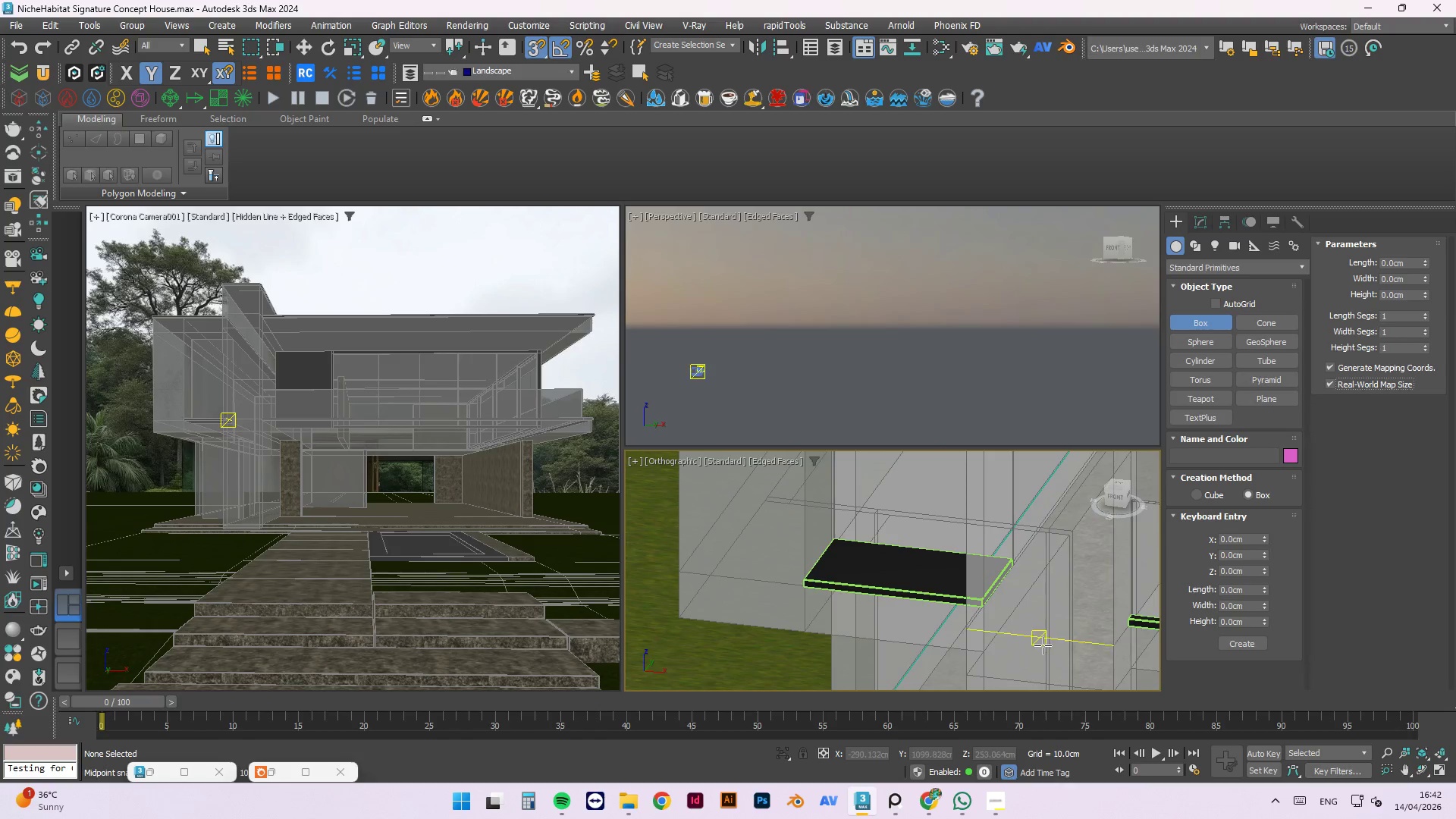 
scroll: coordinate [1042, 645], scroll_direction: down, amount: 1.0
 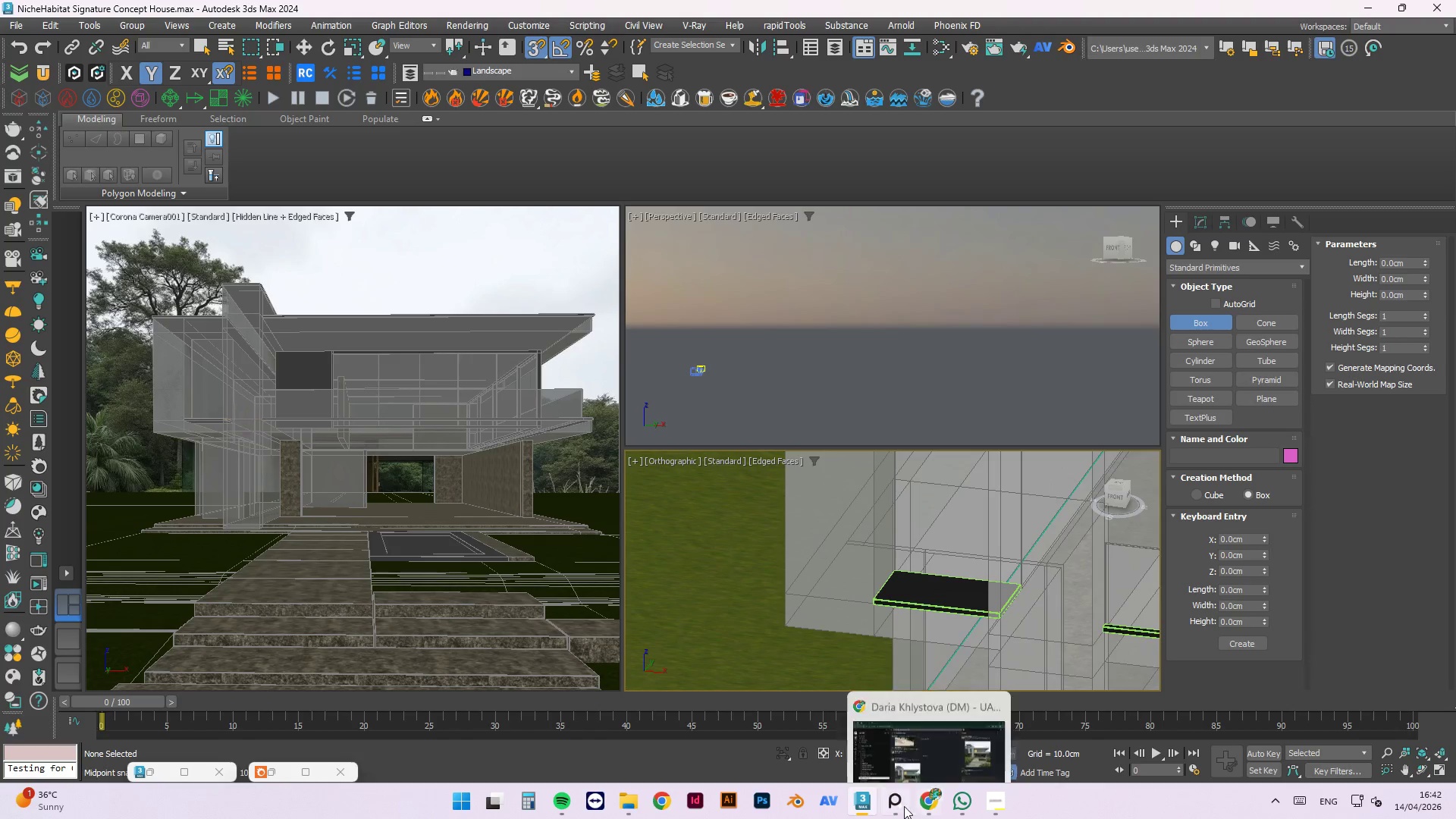 
left_click([893, 808])
 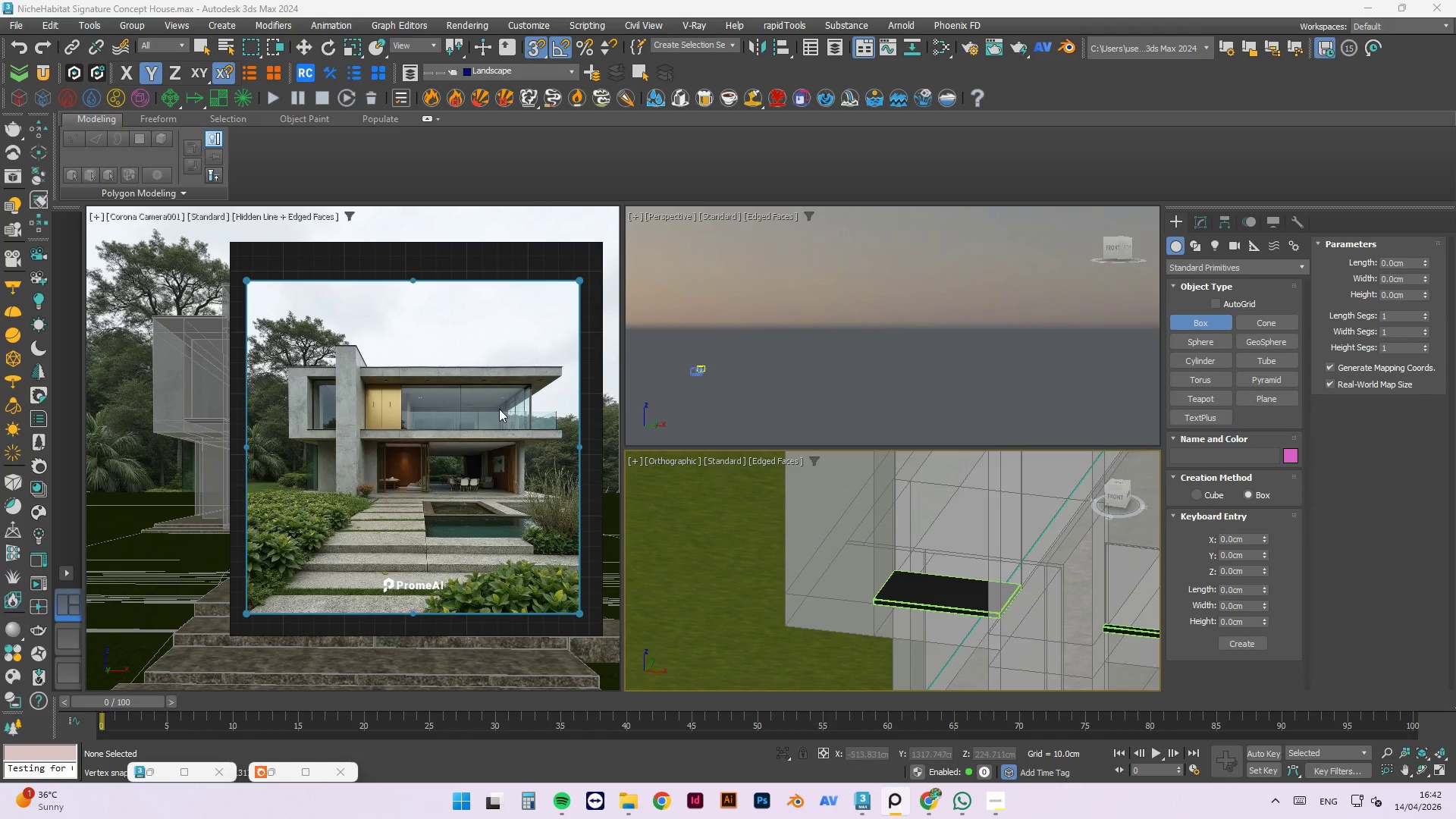 
scroll: coordinate [326, 416], scroll_direction: up, amount: 8.0
 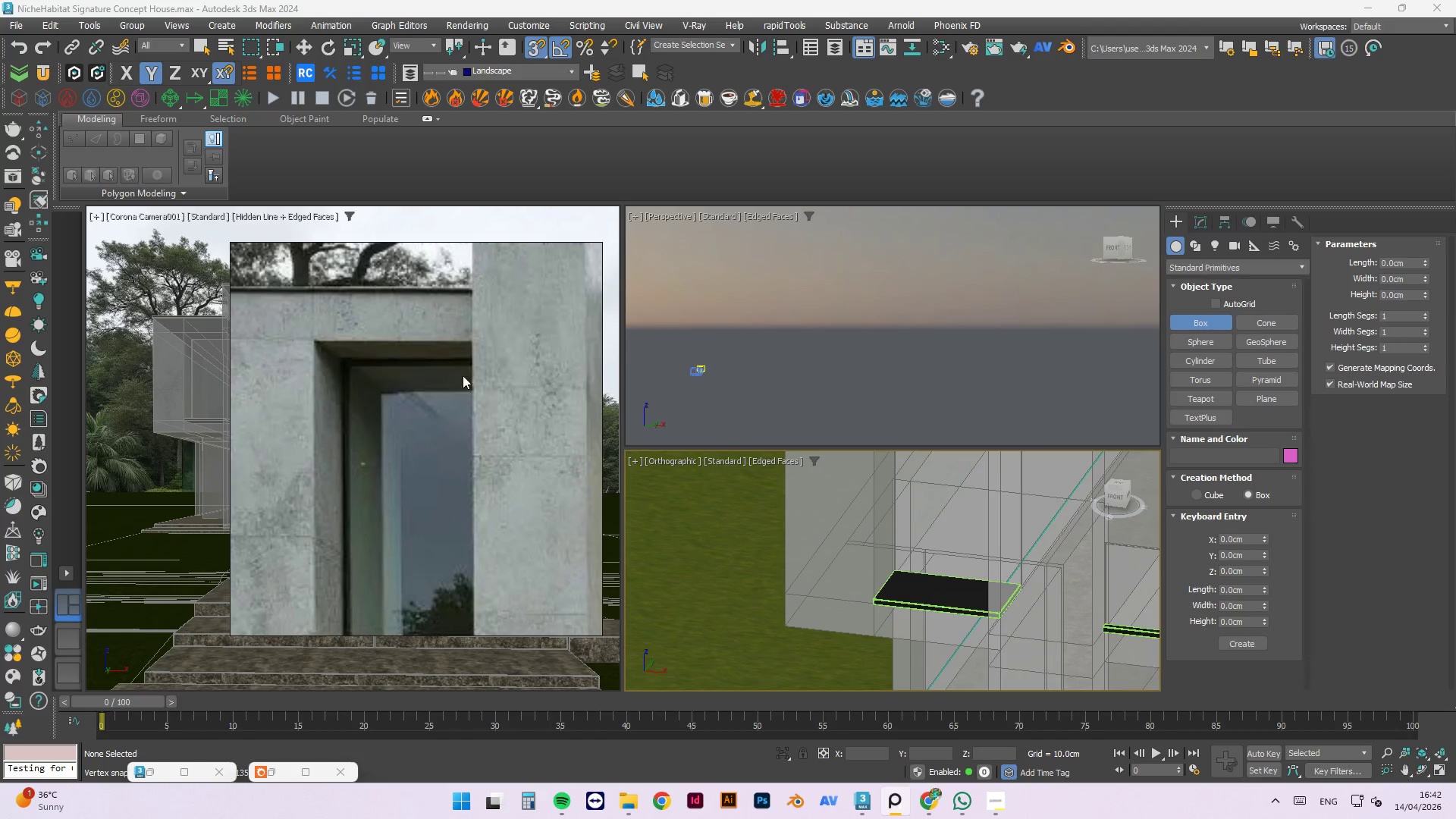 
scroll: coordinate [398, 347], scroll_direction: down, amount: 2.0
 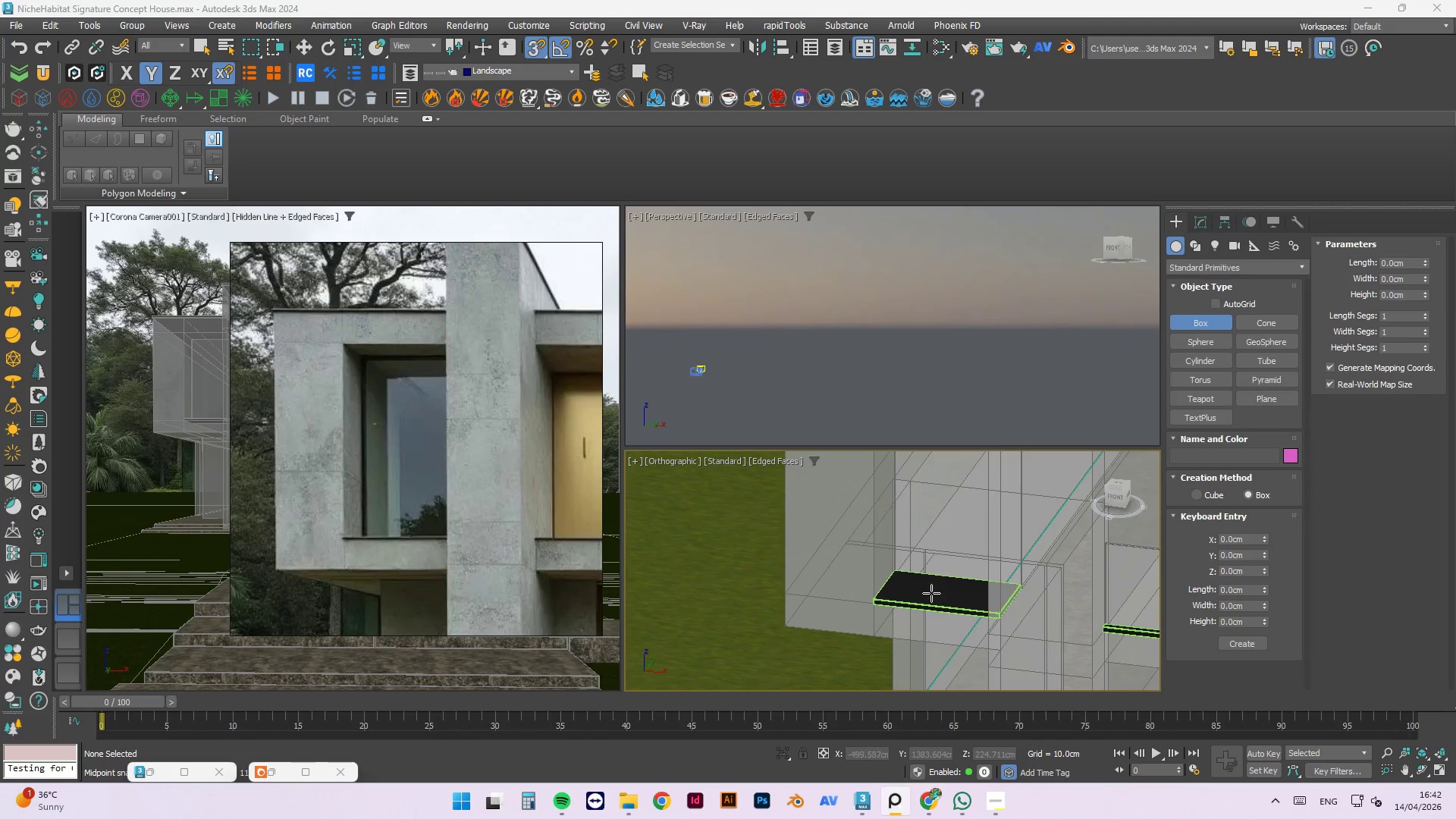 
hold_key(key=AltLeft, duration=0.72)
 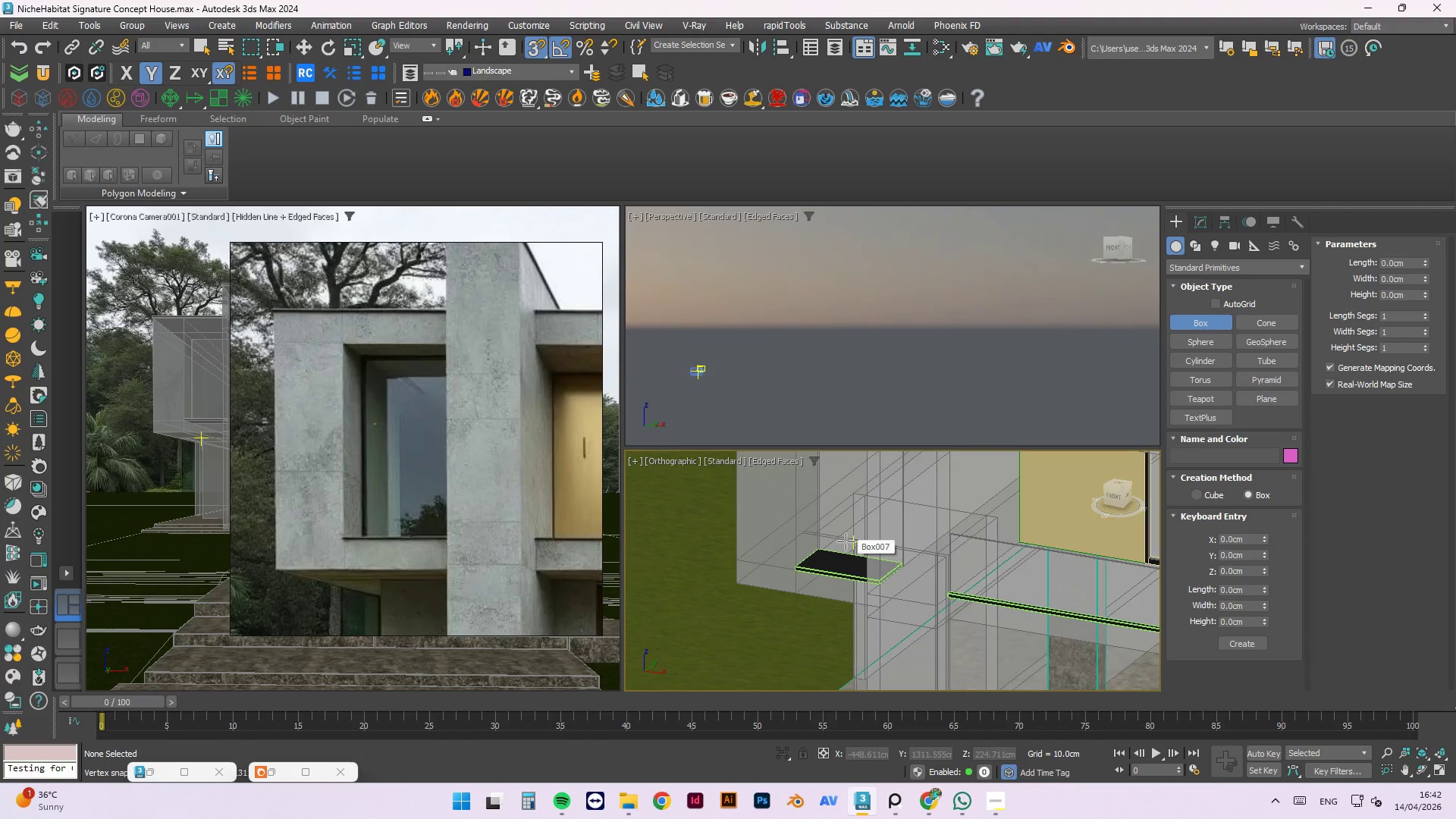 
scroll: coordinate [894, 546], scroll_direction: down, amount: 1.0
 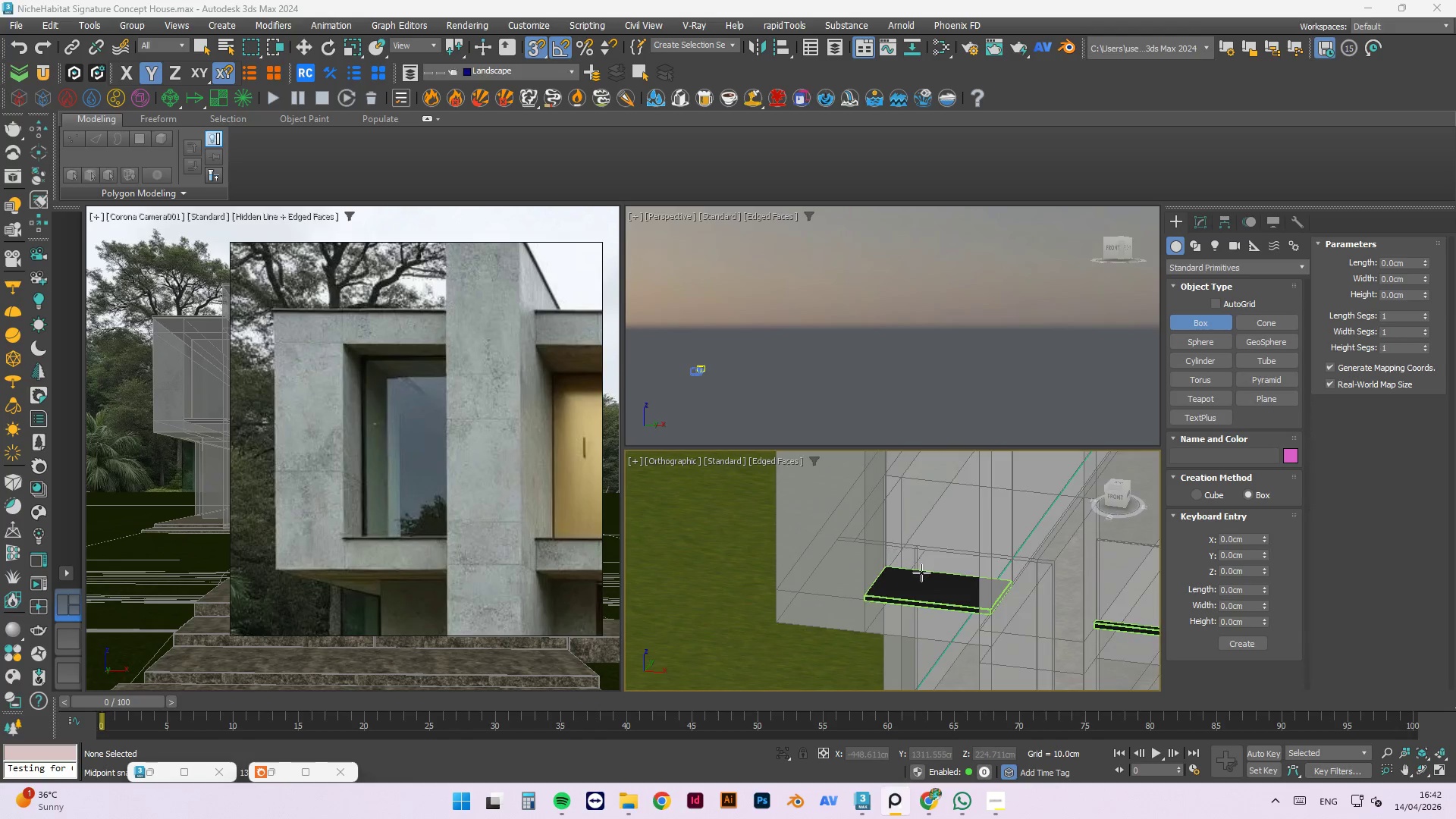 
scroll: coordinate [798, 527], scroll_direction: up, amount: 6.0
 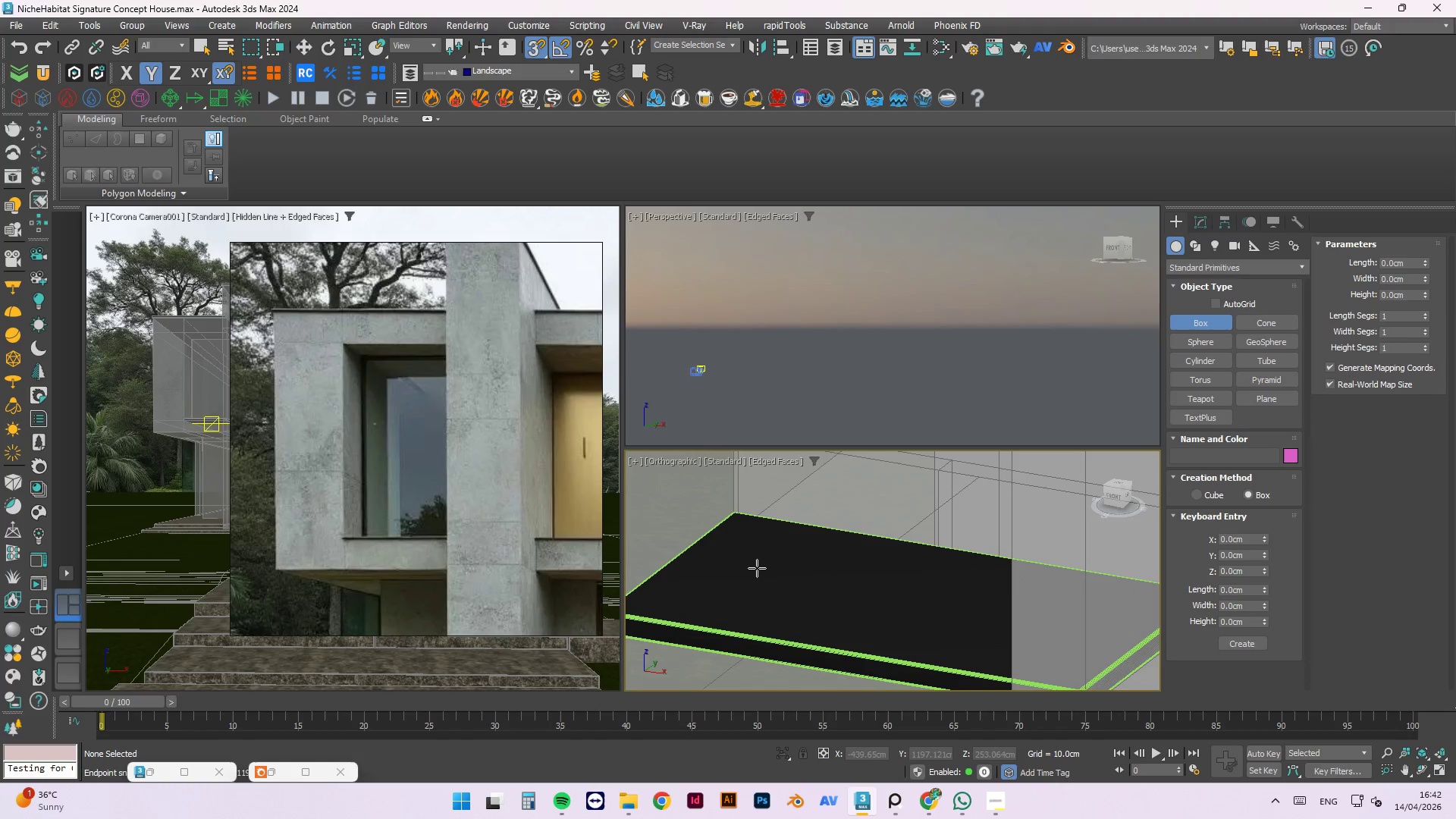 
scroll: coordinate [743, 604], scroll_direction: down, amount: 6.0
 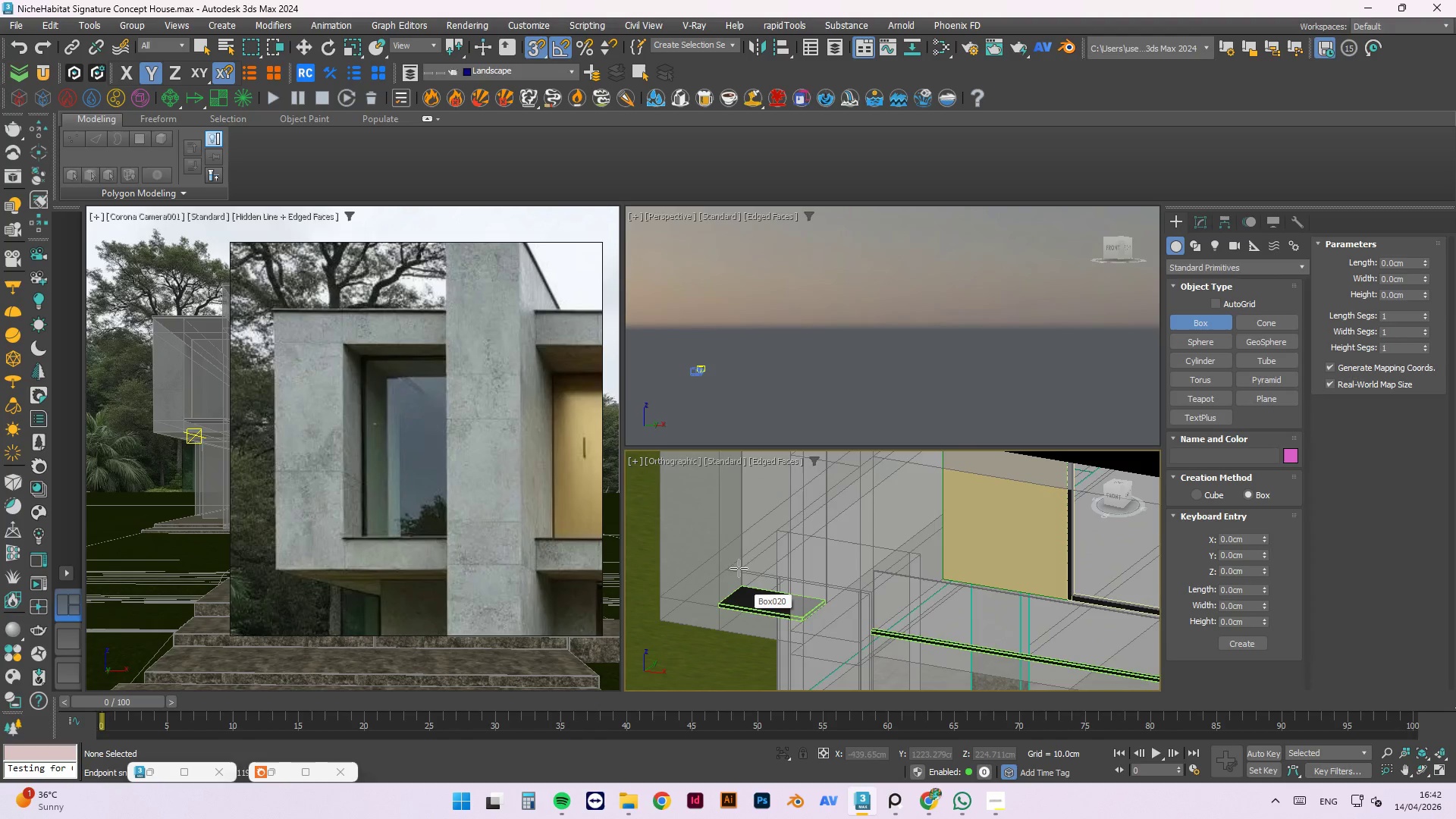 
scroll: coordinate [746, 600], scroll_direction: up, amount: 14.0
 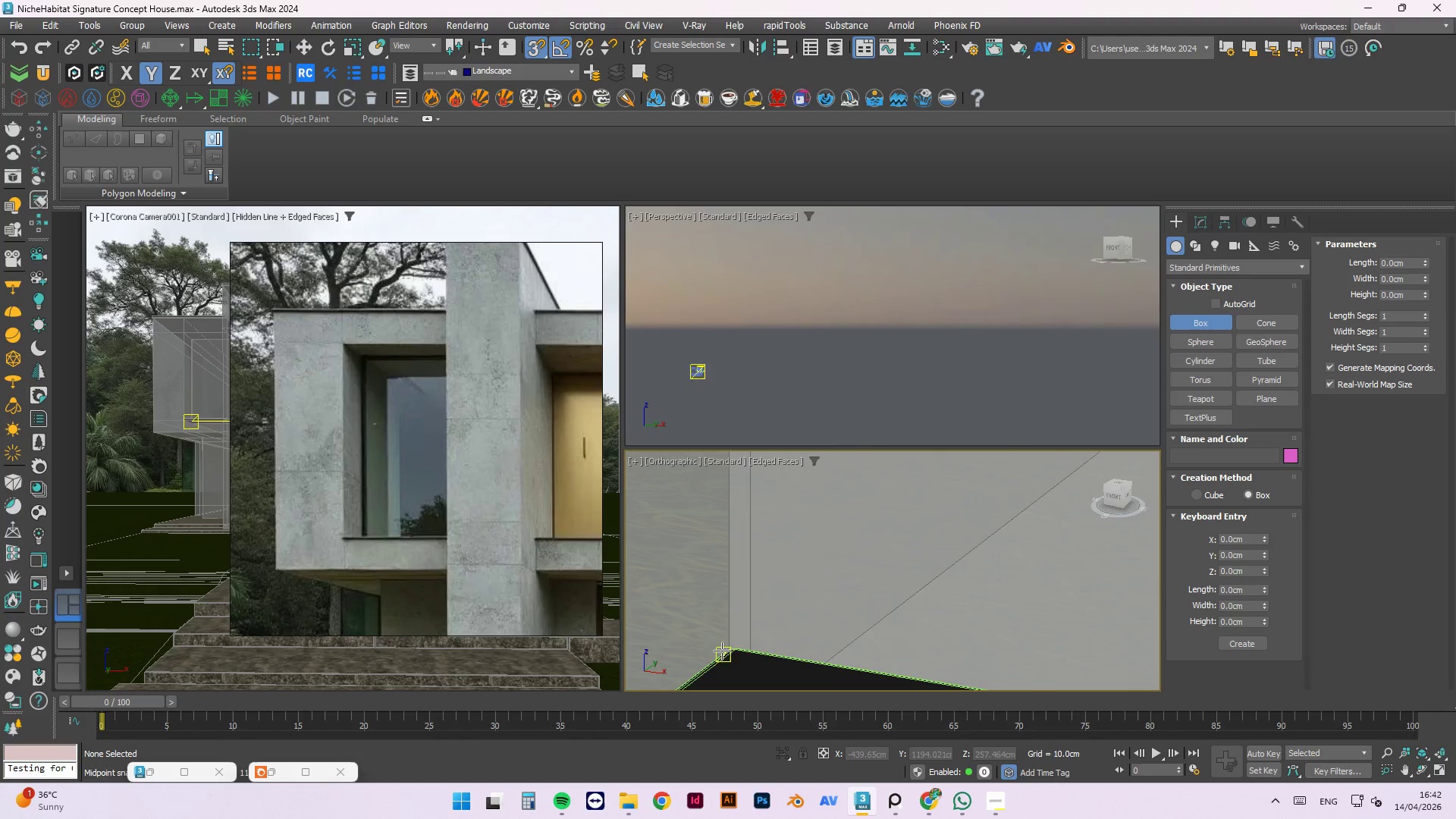 
scroll: coordinate [722, 643], scroll_direction: down, amount: 3.0
 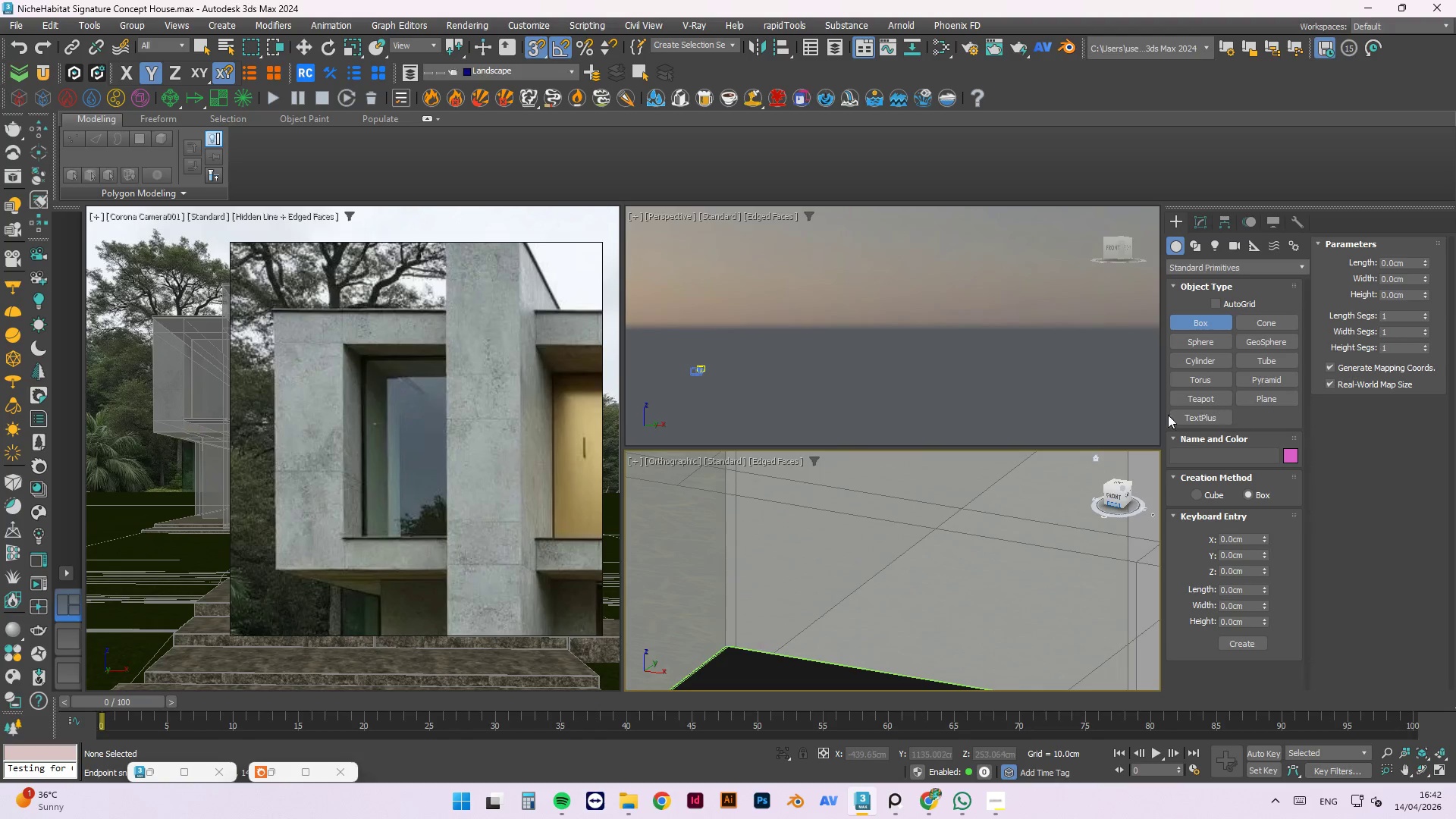 
key(Escape)
 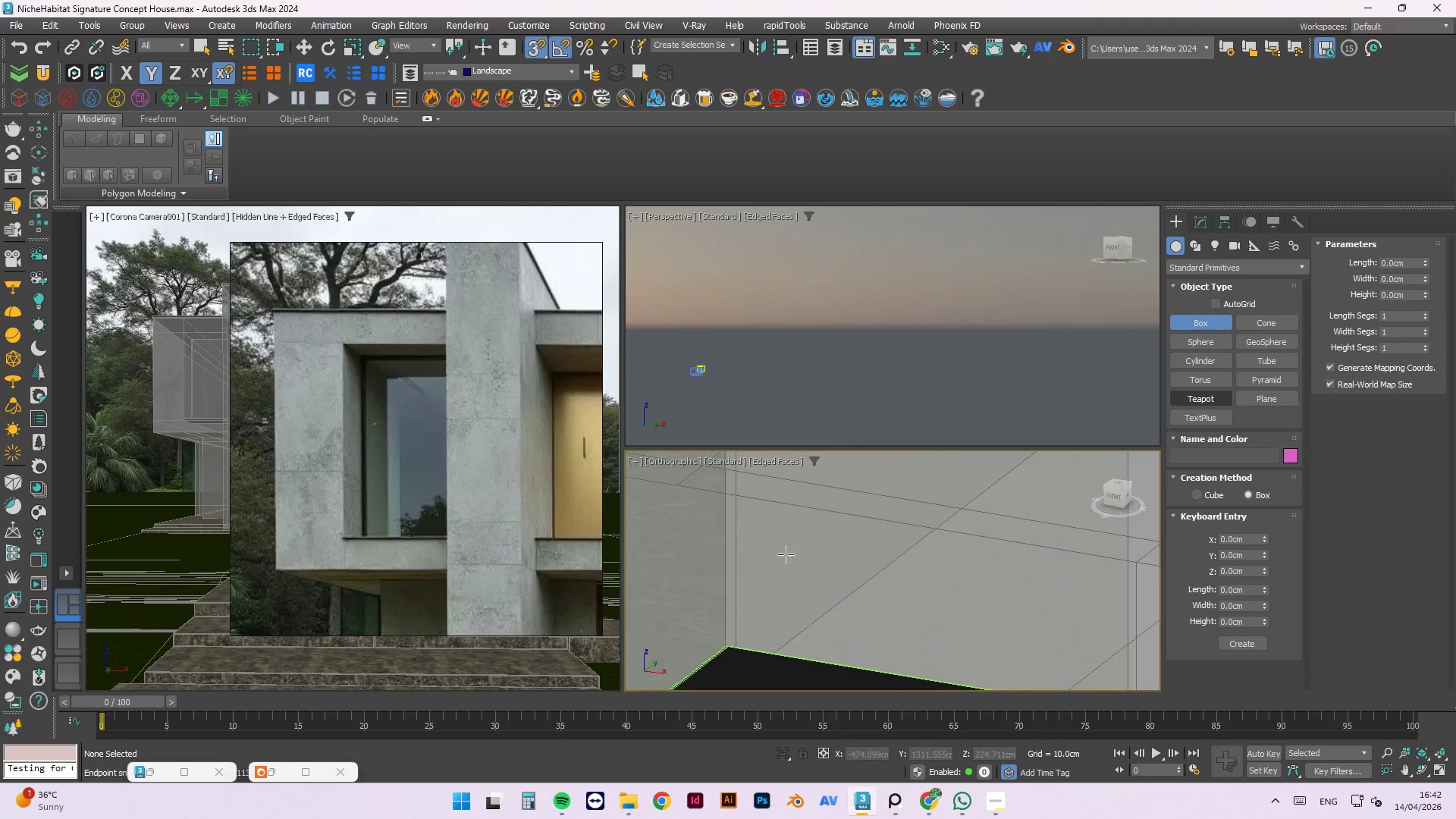 
key(Escape)
 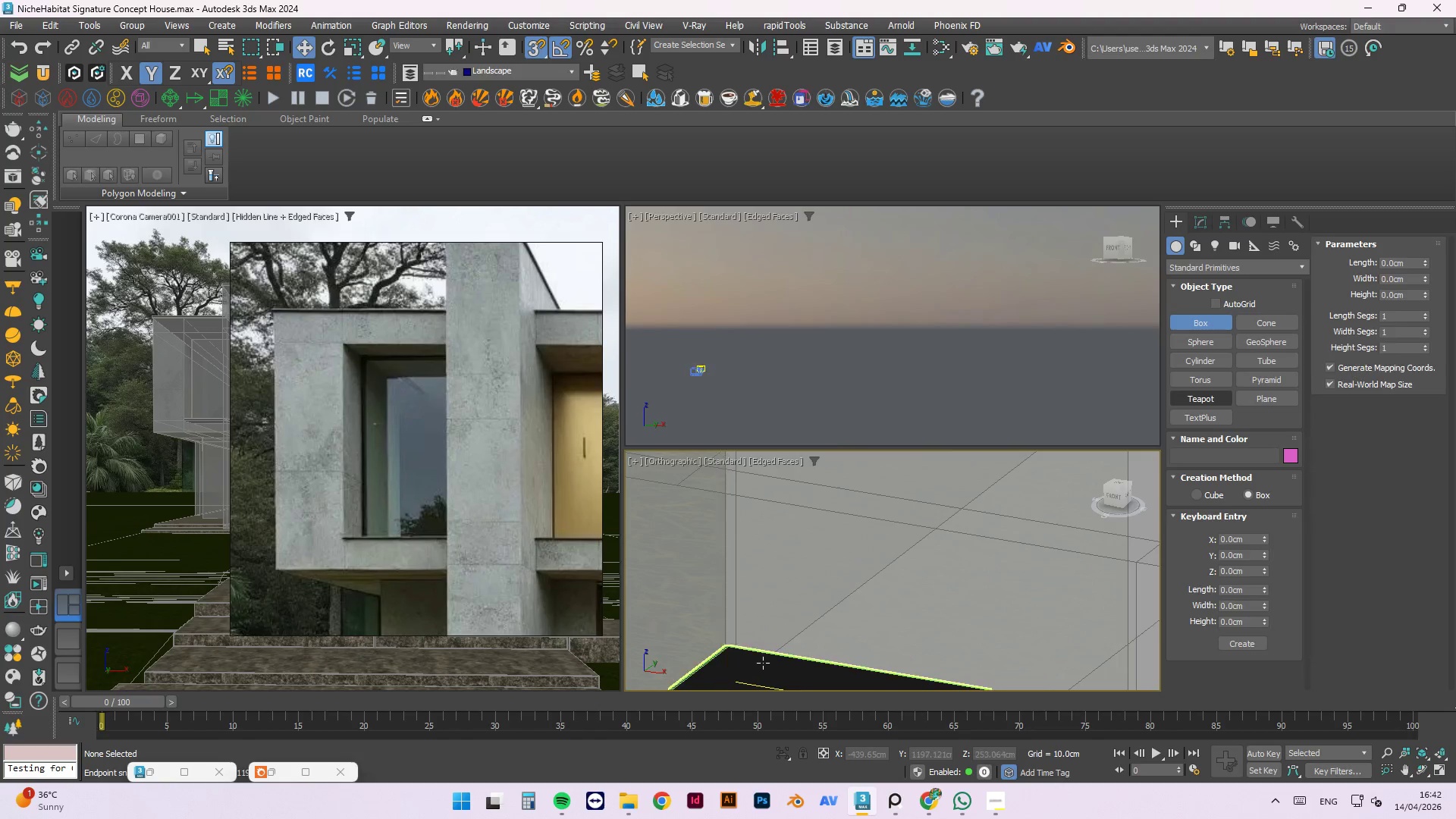 
left_click([763, 663])
 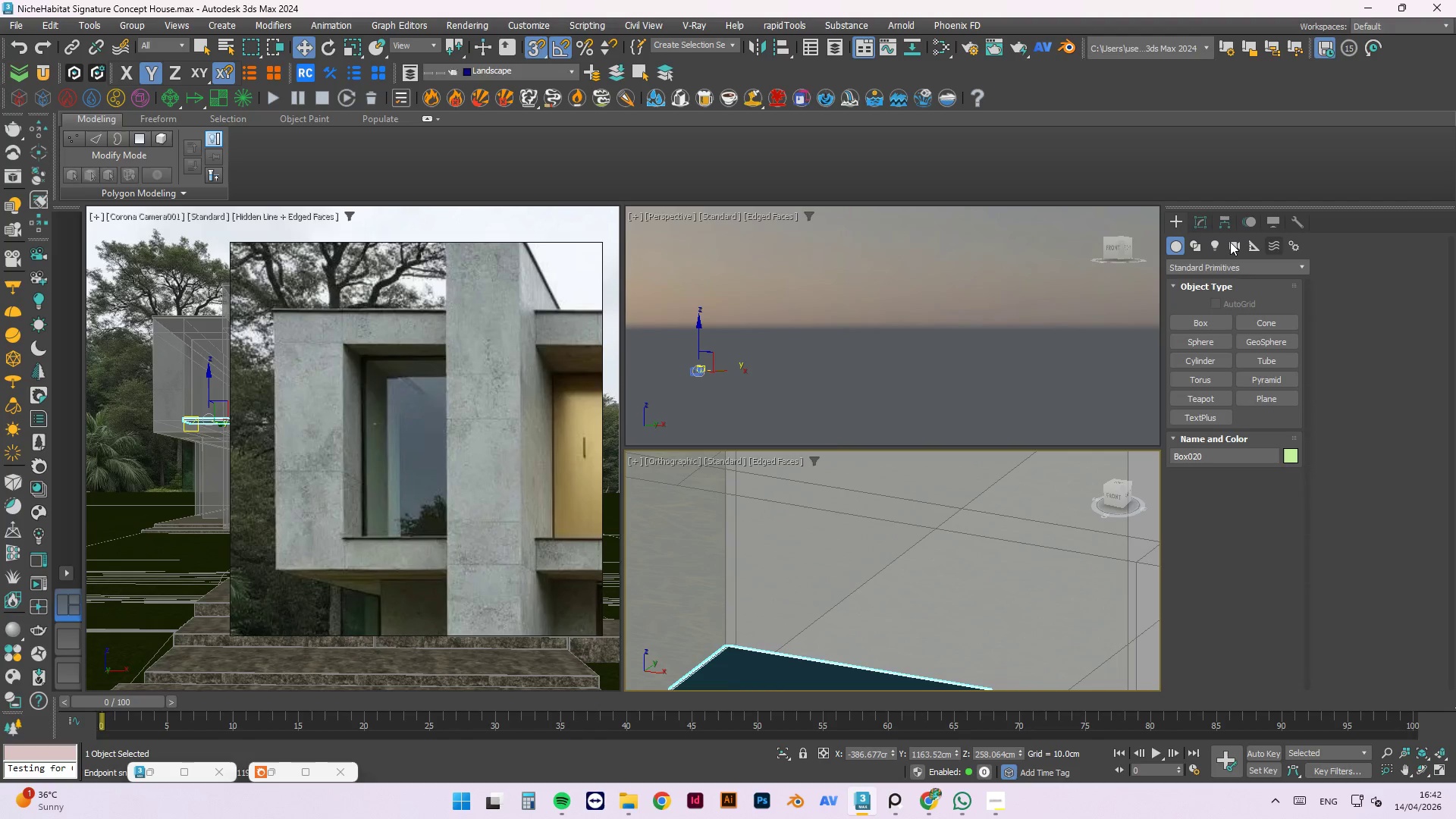 
left_click([1192, 221])
 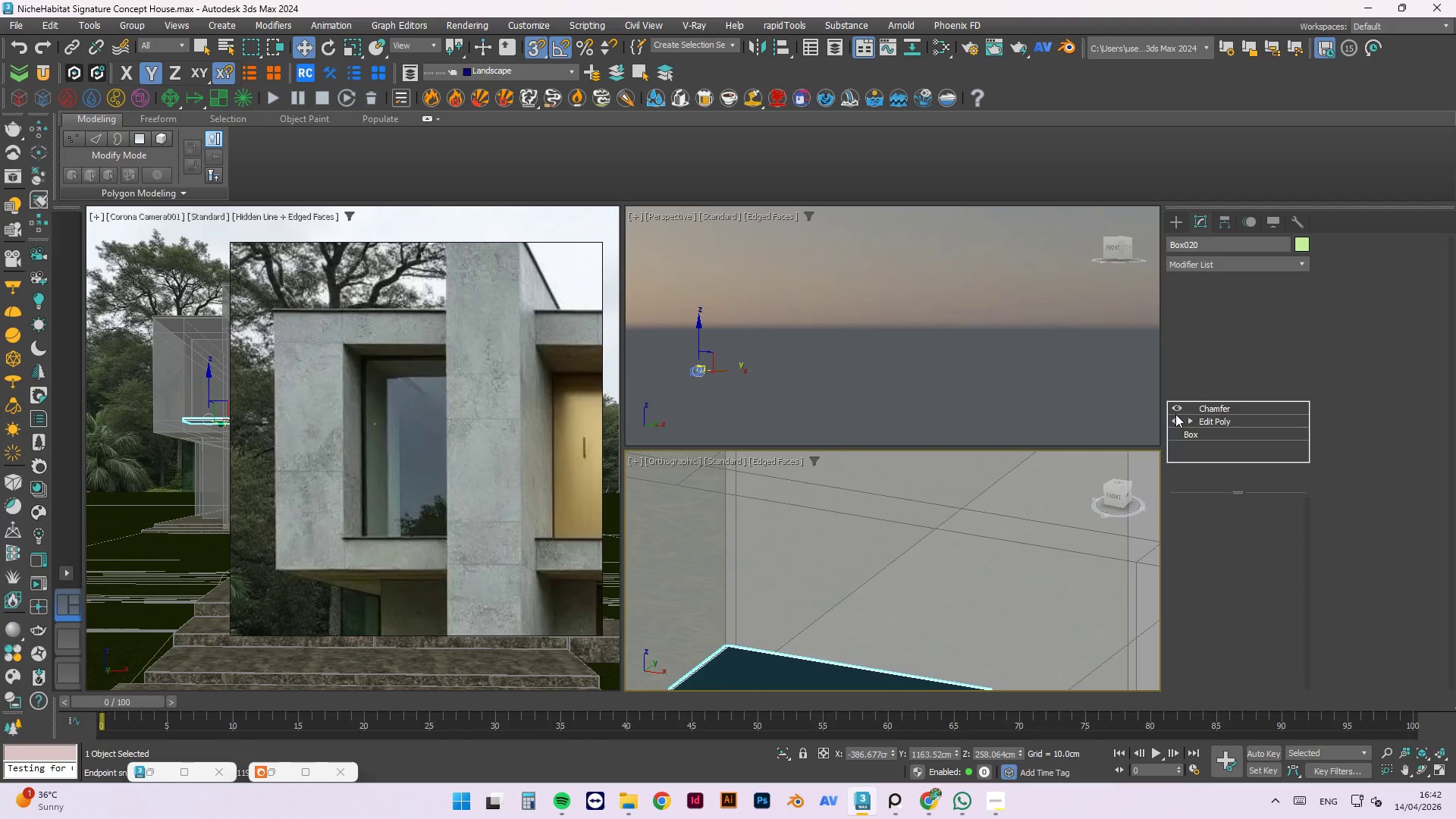 
left_click([1178, 409])
 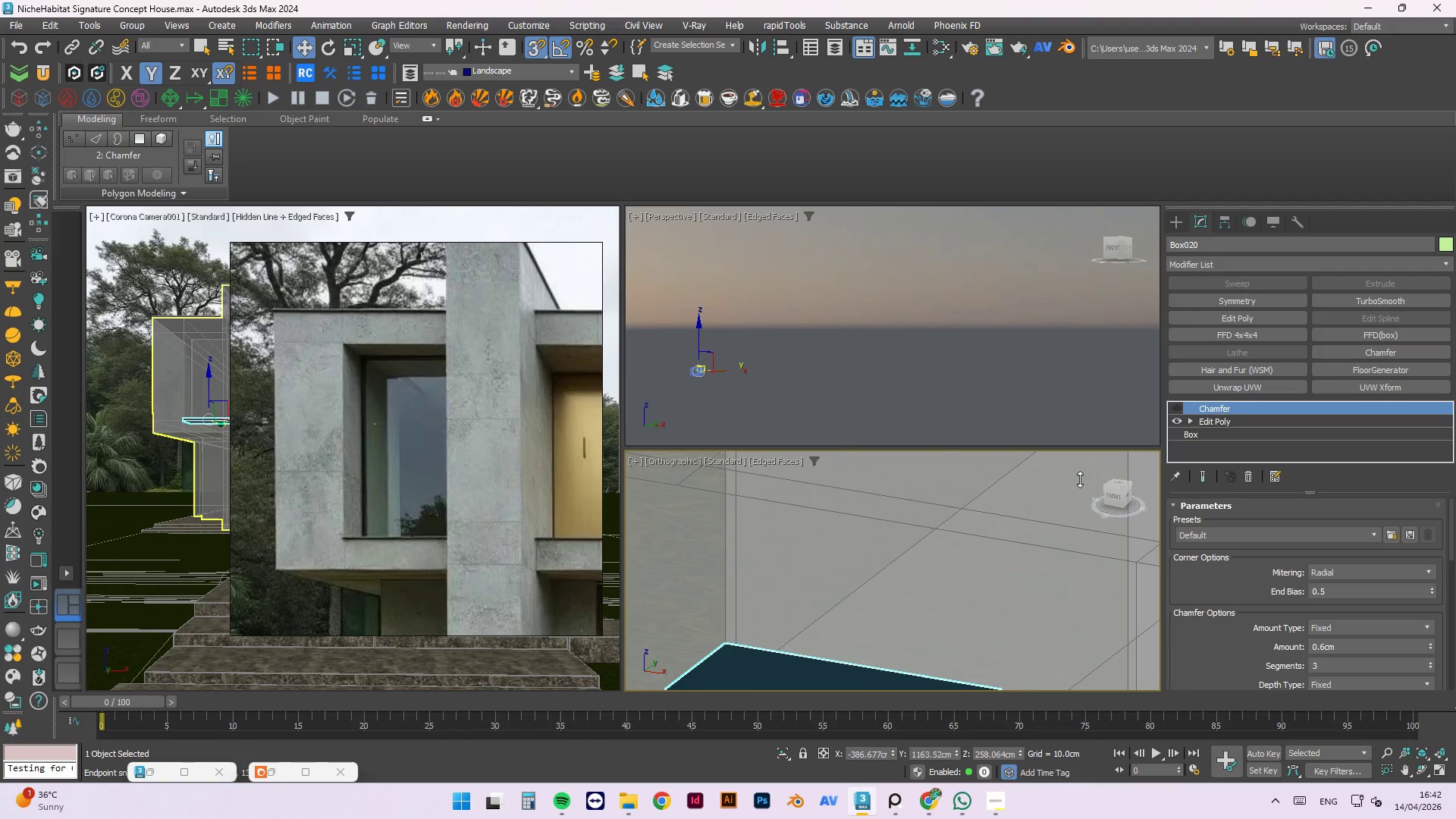 
scroll: coordinate [814, 483], scroll_direction: down, amount: 3.0
 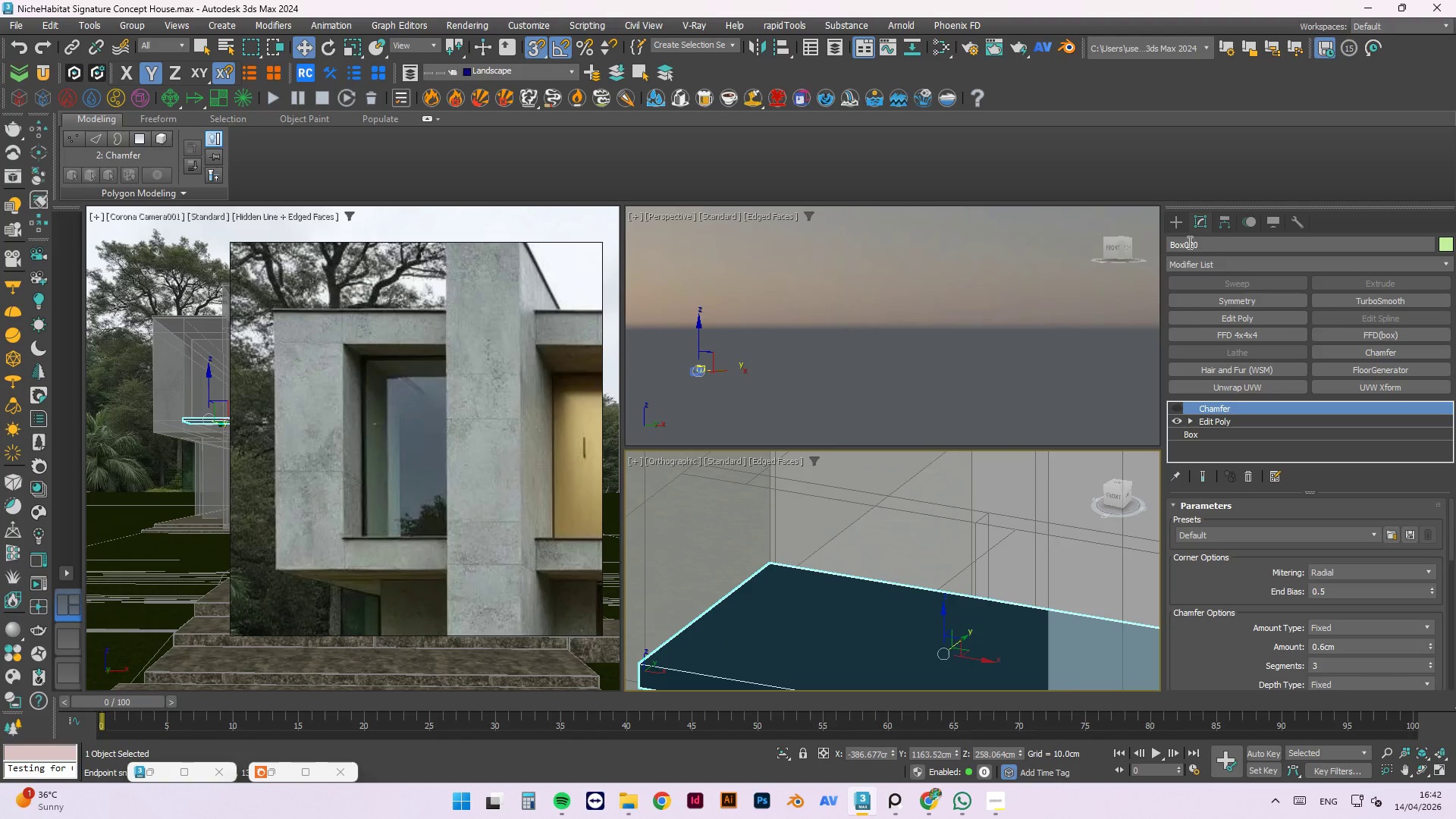 
left_click([1183, 221])
 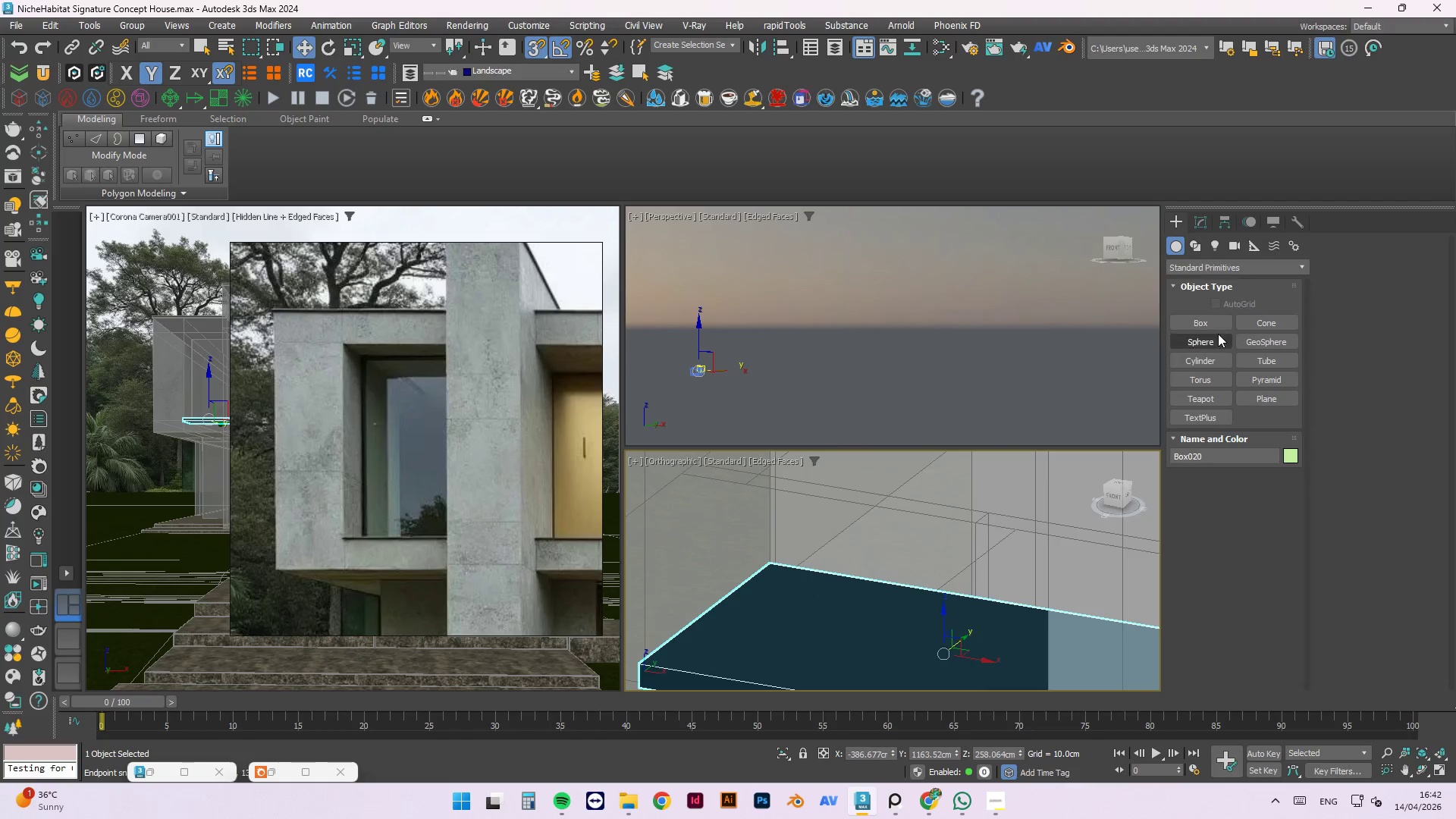 
left_click([1201, 321])
 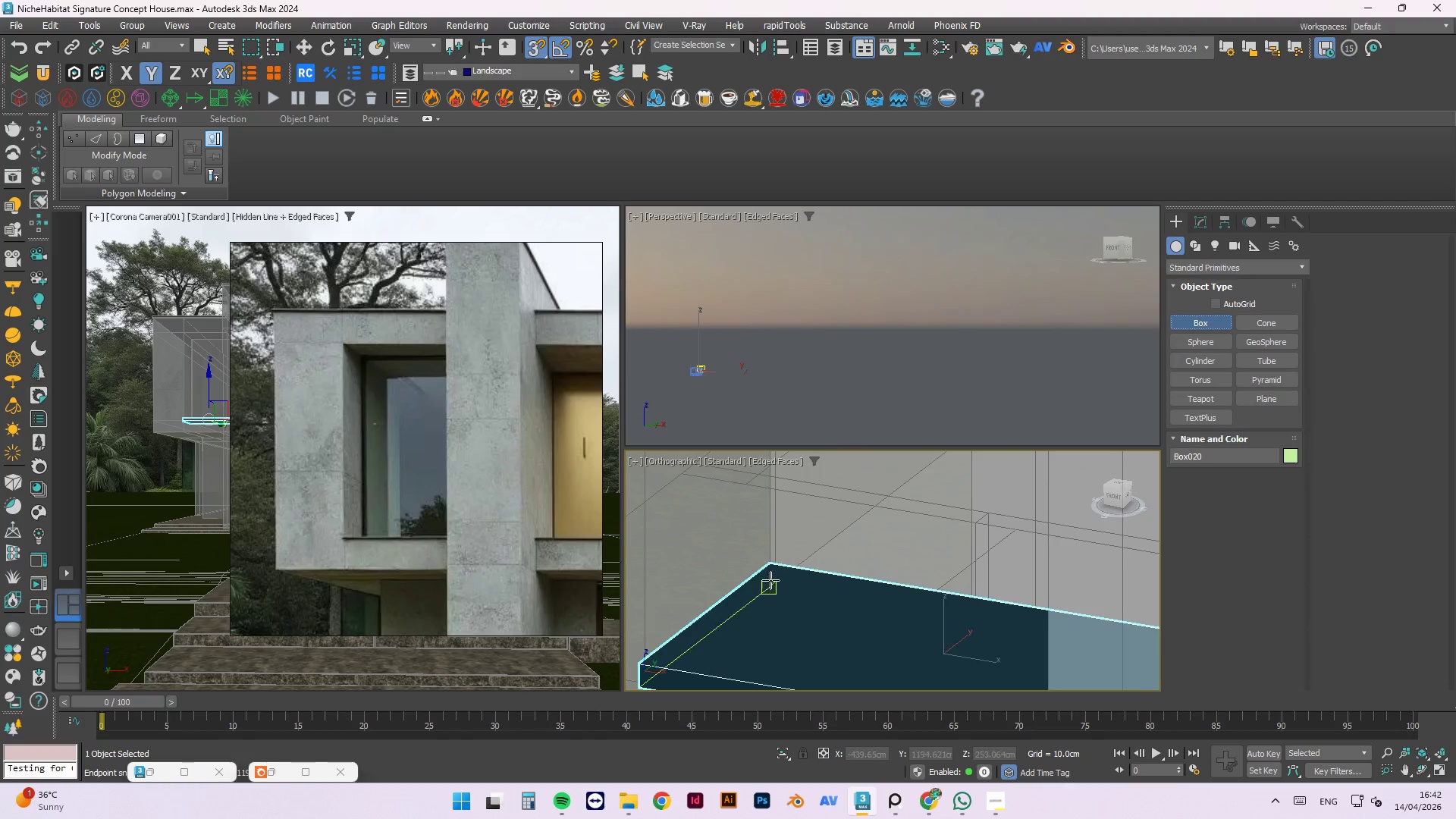 
scroll: coordinate [773, 563], scroll_direction: up, amount: 4.0
 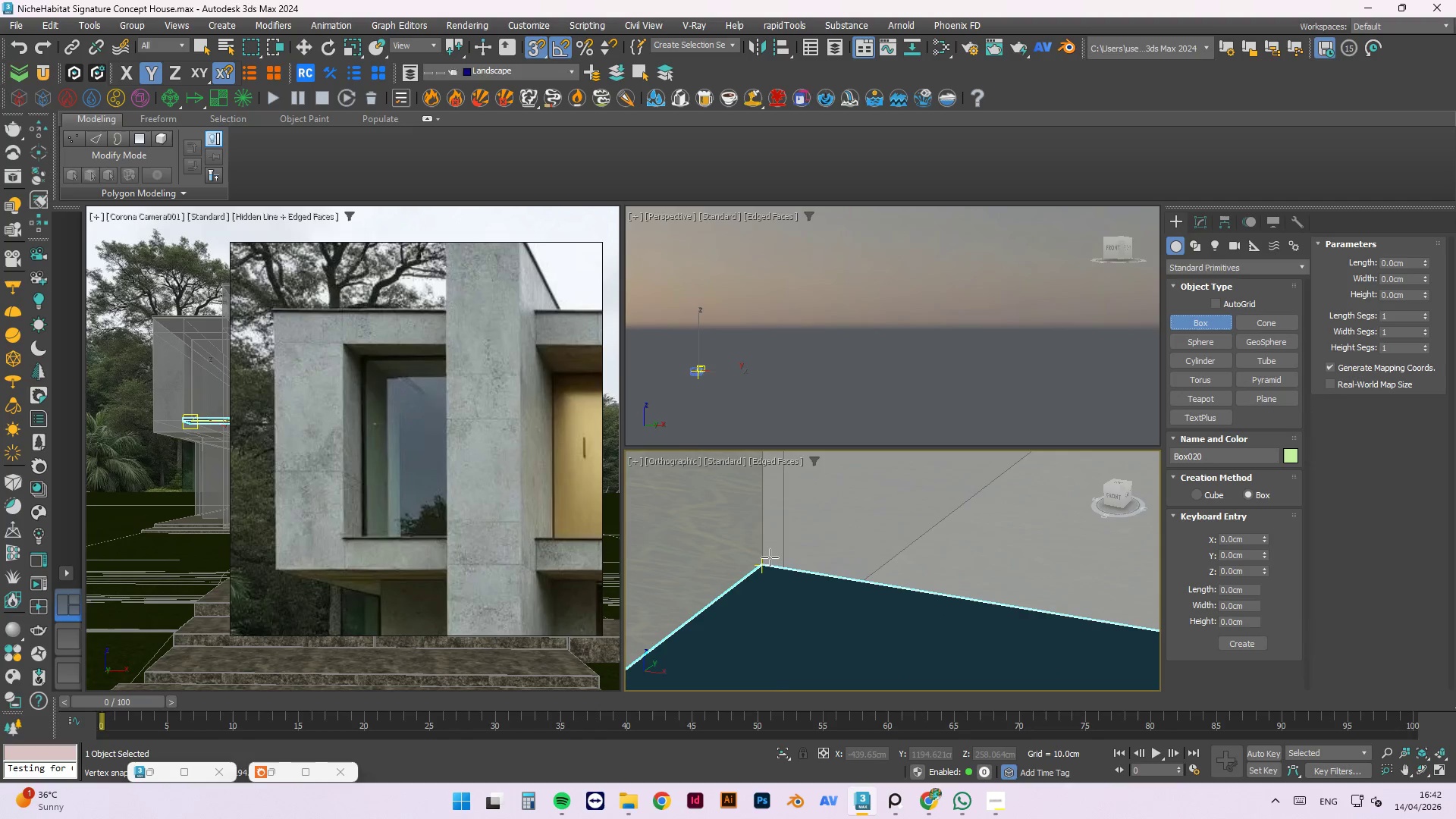 
left_click_drag(start_coordinate=[770, 558], to_coordinate=[893, 570])
 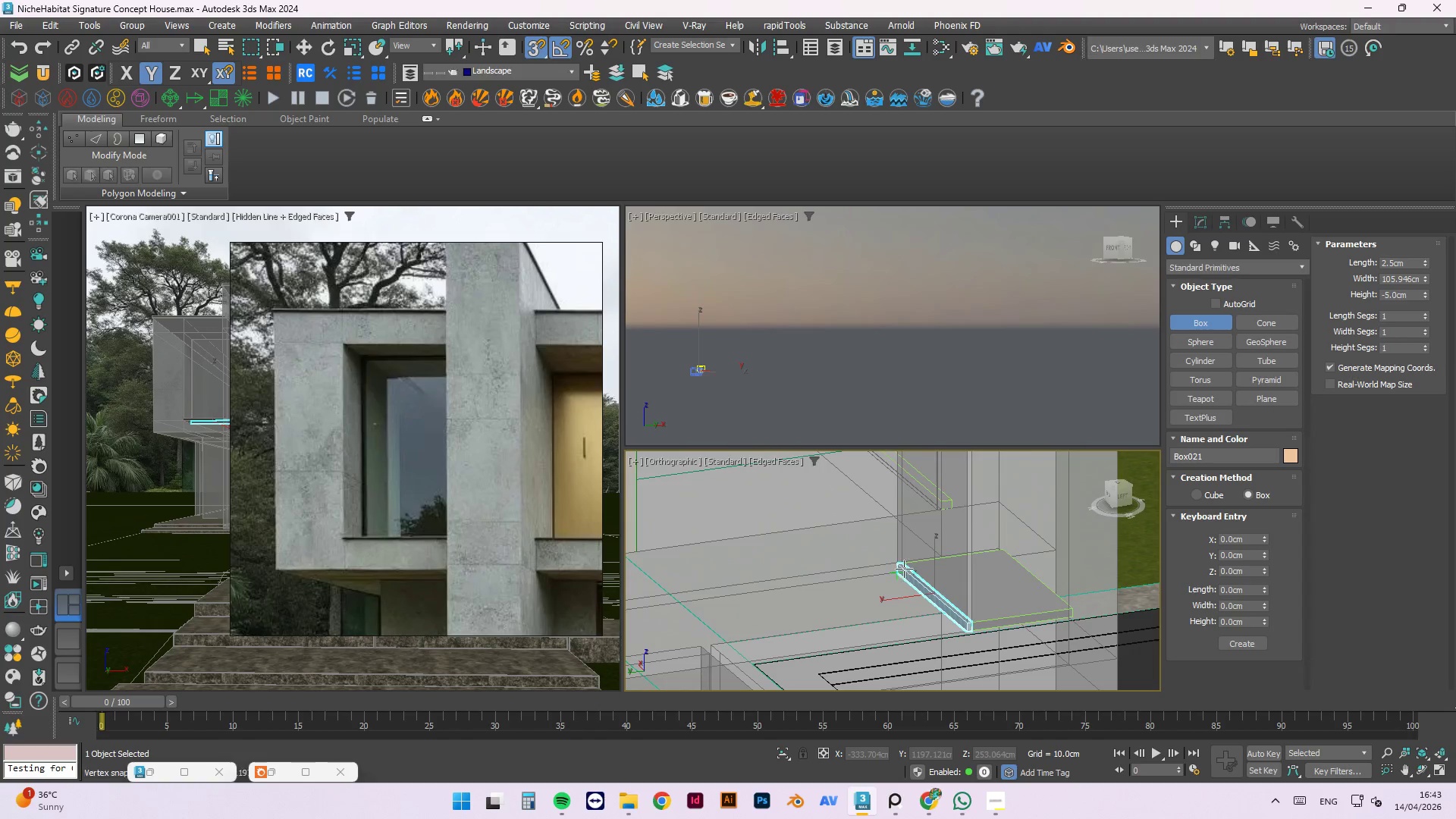 
hold_key(key=AltLeft, duration=0.53)
 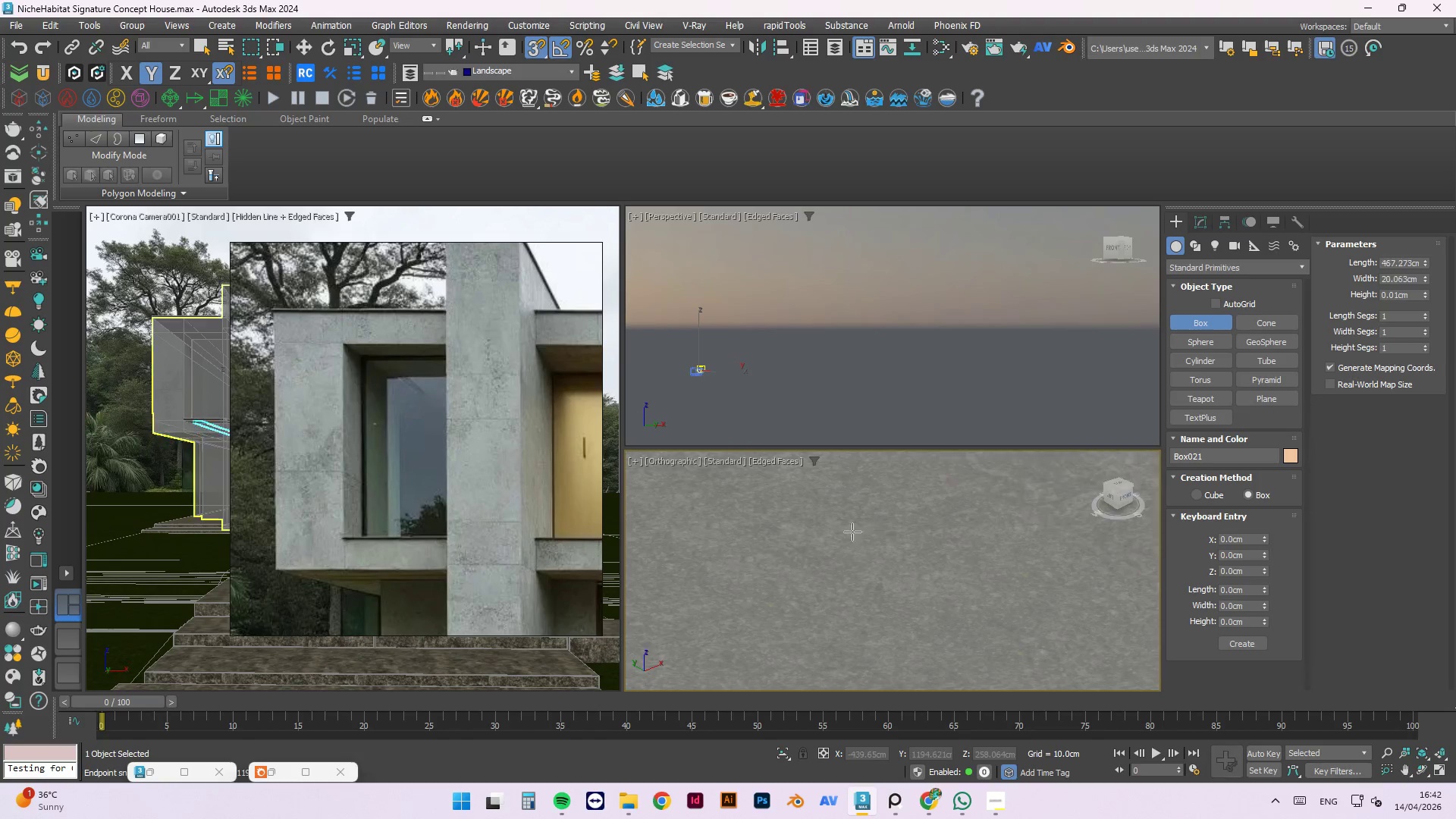 
scroll: coordinate [836, 529], scroll_direction: down, amount: 14.0
 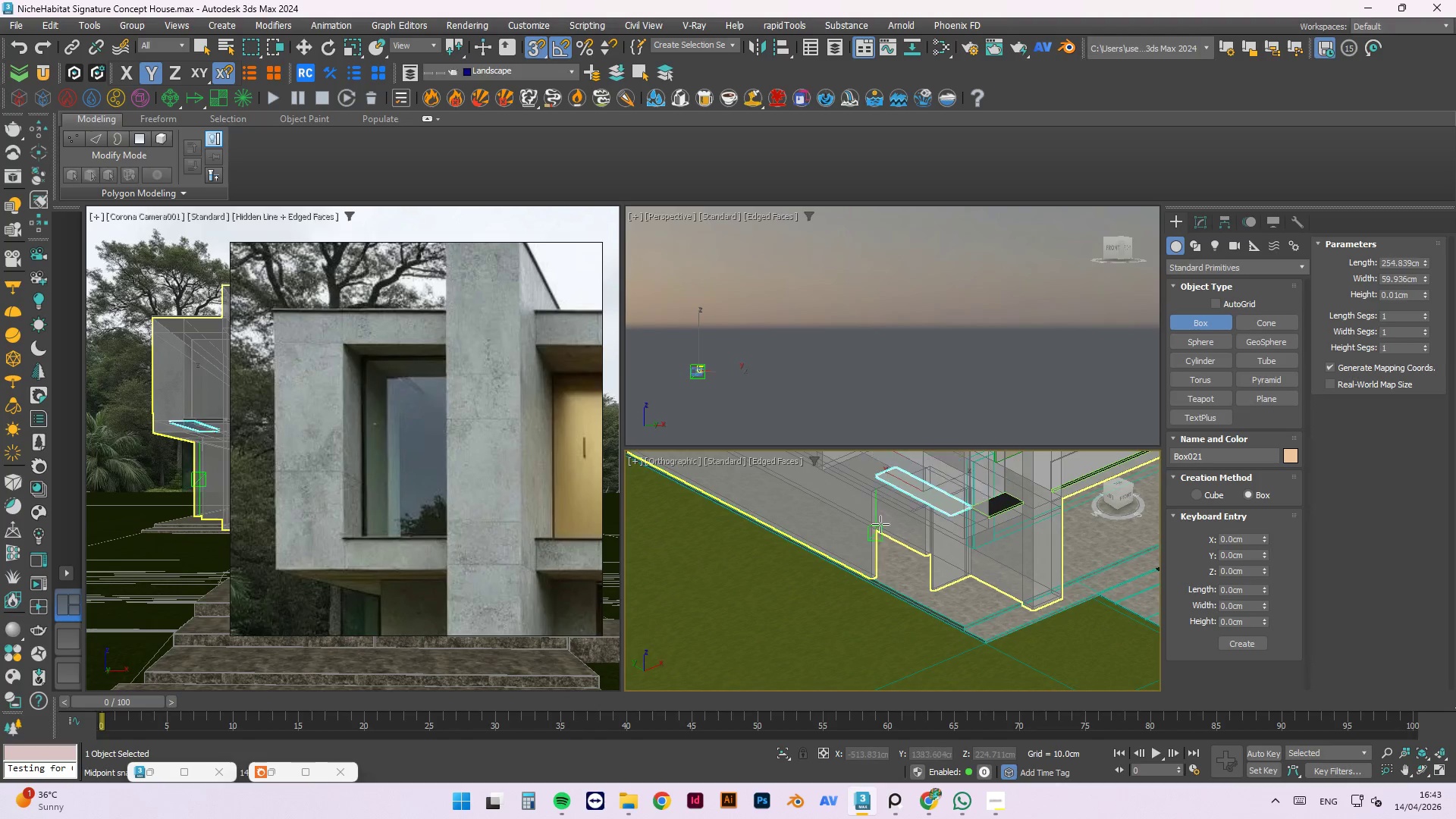 
scroll: coordinate [966, 516], scroll_direction: up, amount: 12.0
 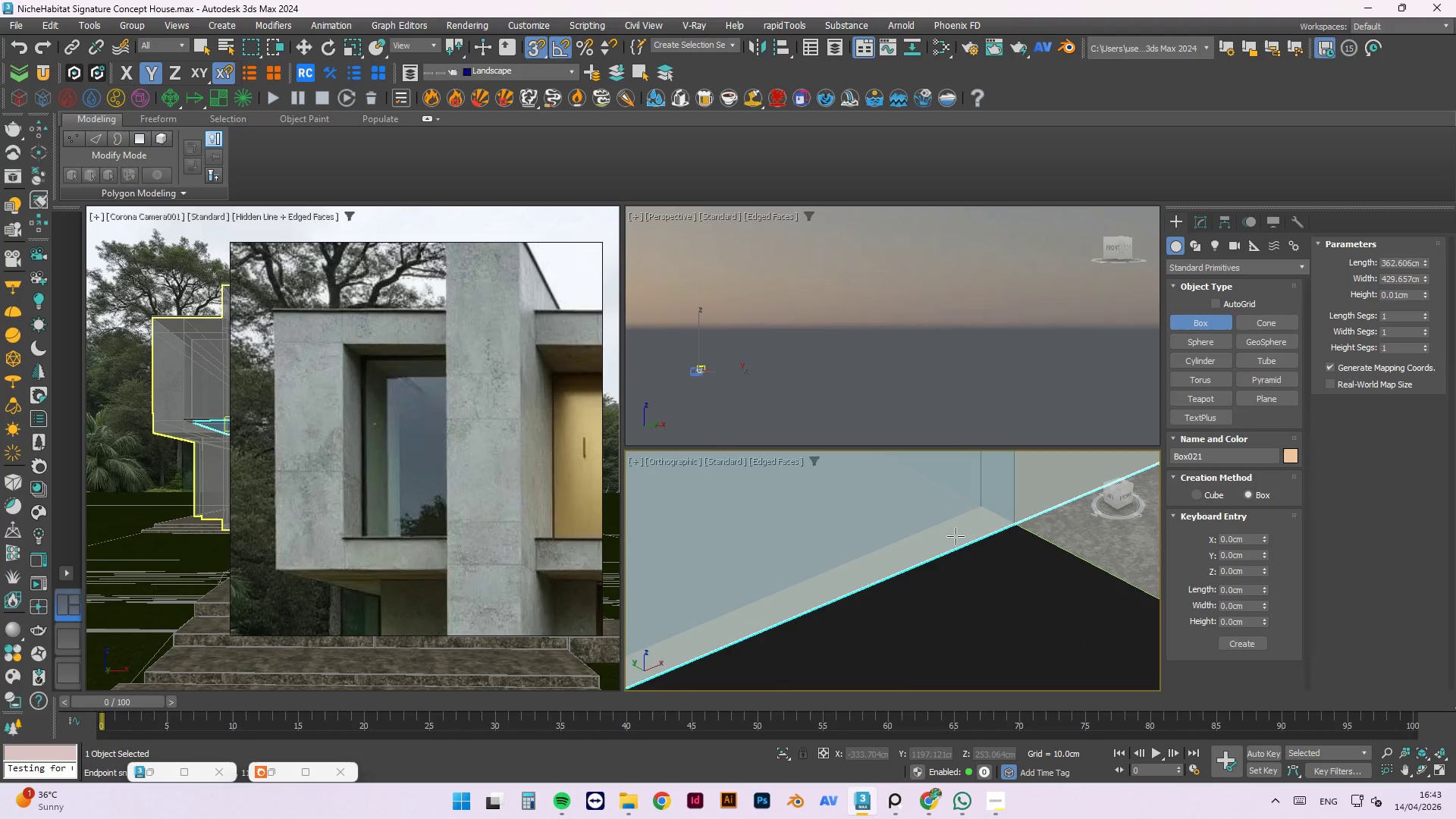 
scroll: coordinate [928, 589], scroll_direction: down, amount: 14.0
 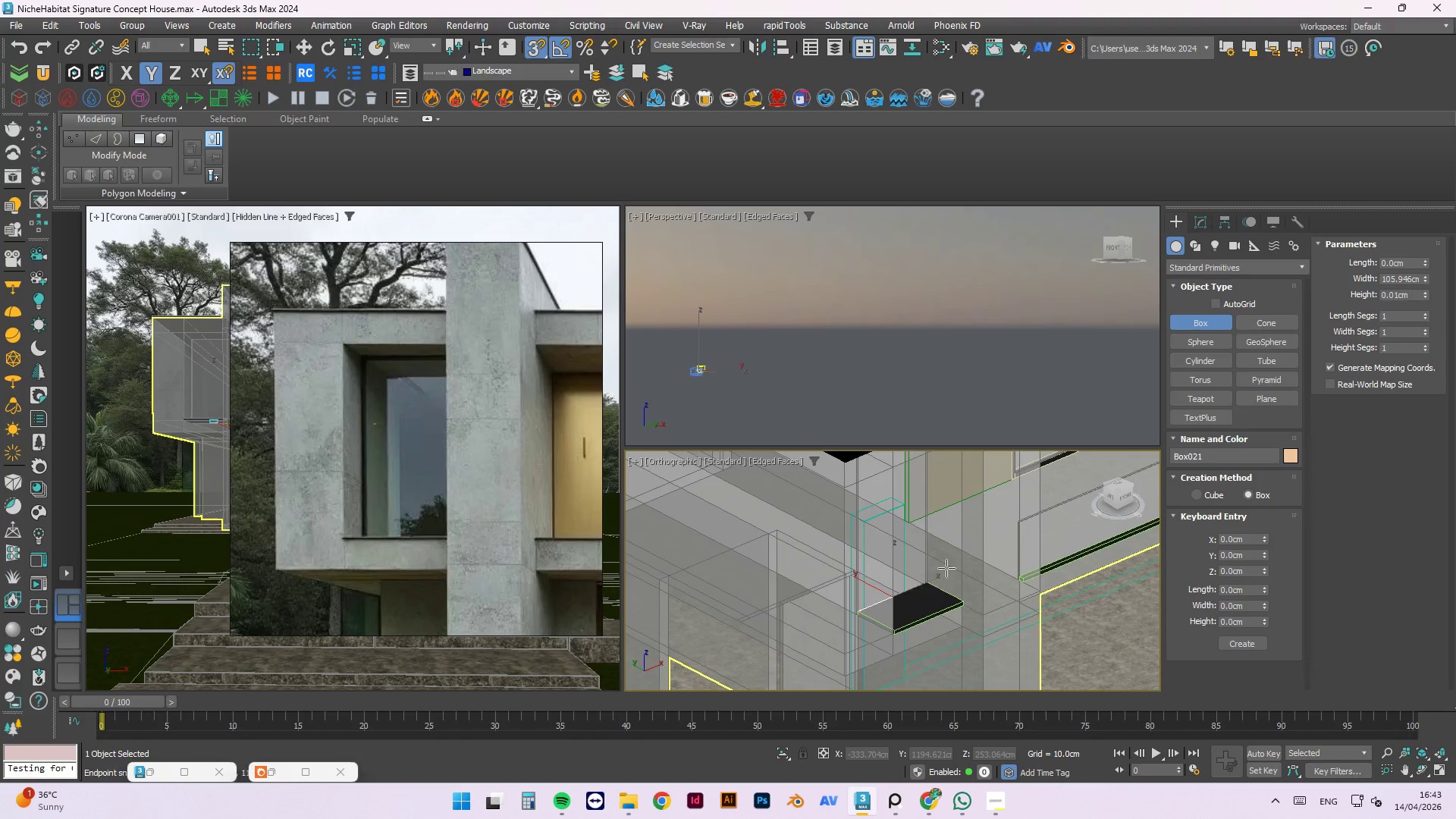 
hold_key(key=AltLeft, duration=0.78)
 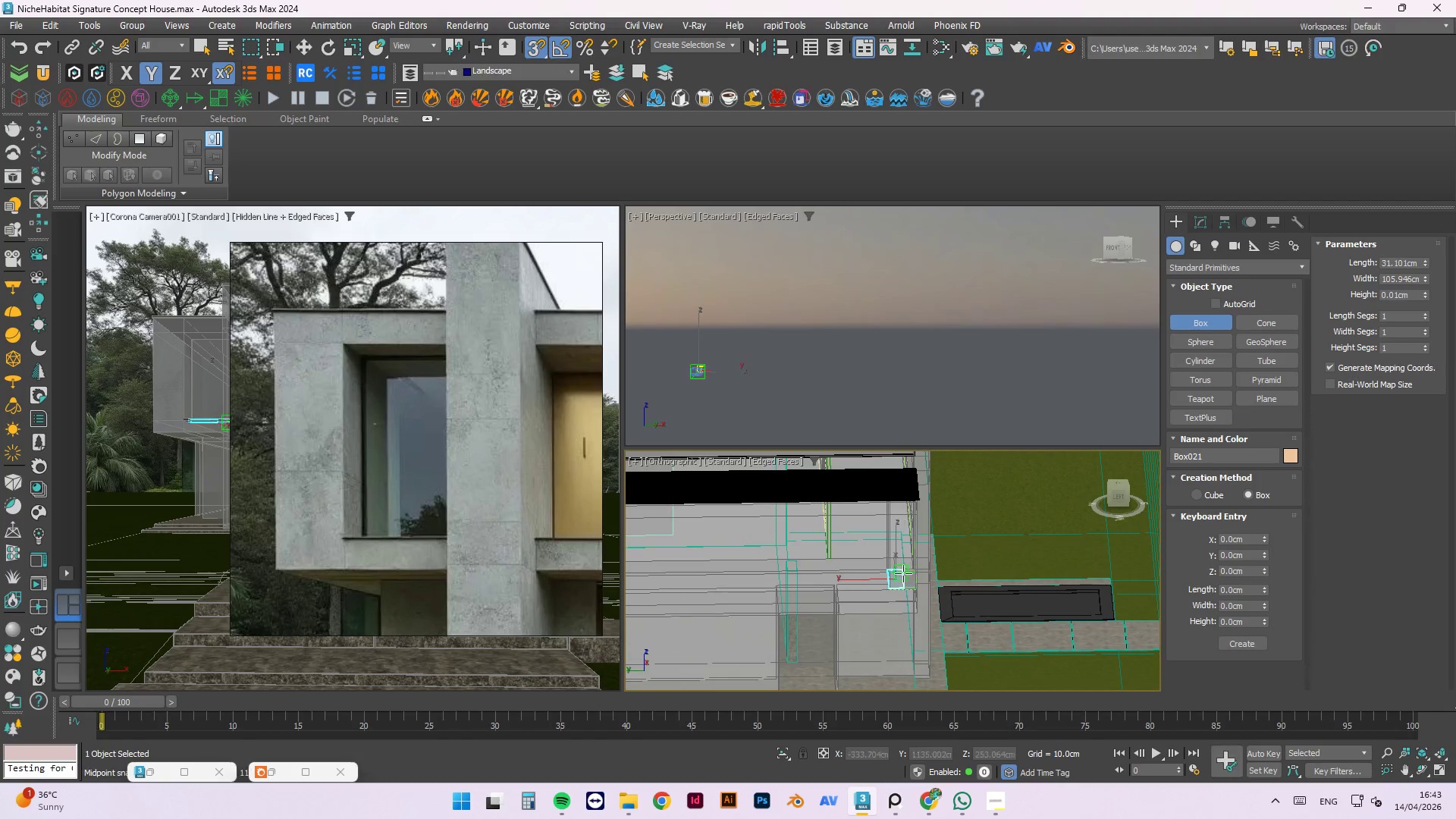 
scroll: coordinate [923, 554], scroll_direction: down, amount: 2.0
 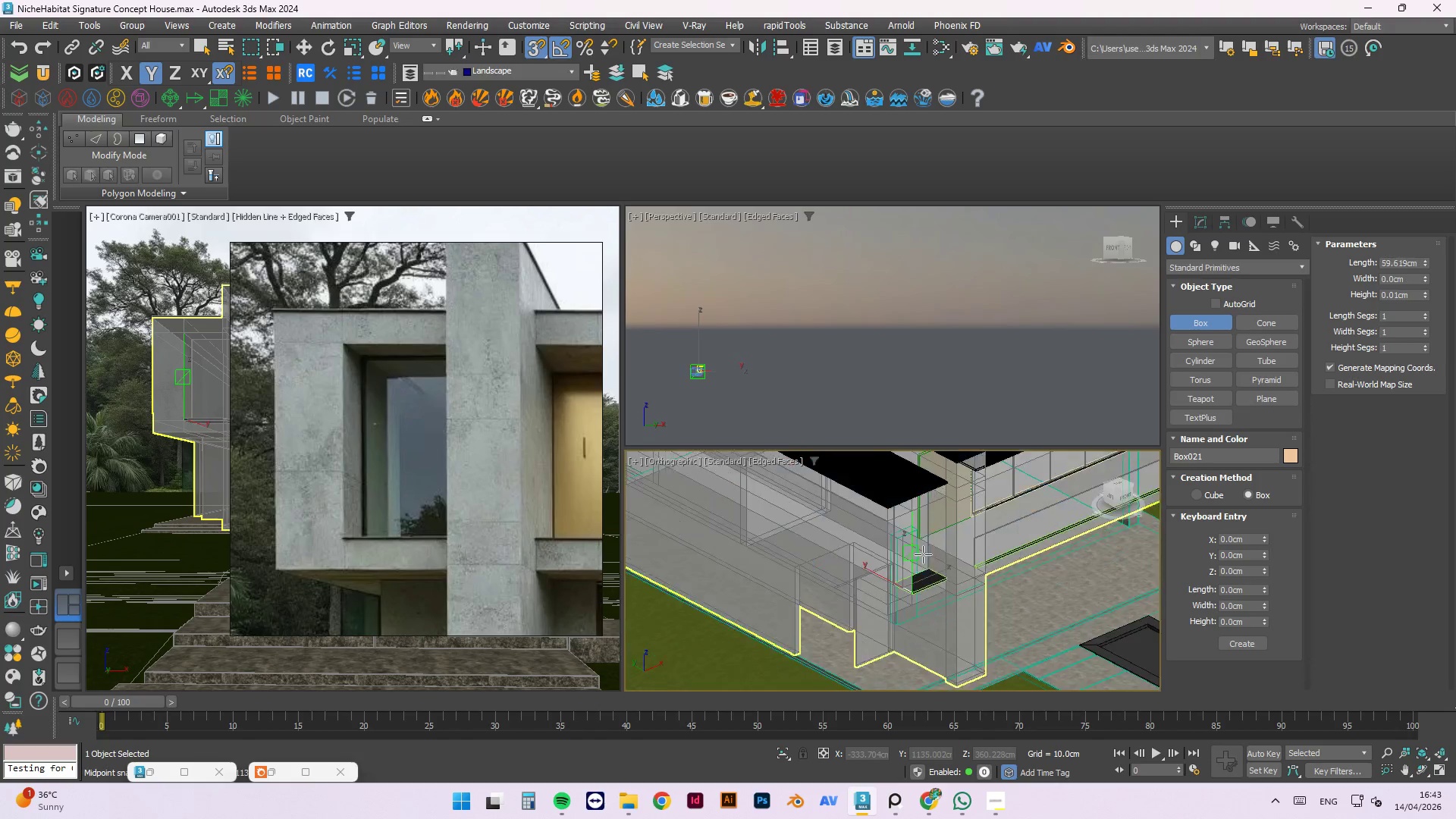 
hold_key(key=AltLeft, duration=0.58)
 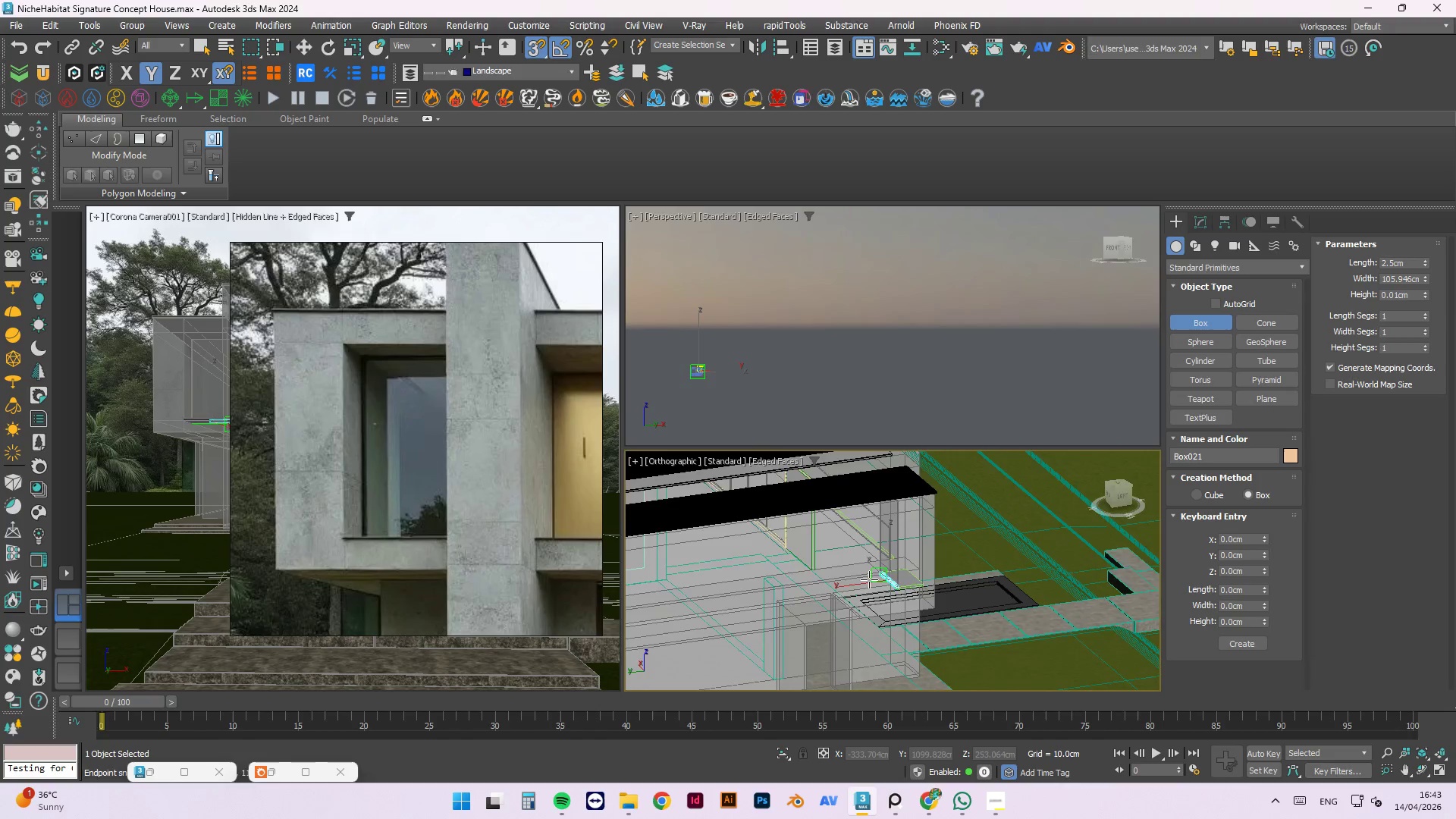 
scroll: coordinate [898, 561], scroll_direction: up, amount: 9.0
 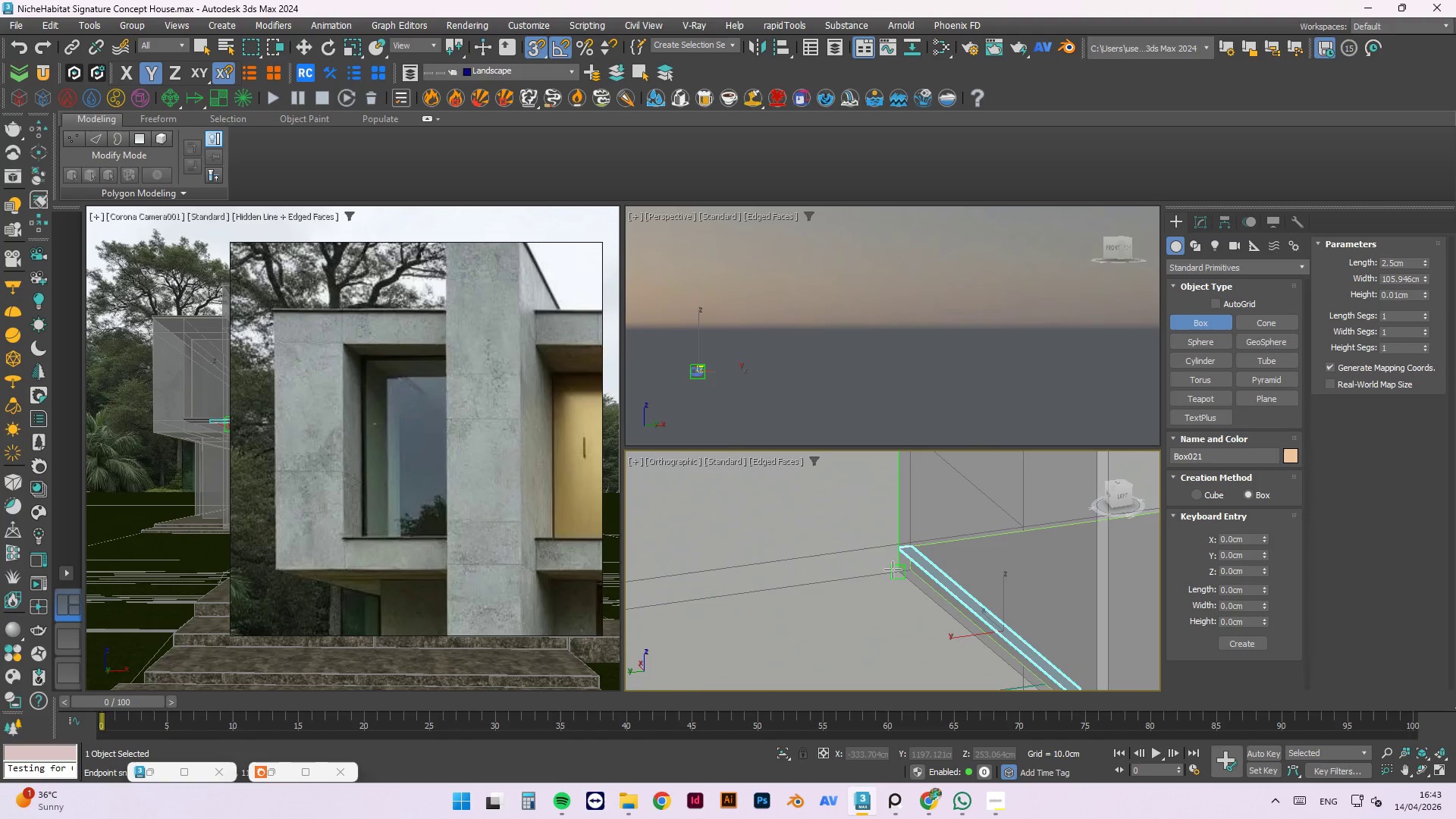 
scroll: coordinate [897, 573], scroll_direction: down, amount: 3.0
 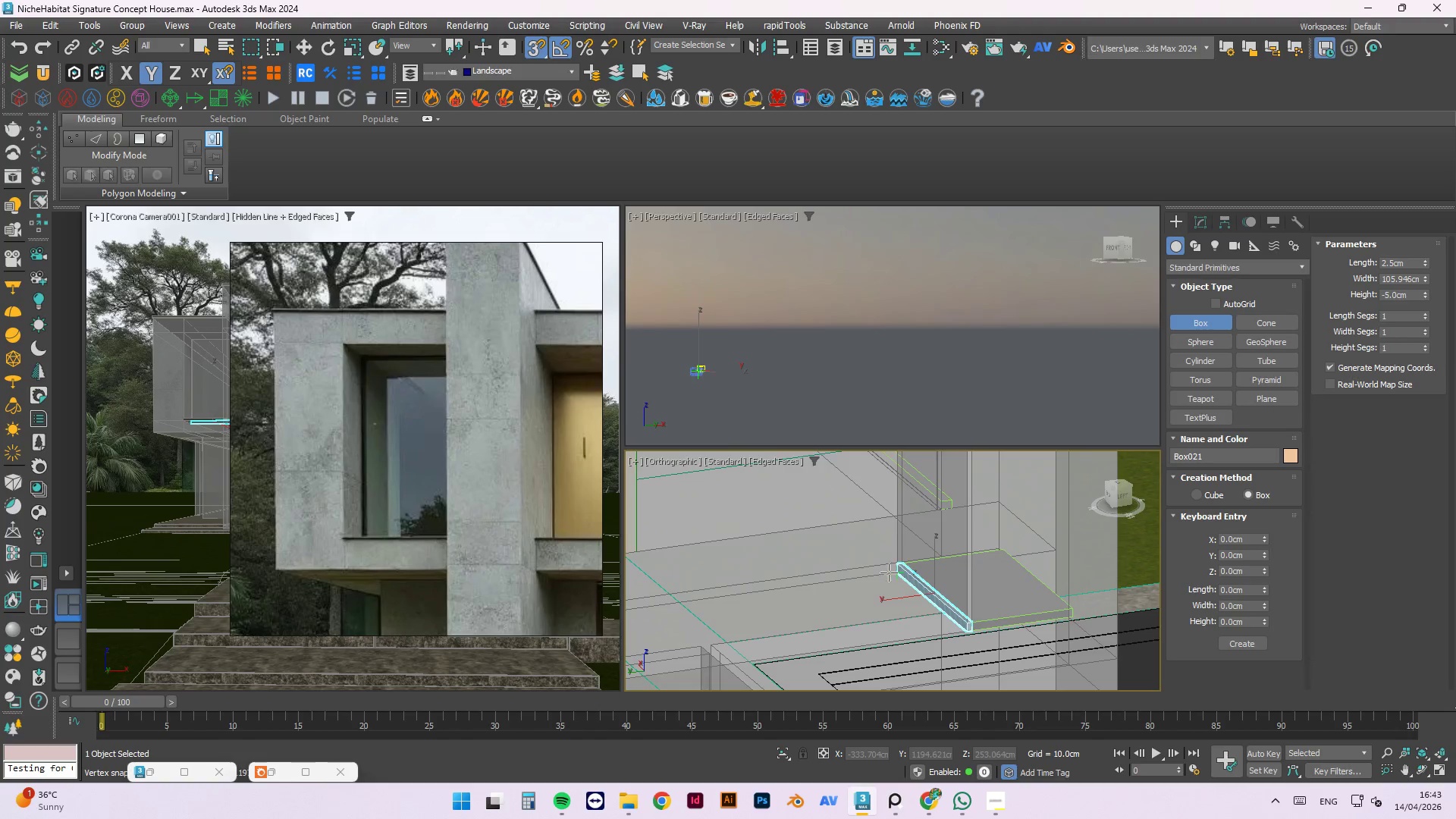 
hold_key(key=AltLeft, duration=0.75)
 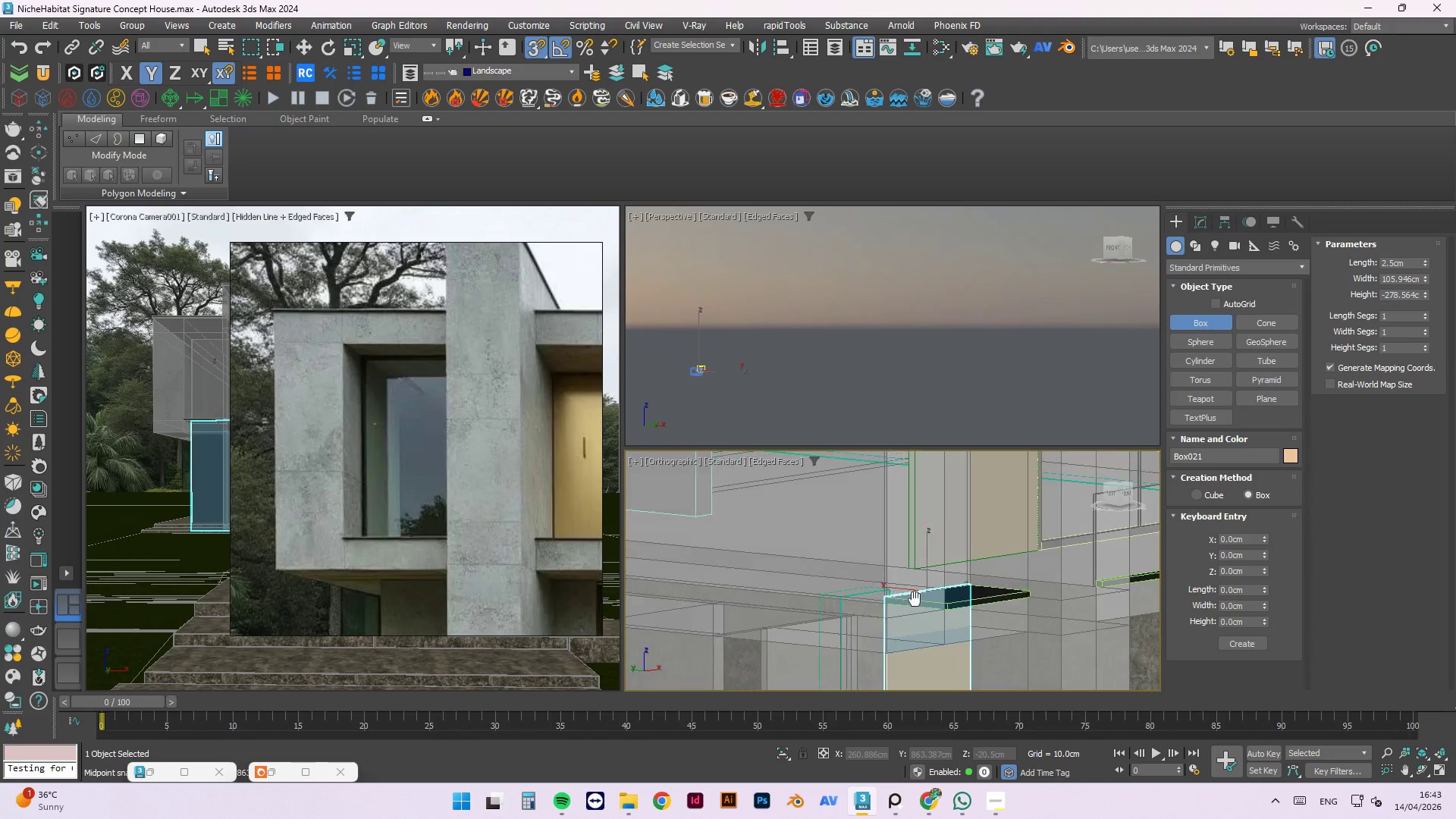 
scroll: coordinate [927, 614], scroll_direction: down, amount: 8.0
 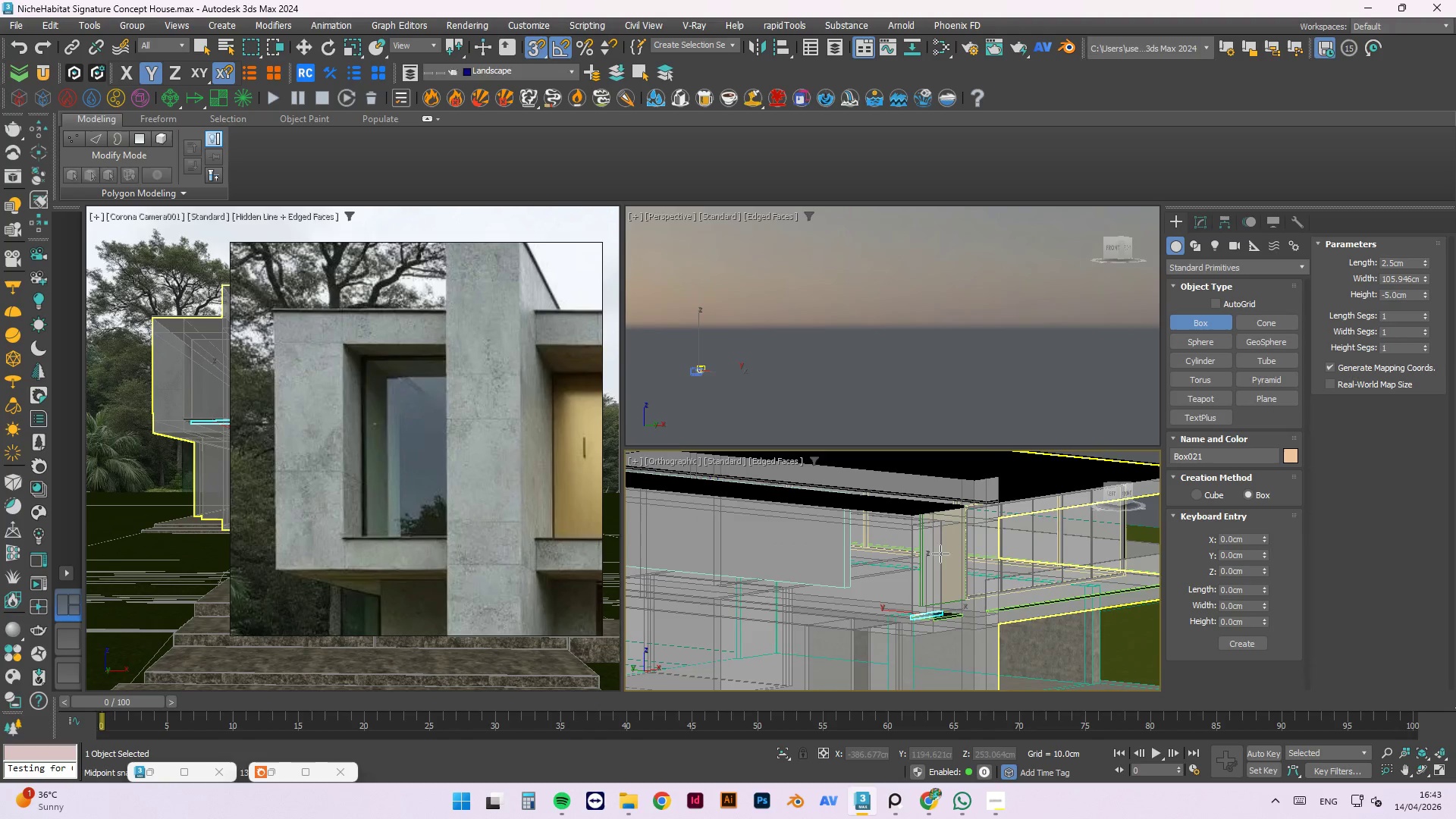 
scroll: coordinate [946, 503], scroll_direction: up, amount: 5.0
 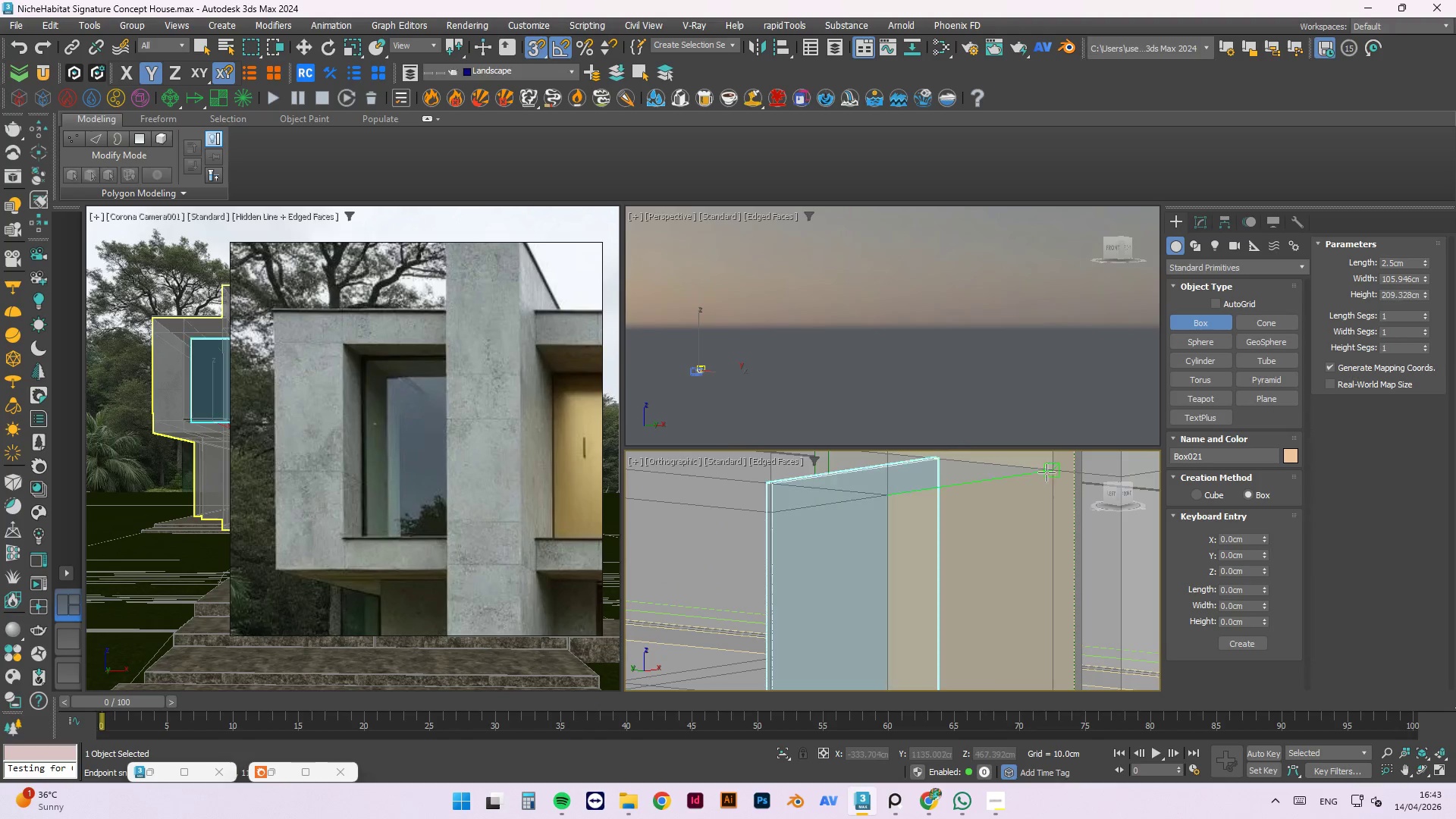 
left_click([1054, 469])
 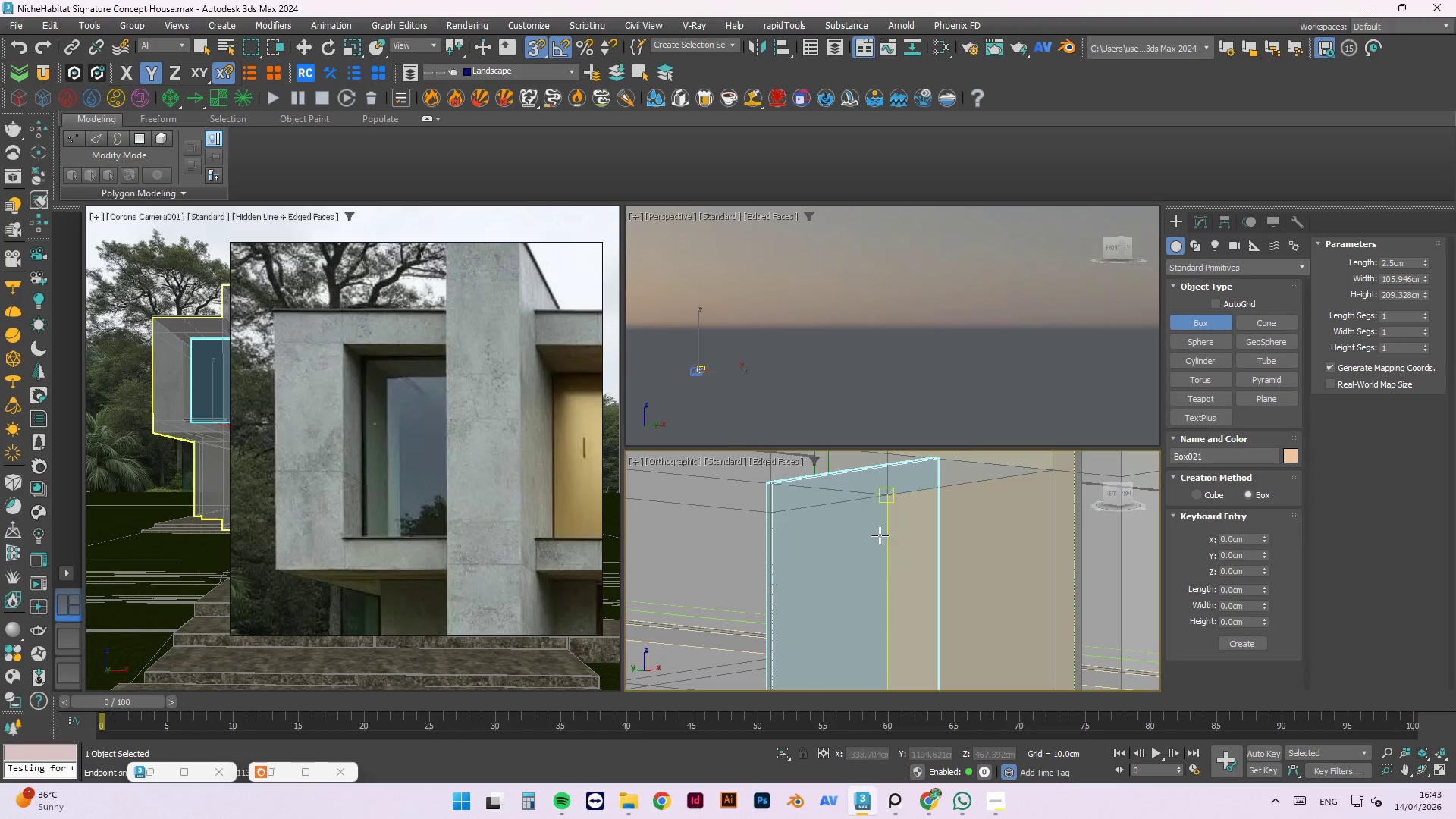 
key(Escape)
 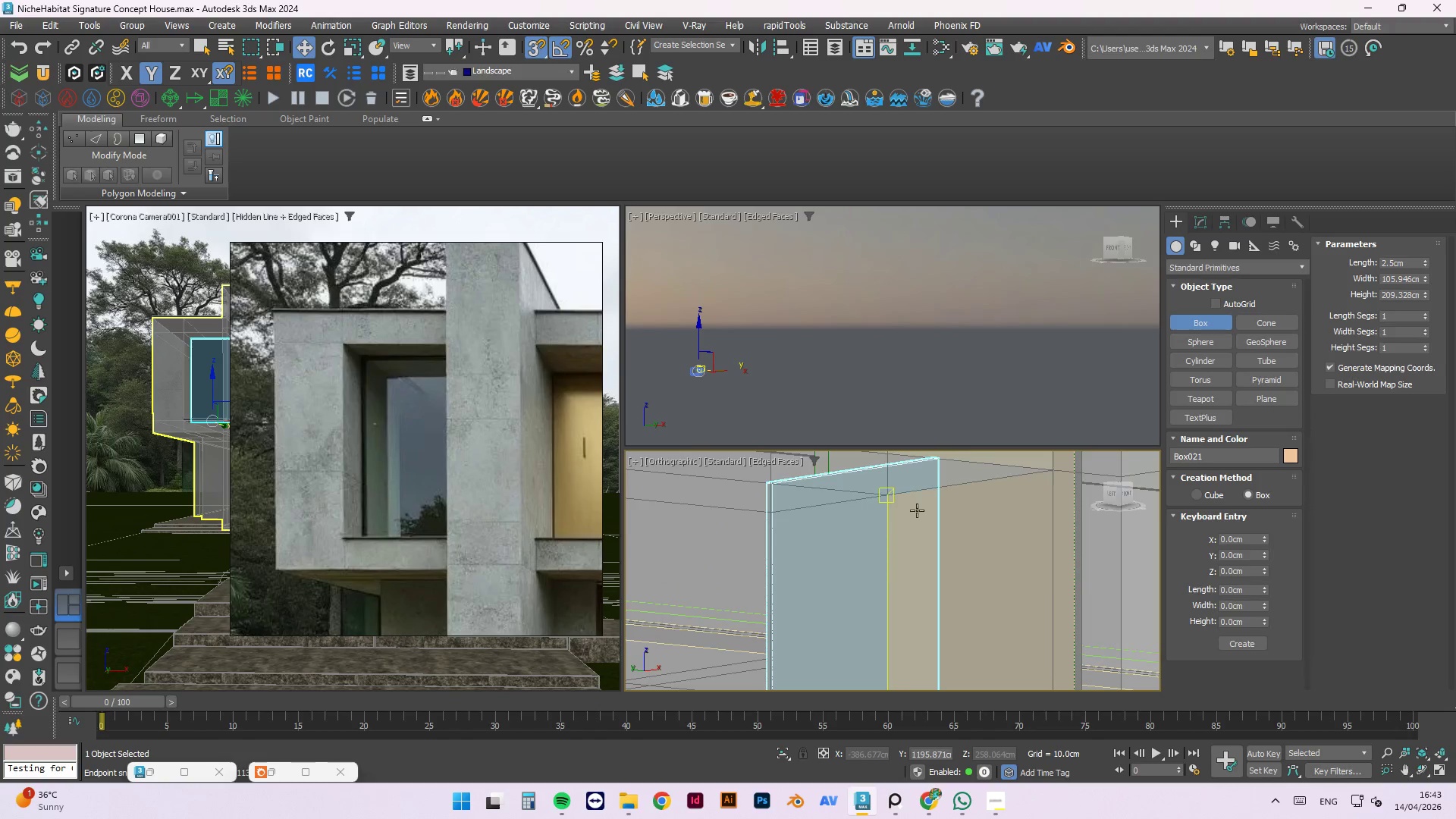 
hold_key(key=AltLeft, duration=0.94)
 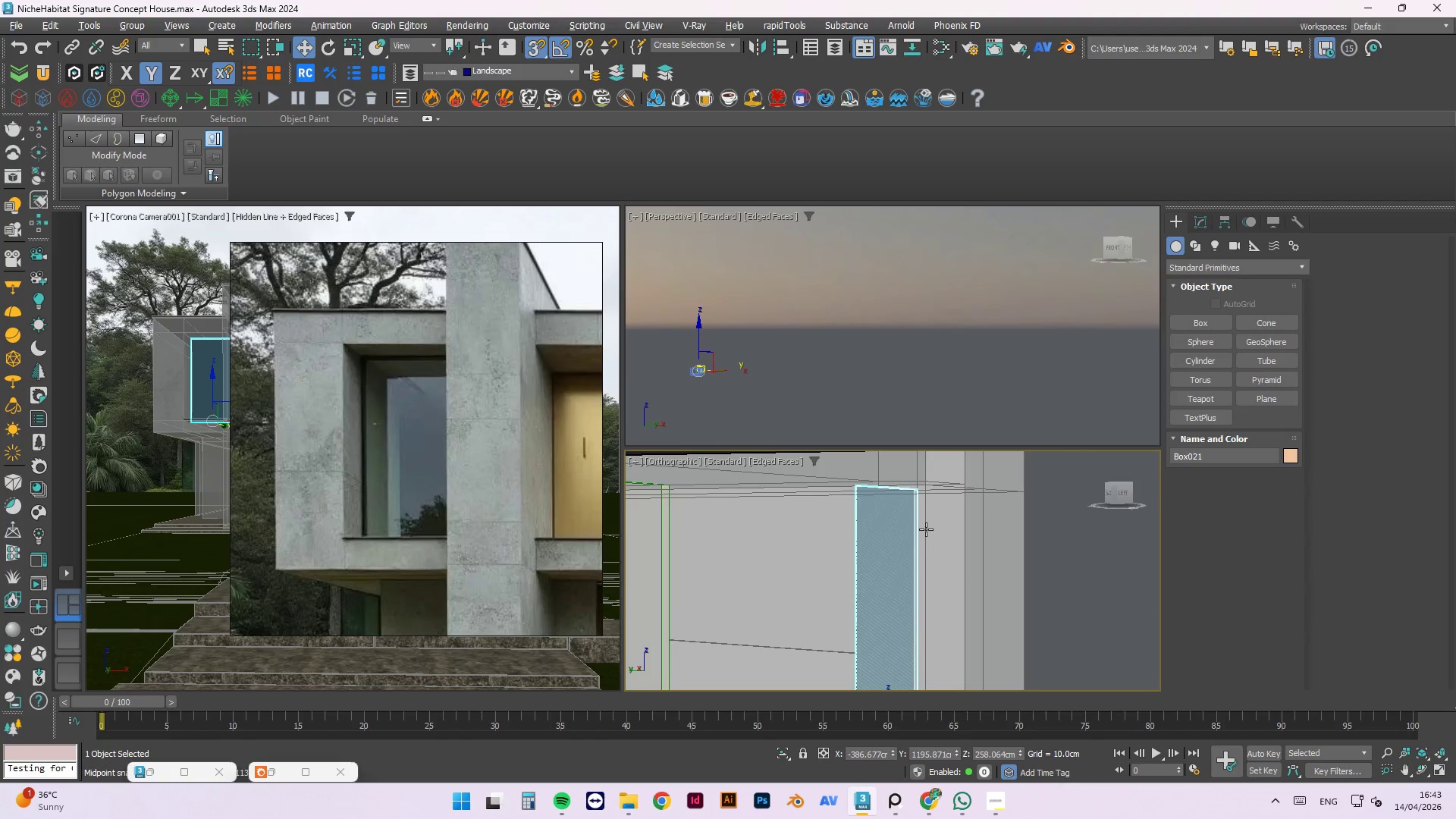 
scroll: coordinate [927, 519], scroll_direction: down, amount: 5.0
 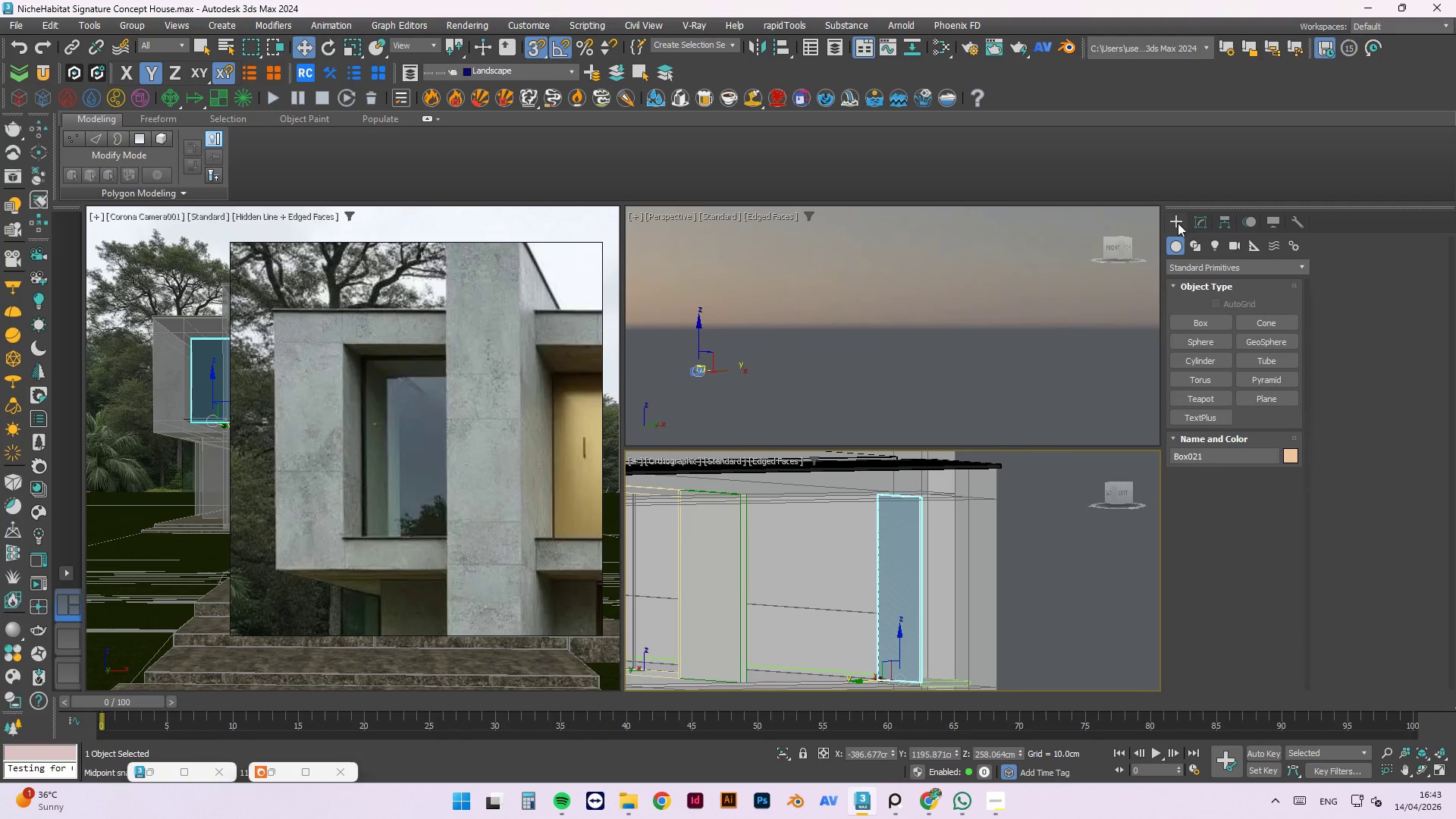 
left_click([1198, 221])
 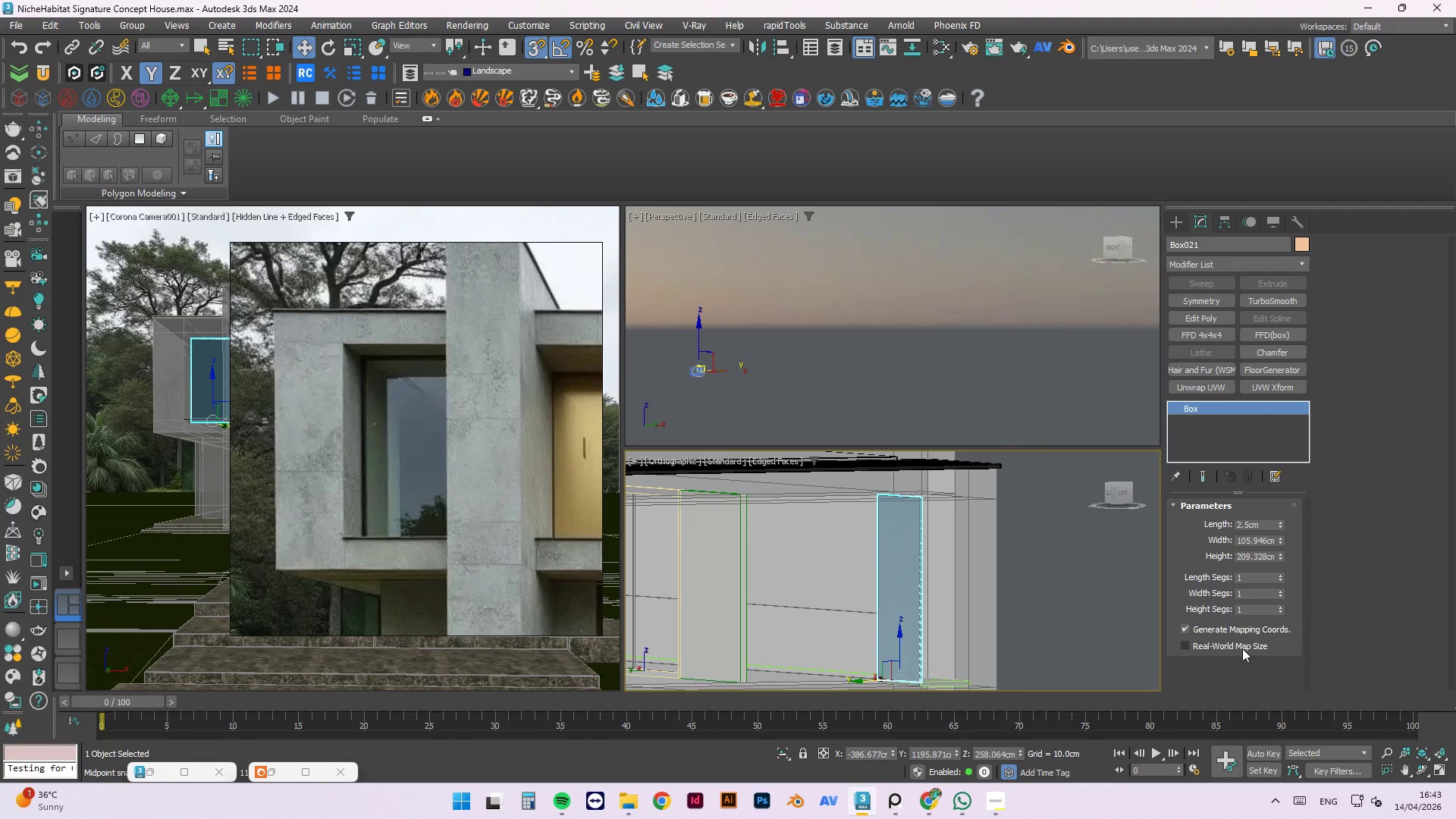 
left_click([1233, 645])
 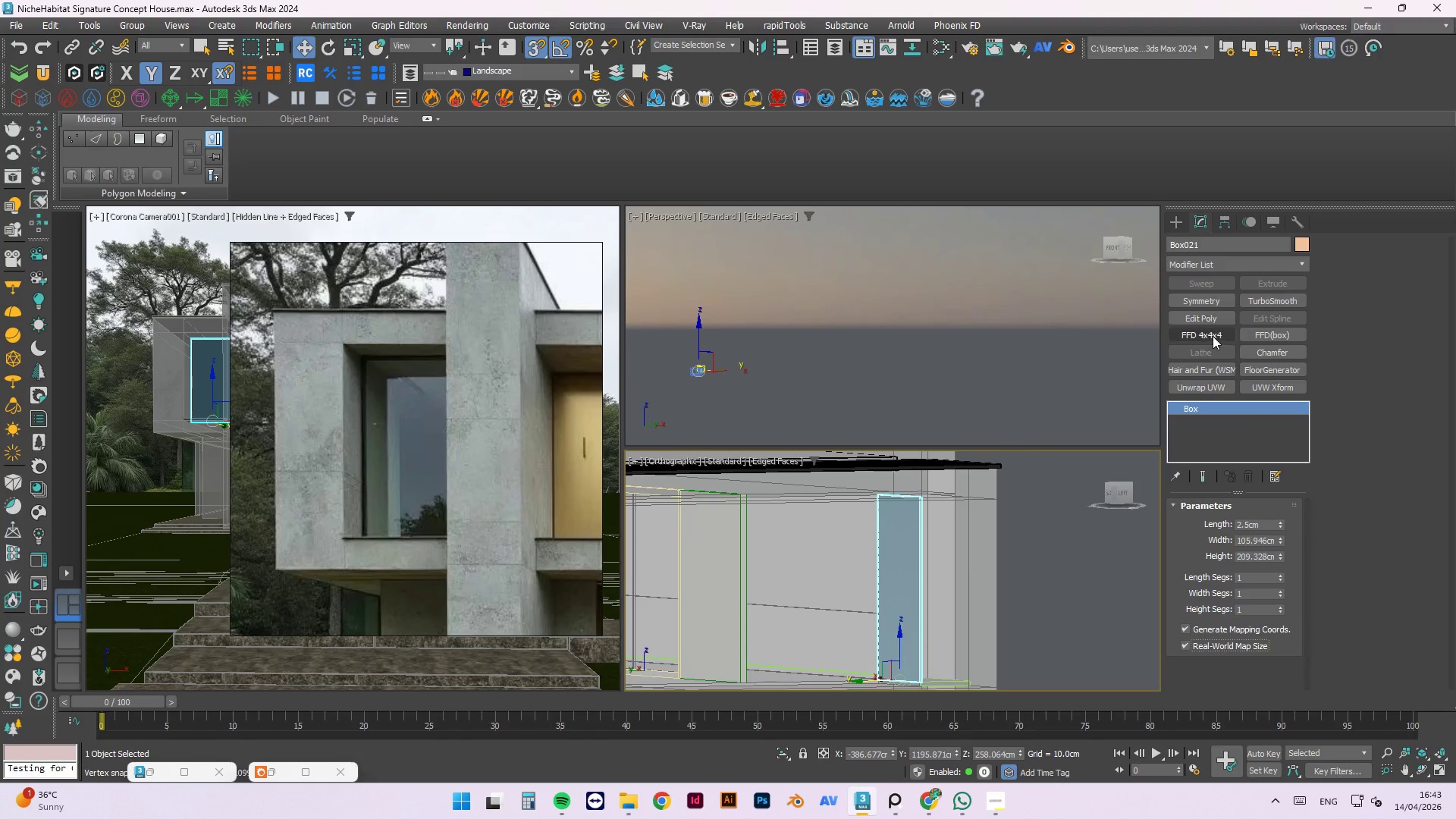 
left_click([1216, 318])
 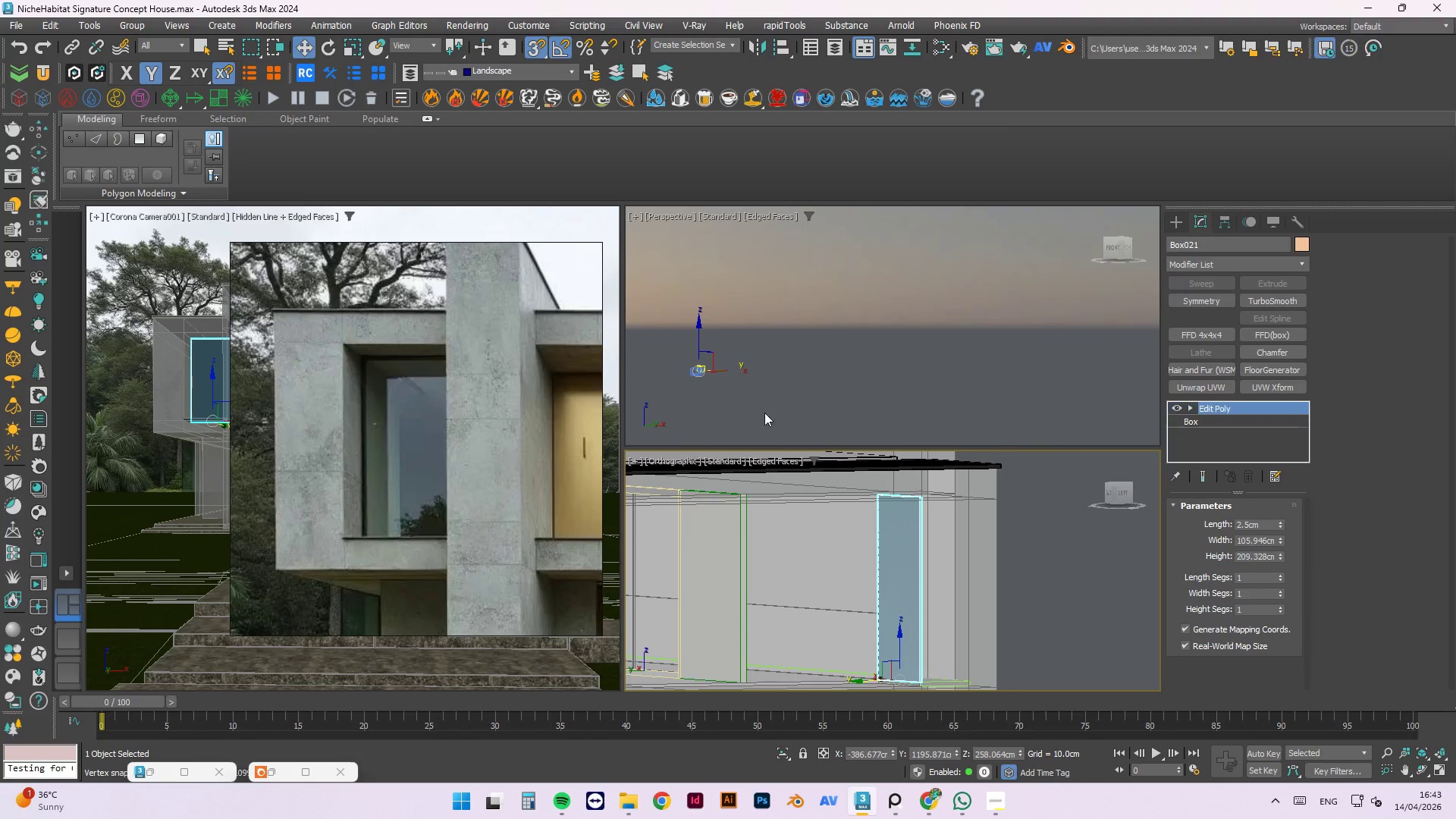 
scroll: coordinate [934, 516], scroll_direction: down, amount: 8.0
 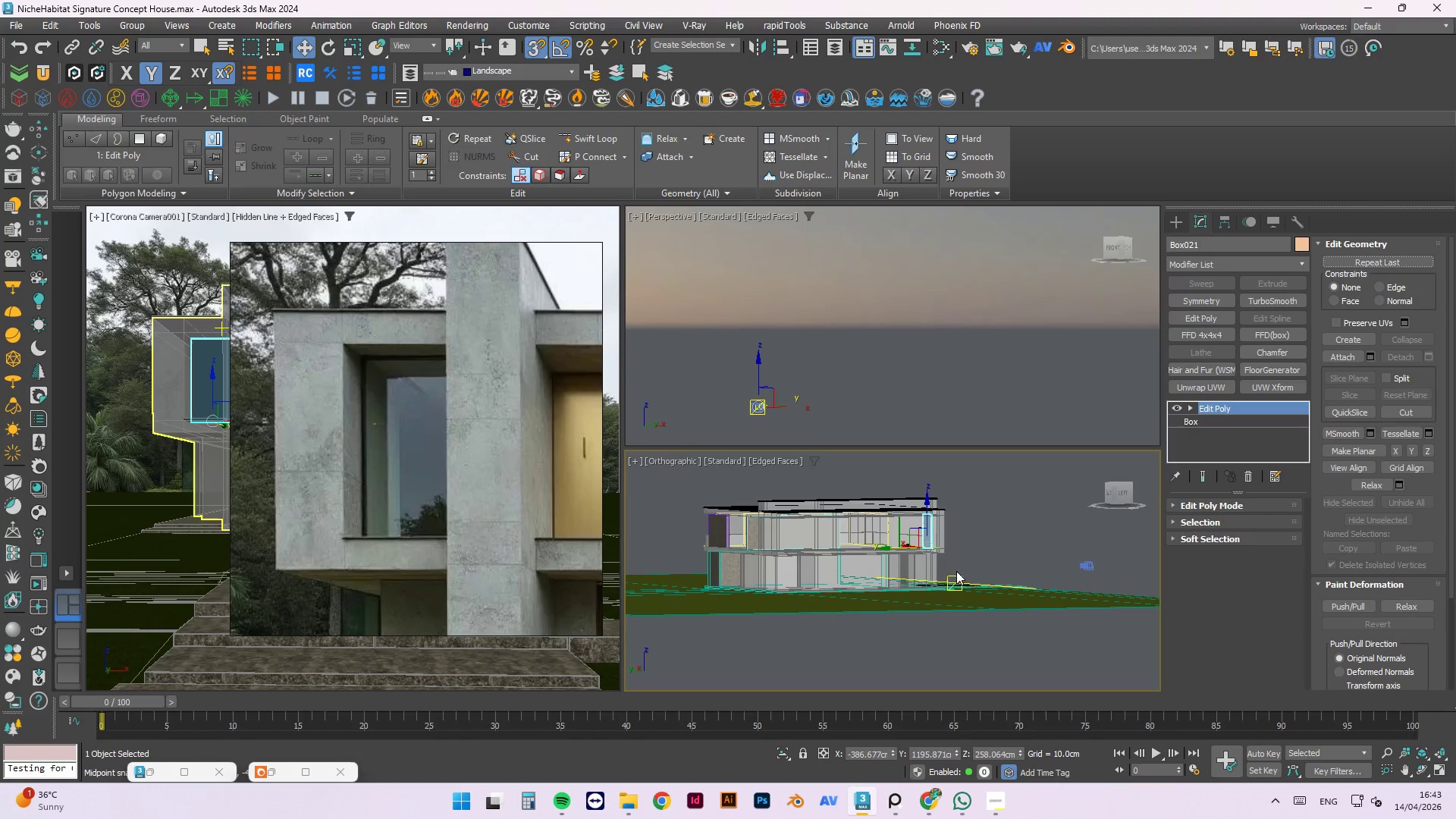 
key(1)
 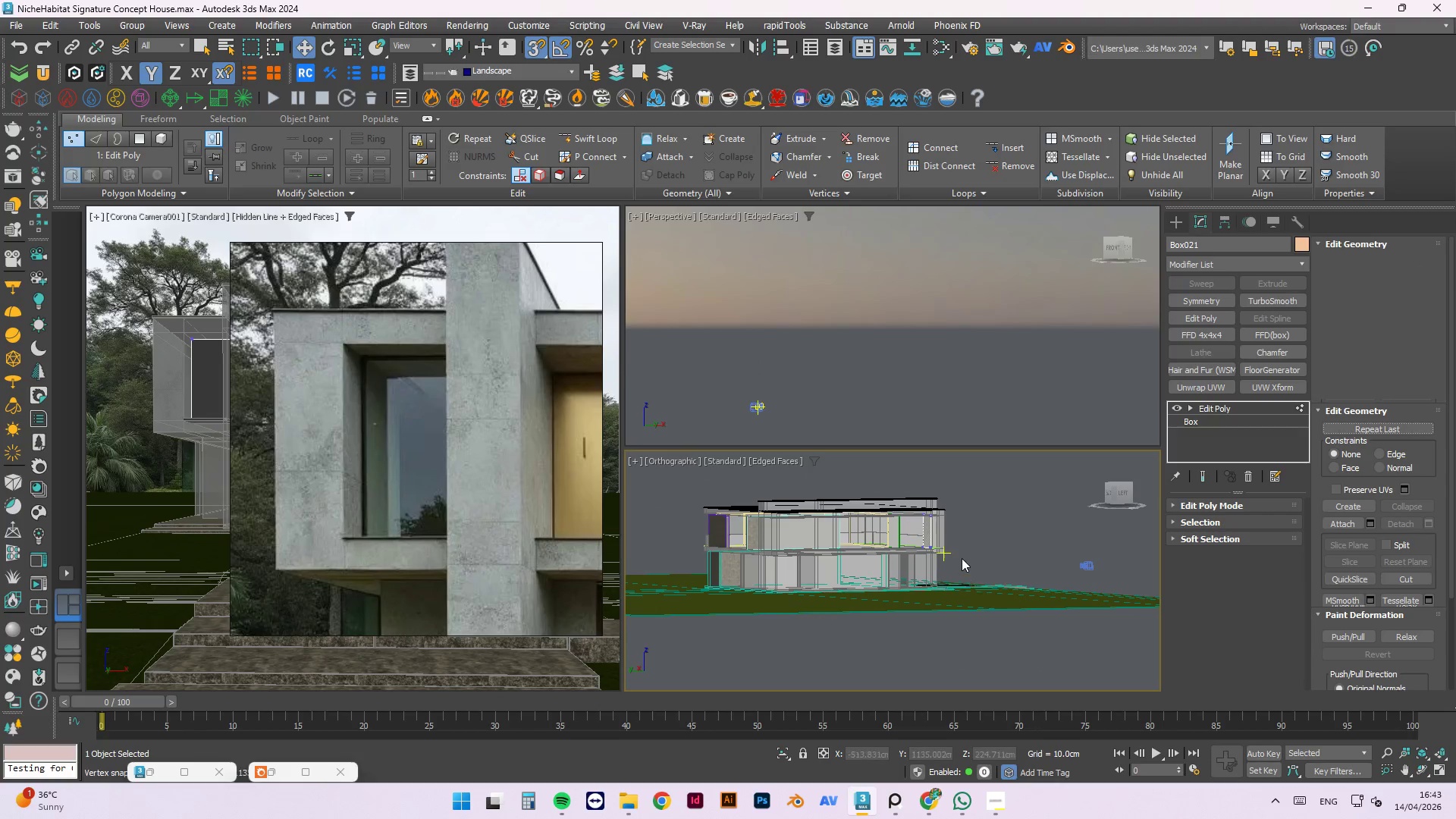 
left_click_drag(start_coordinate=[978, 550], to_coordinate=[833, 480])
 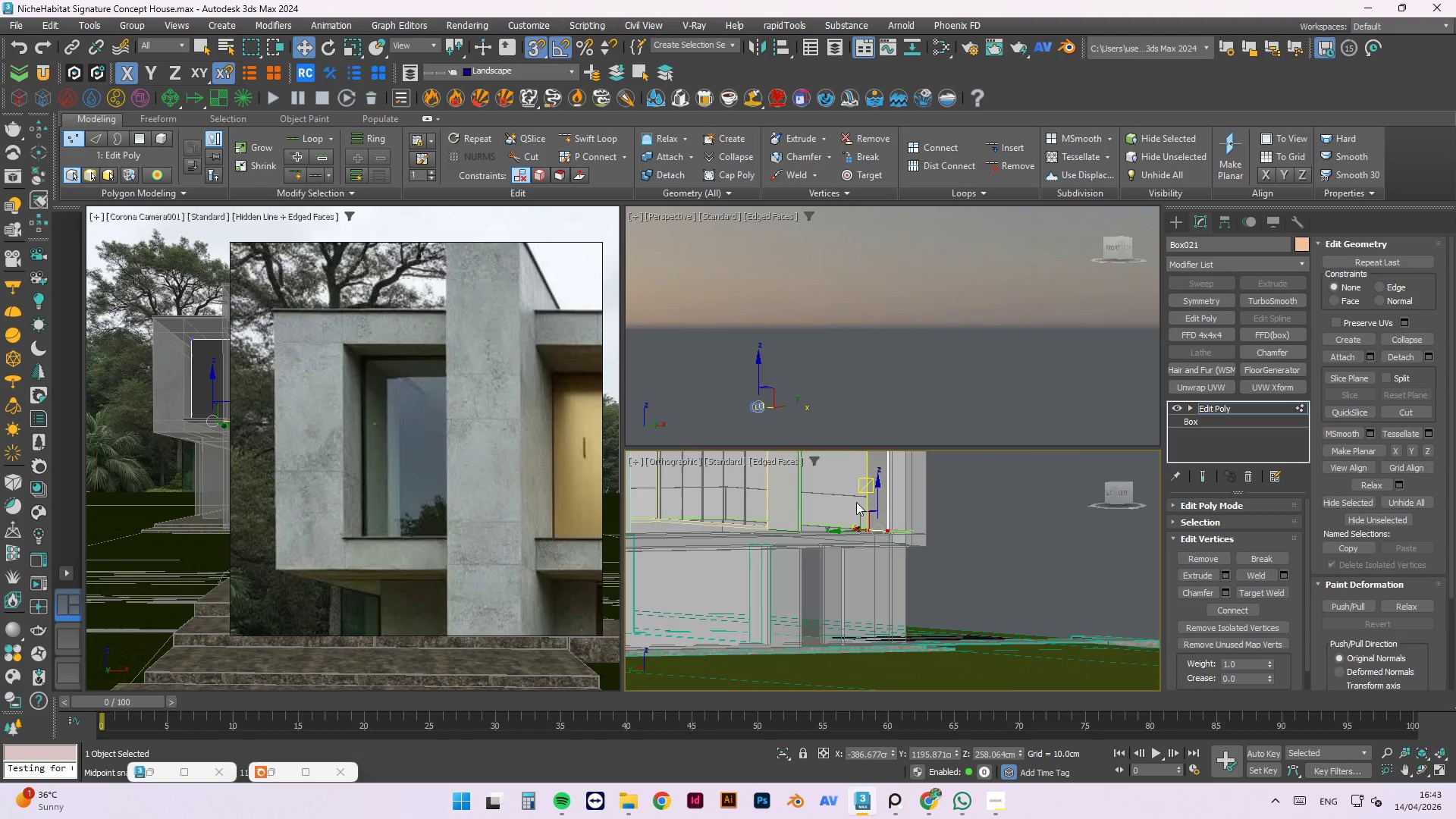 
scroll: coordinate [861, 506], scroll_direction: up, amount: 6.0
 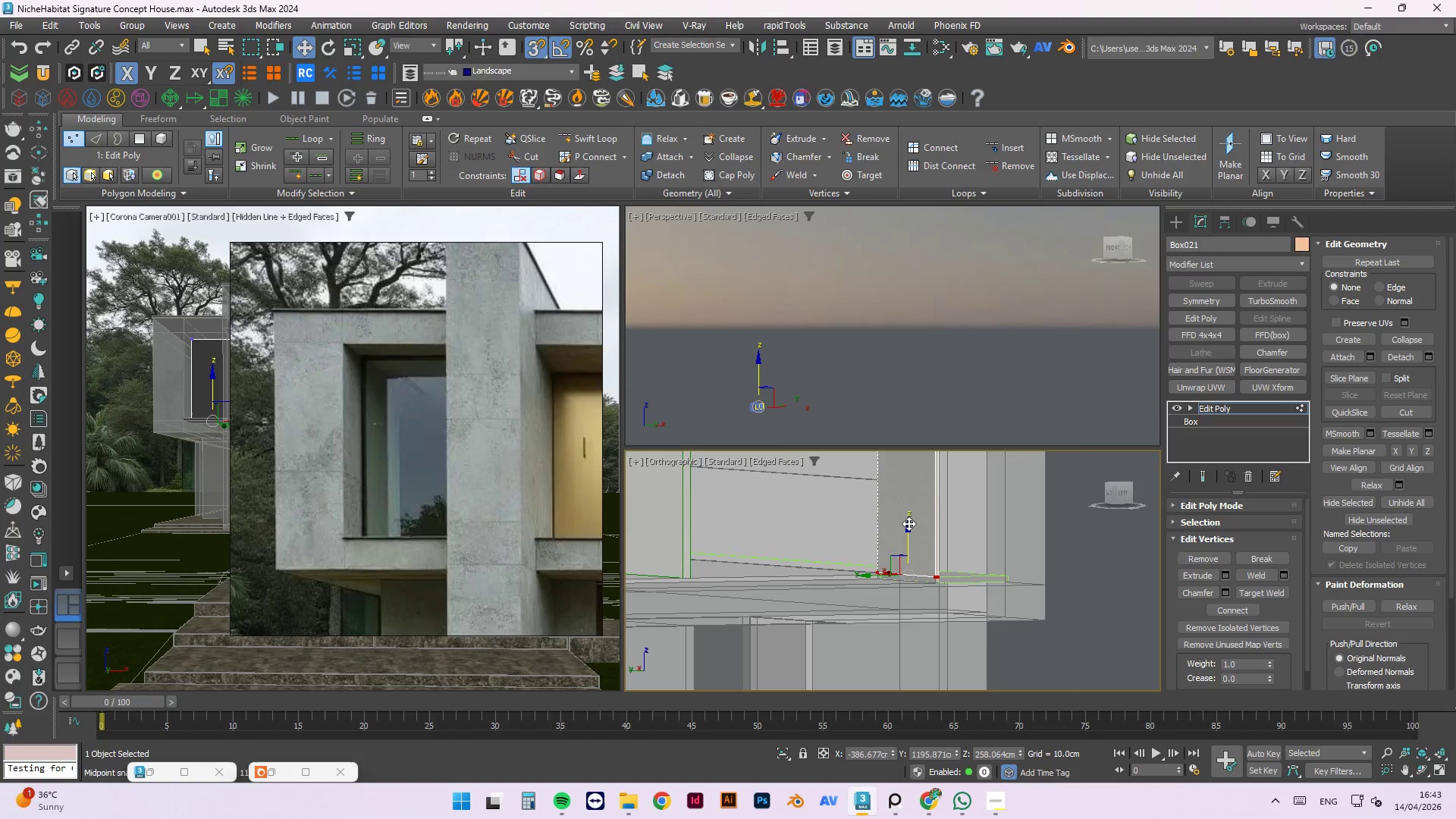 
left_click_drag(start_coordinate=[908, 523], to_coordinate=[939, 598])
 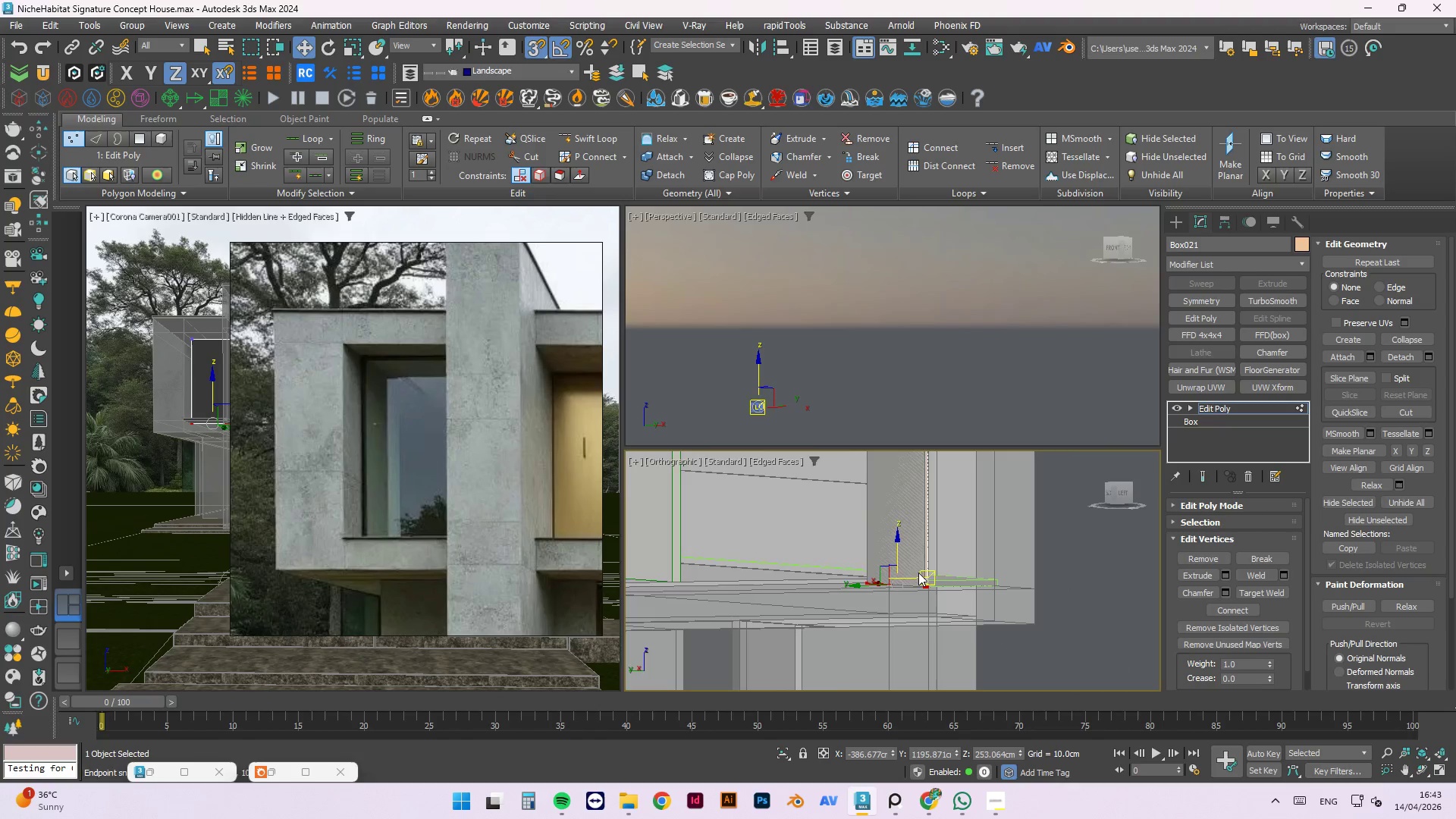 
scroll: coordinate [934, 575], scroll_direction: up, amount: 4.0
 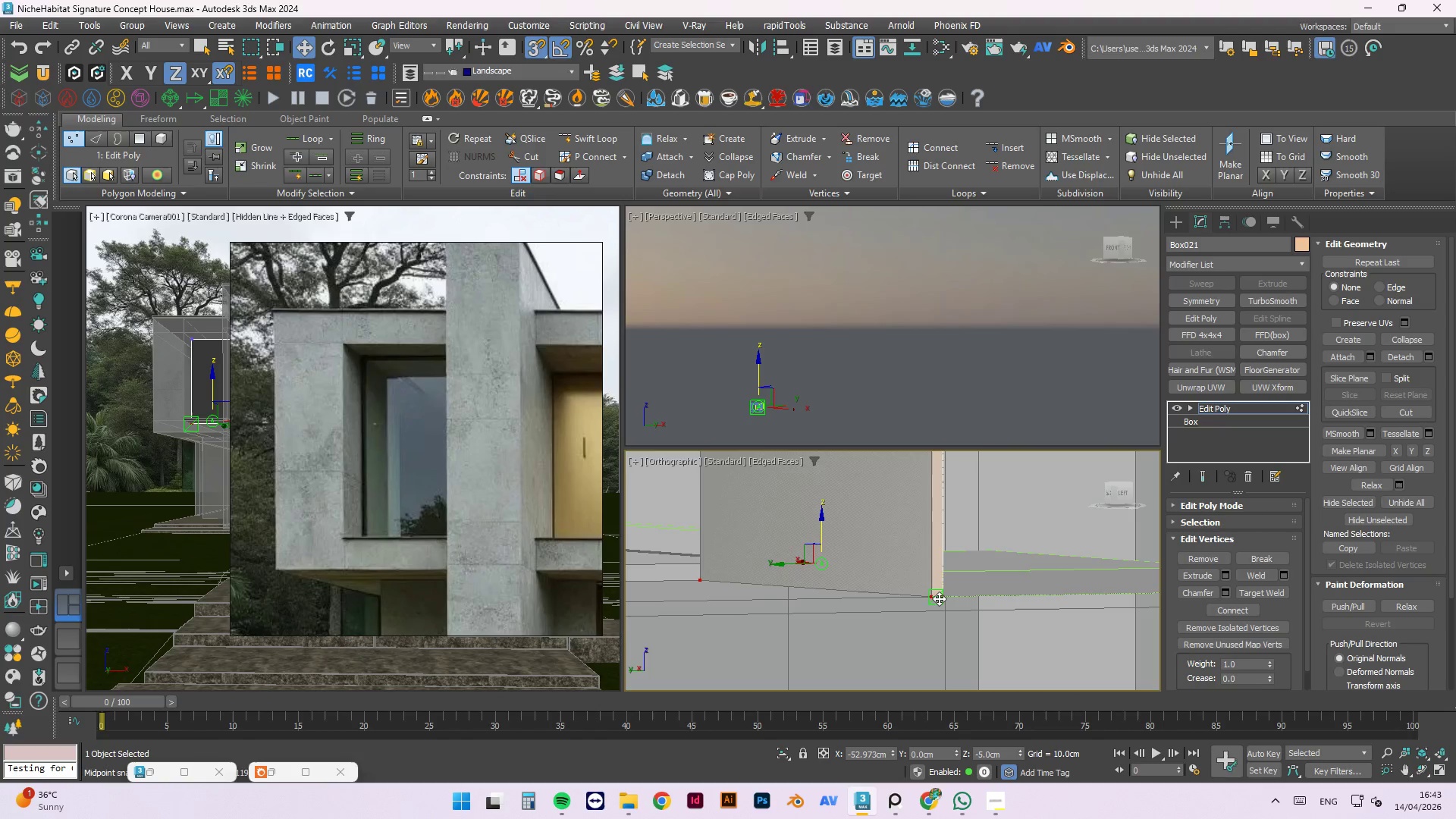 
hold_key(key=AltLeft, duration=0.8)
 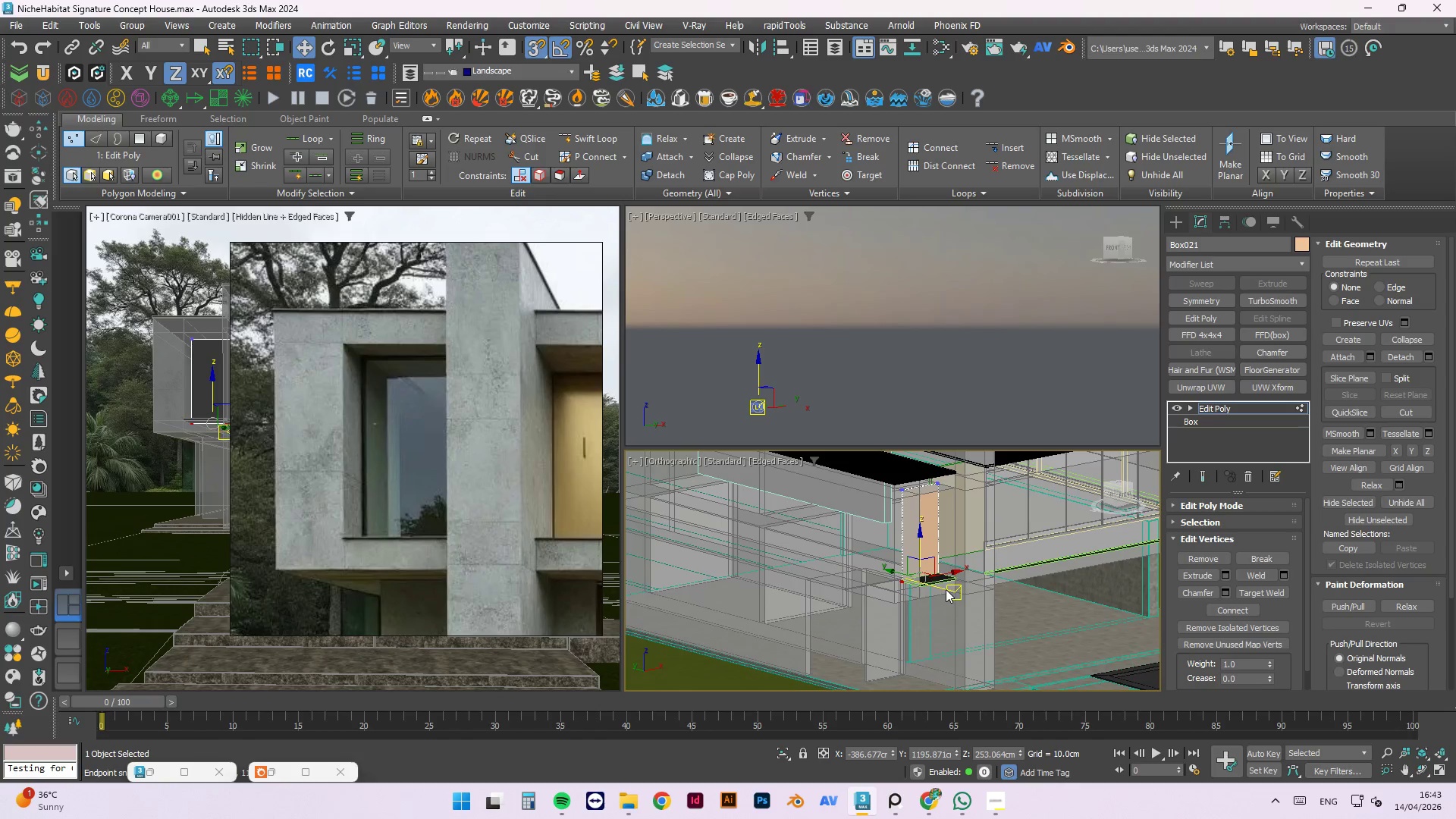 
scroll: coordinate [930, 574], scroll_direction: down, amount: 7.0
 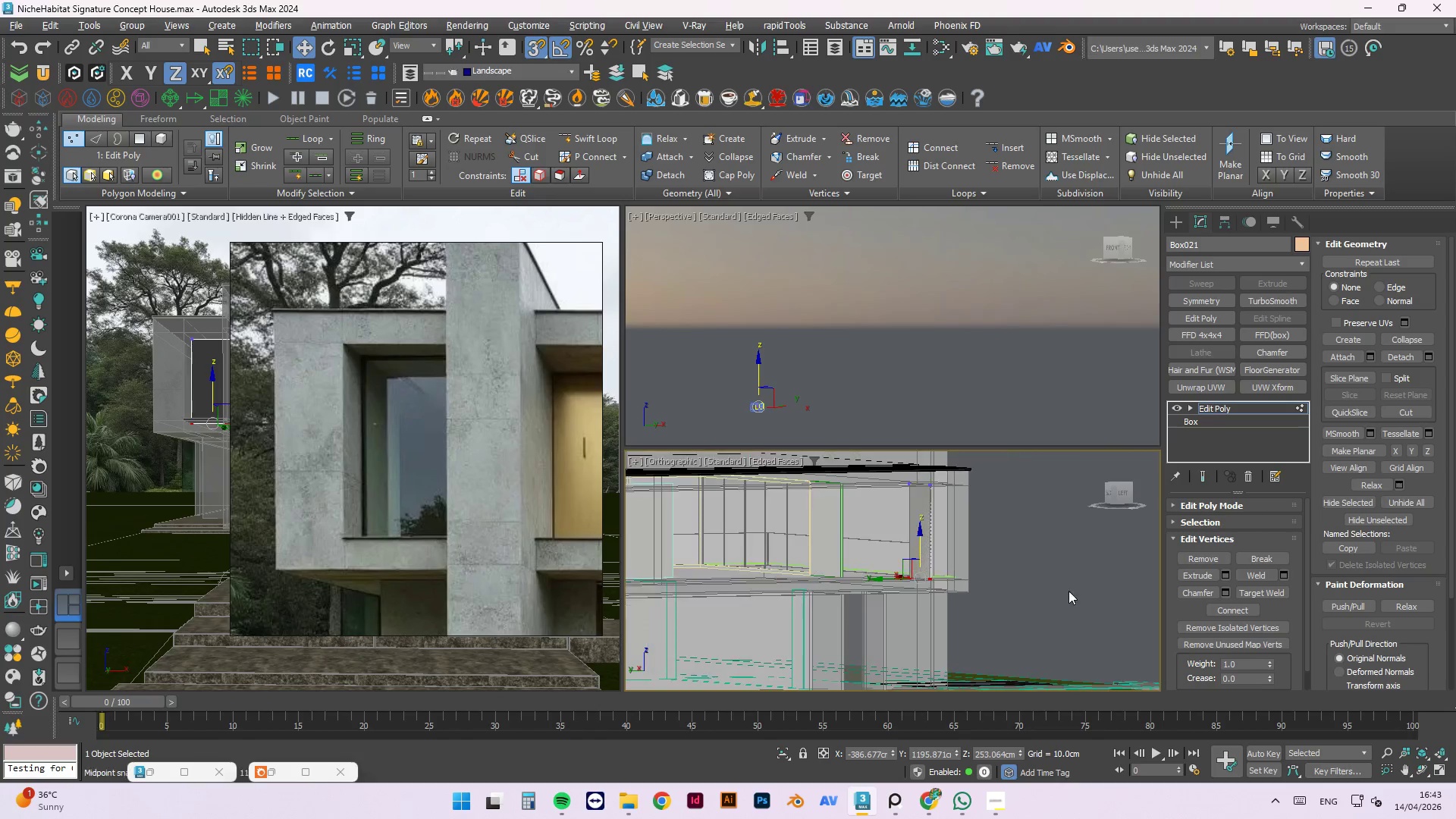 
key(4)
 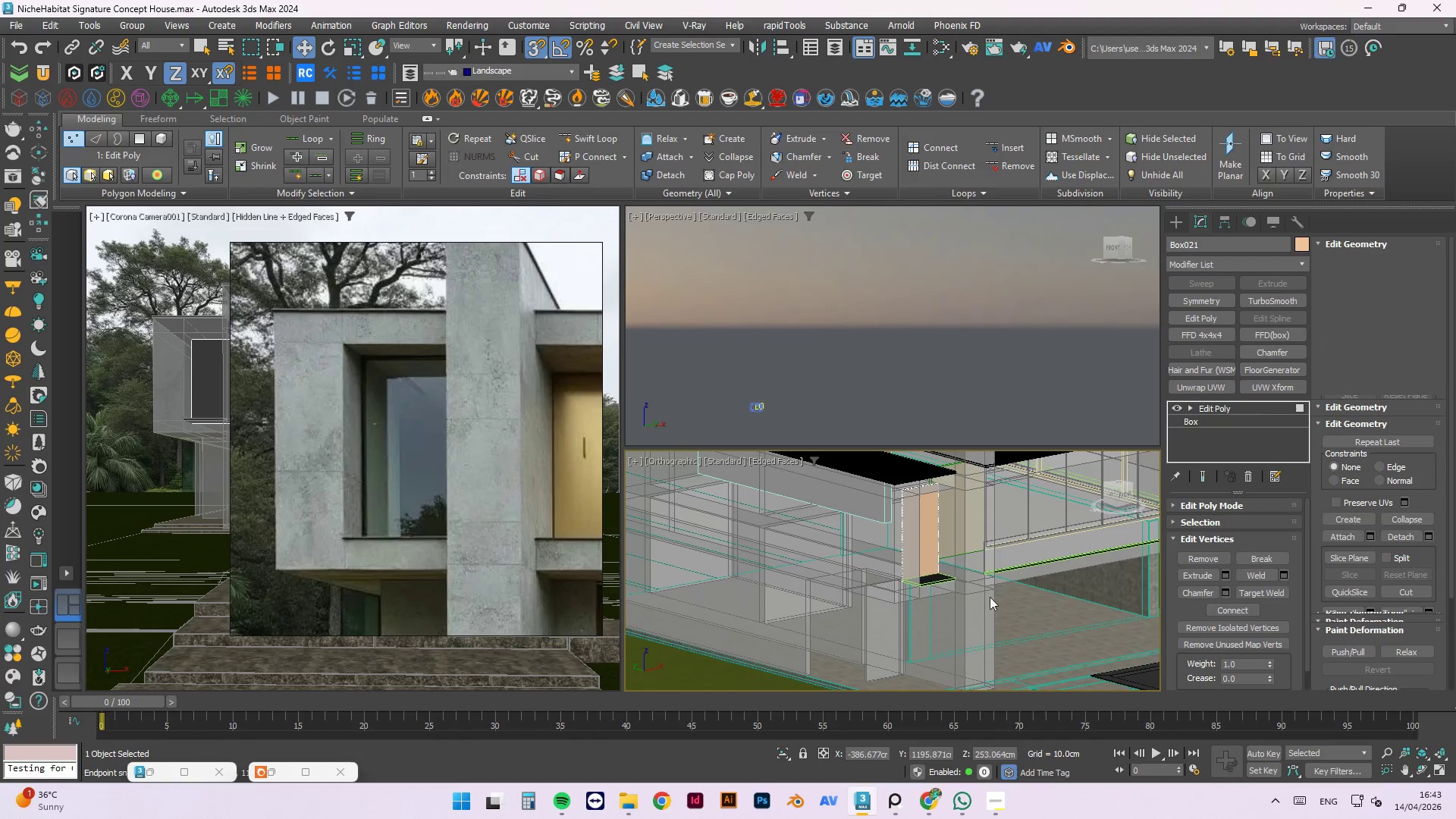 
hold_key(key=AltLeft, duration=1.5)
 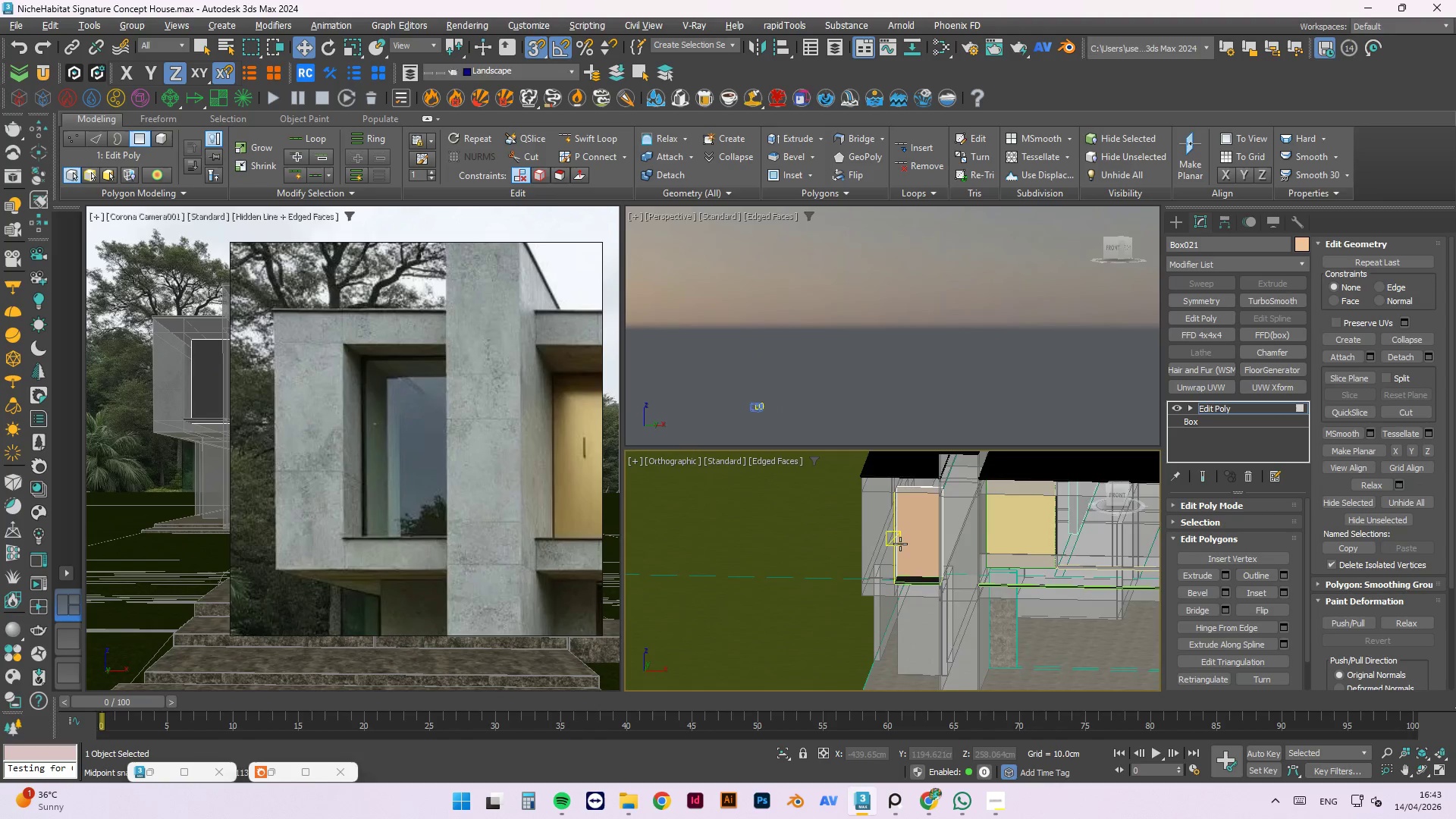 
hold_key(key=AltLeft, duration=0.36)
 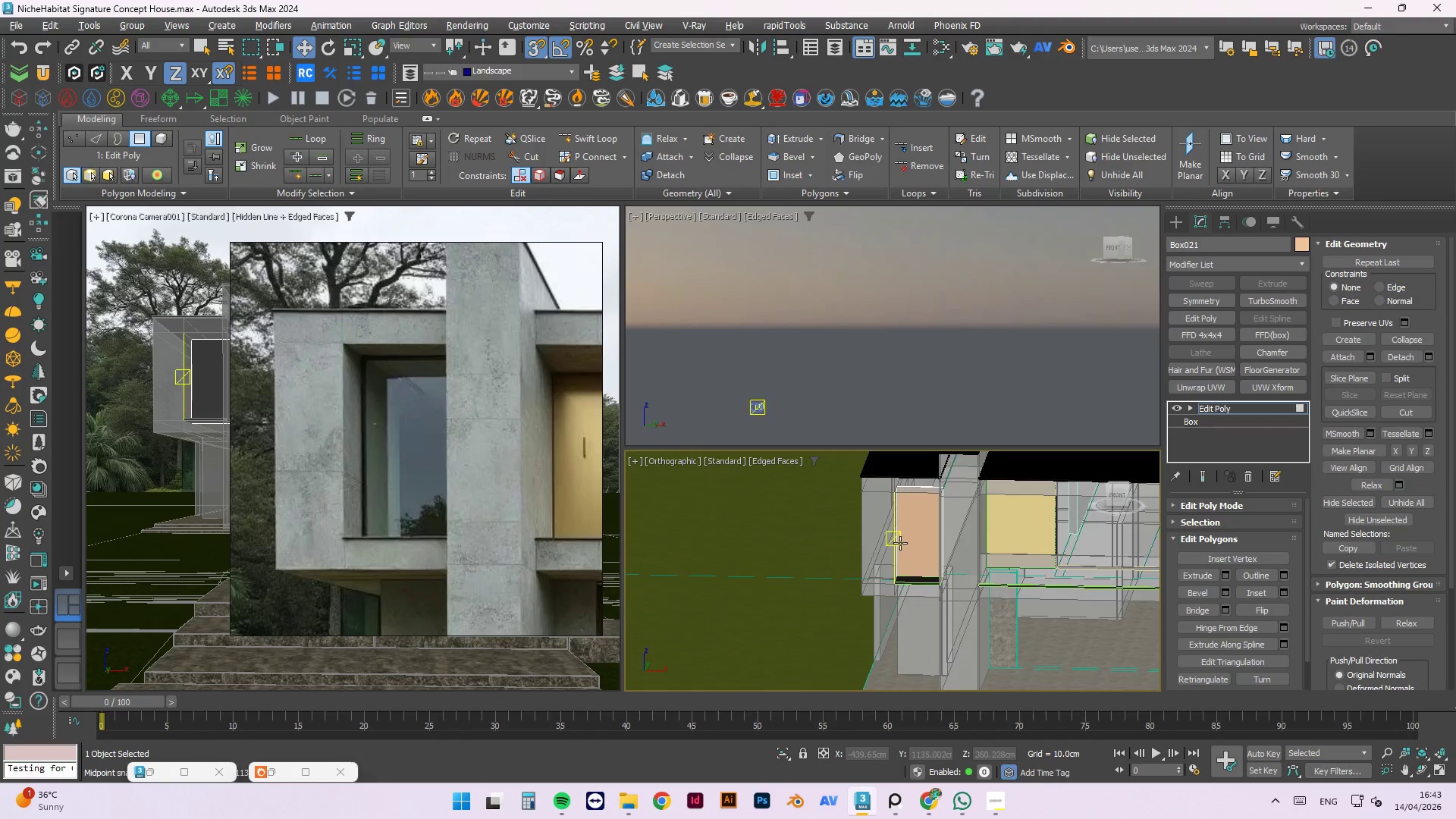 
scroll: coordinate [900, 543], scroll_direction: up, amount: 2.0
 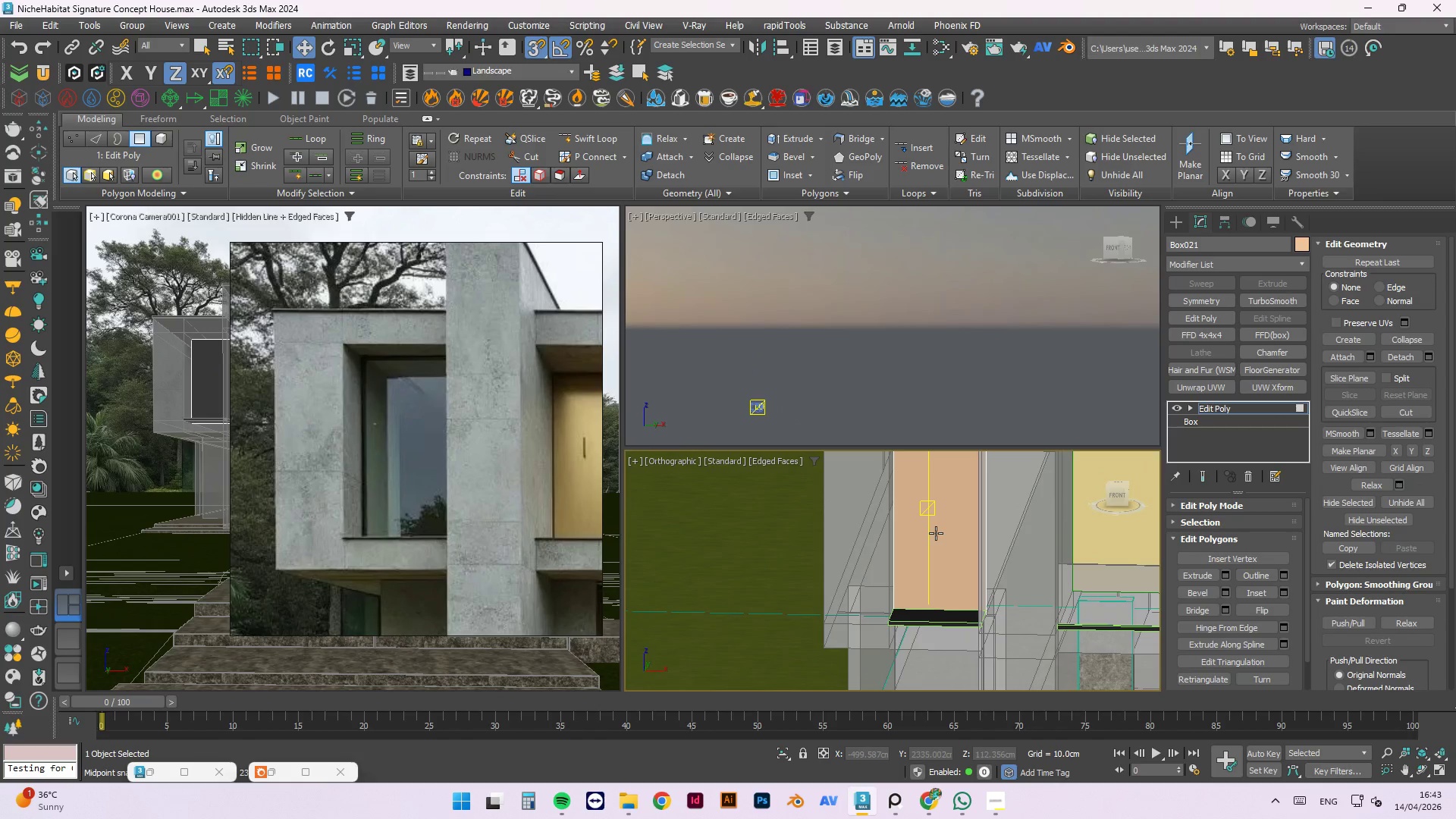 
left_click([936, 532])
 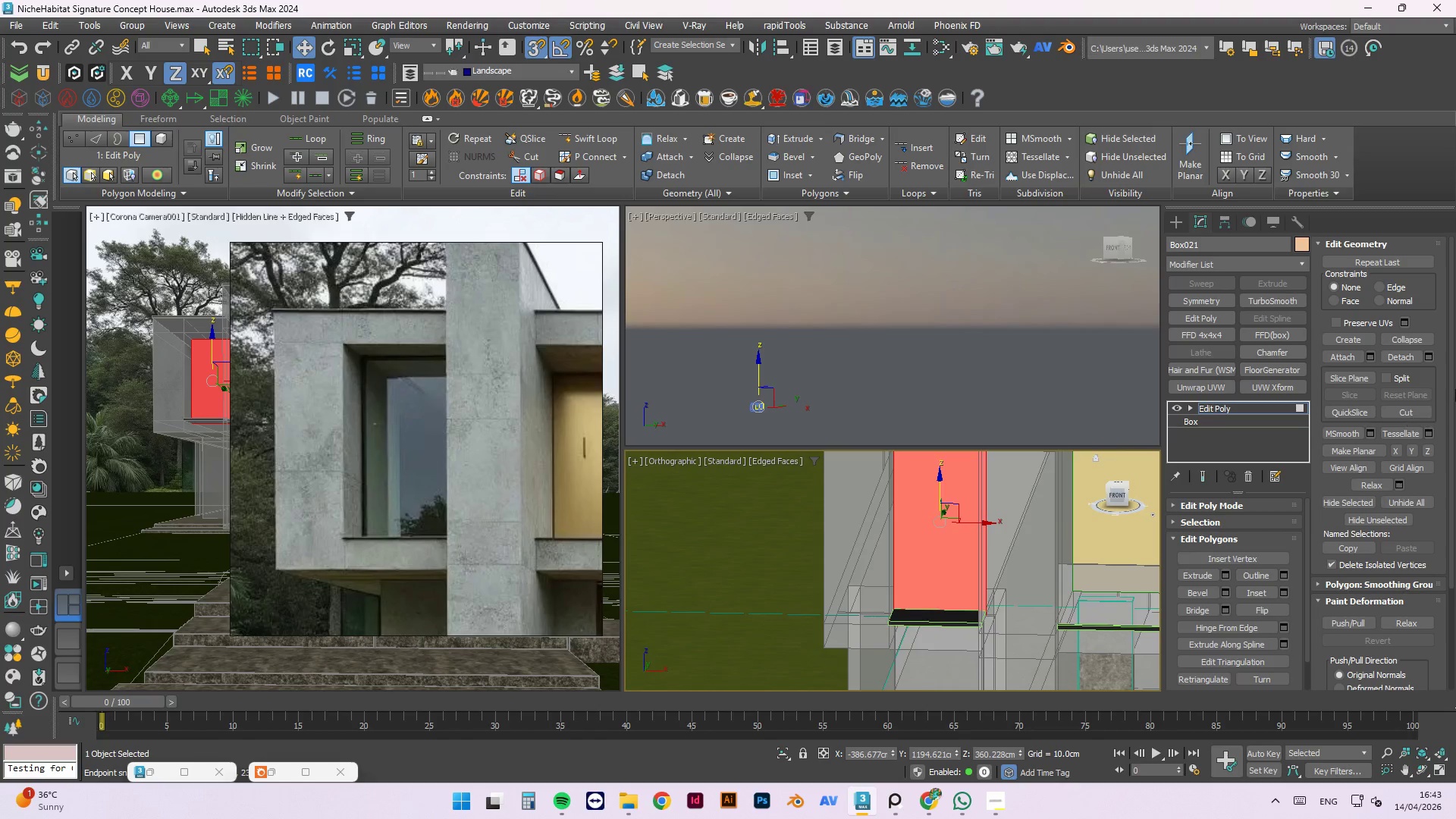 
left_click([1317, 241])
 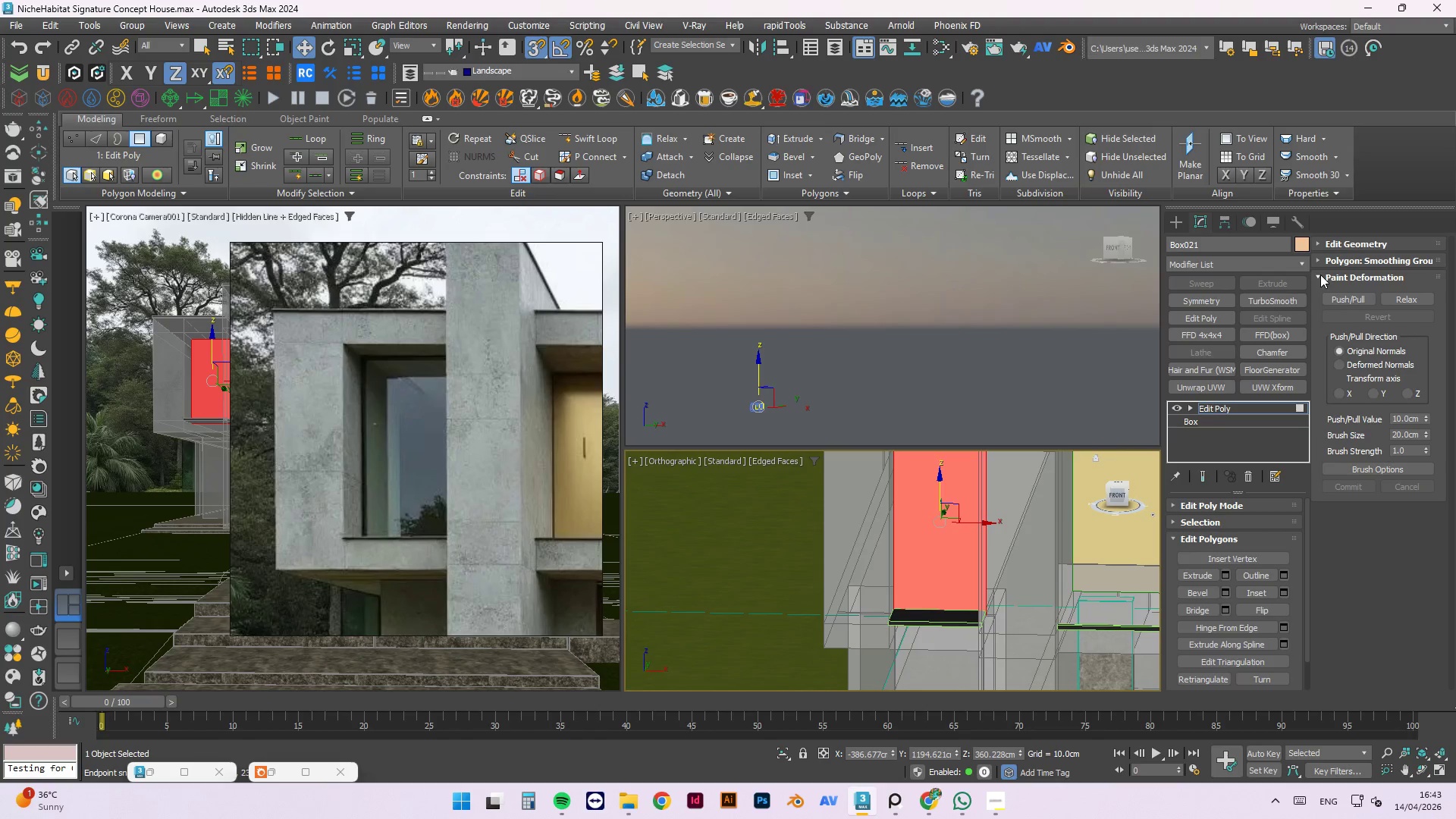 
left_click([1318, 244])
 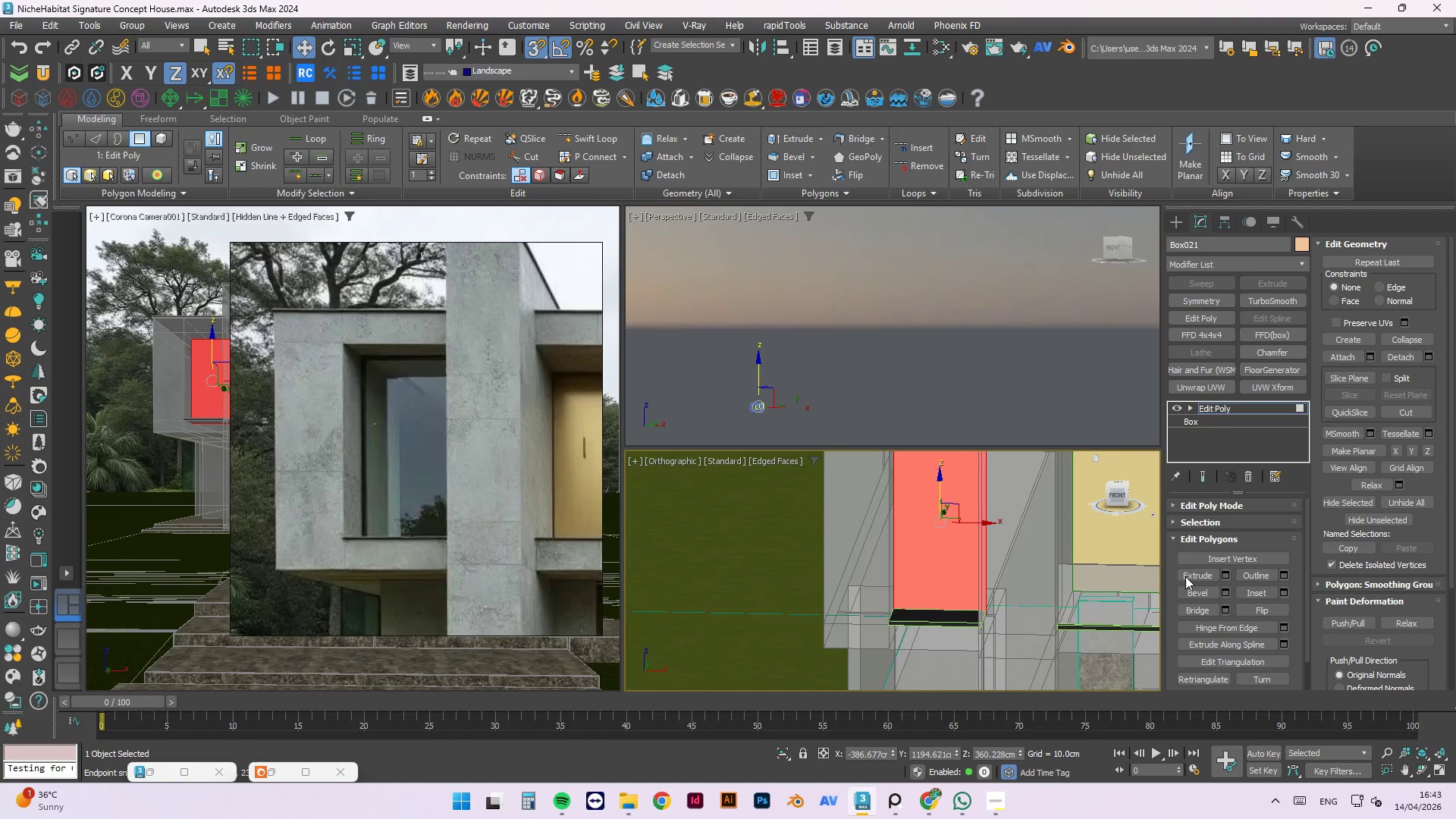 
left_click([1175, 523])
 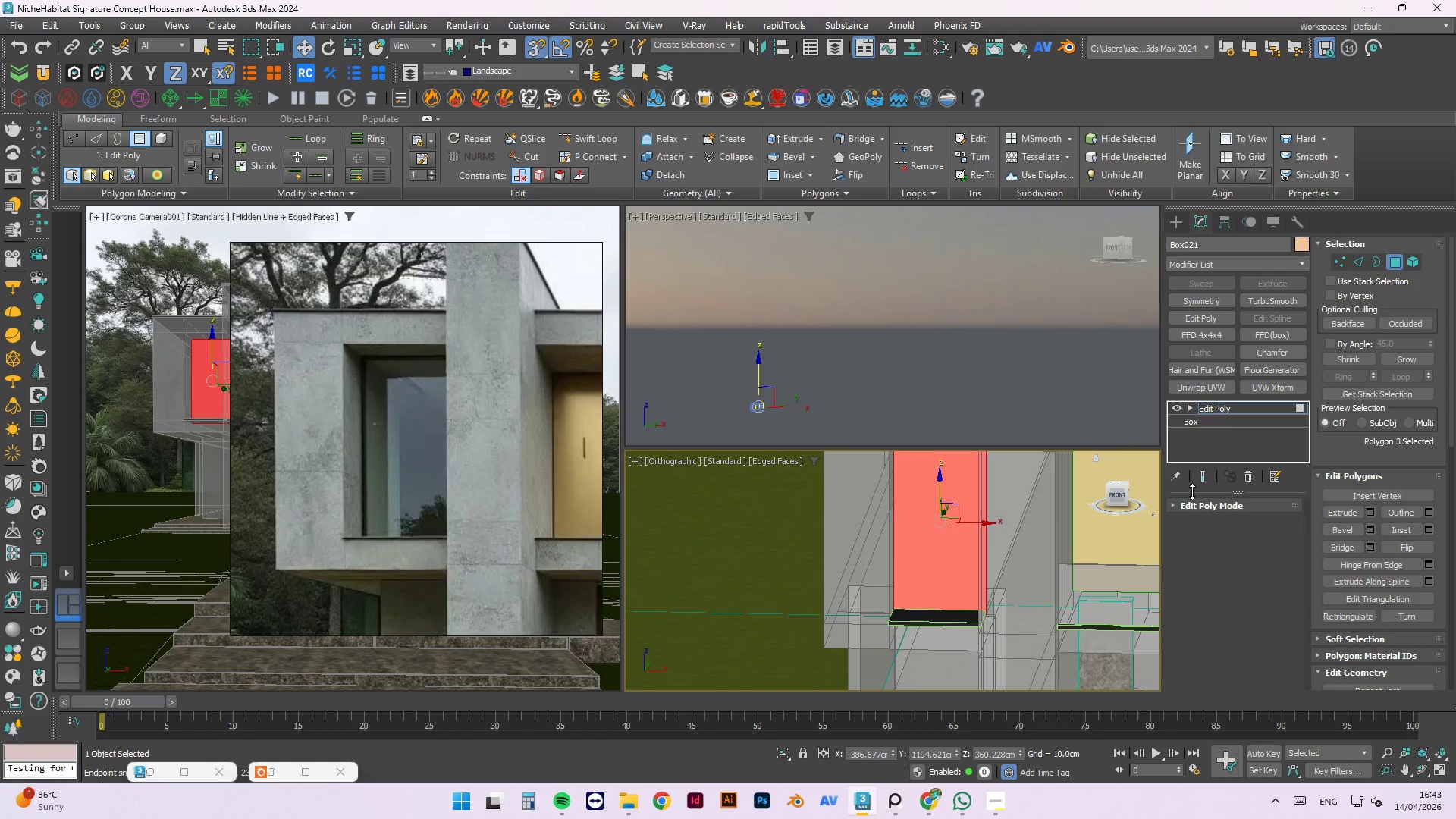 
left_click([1178, 504])
 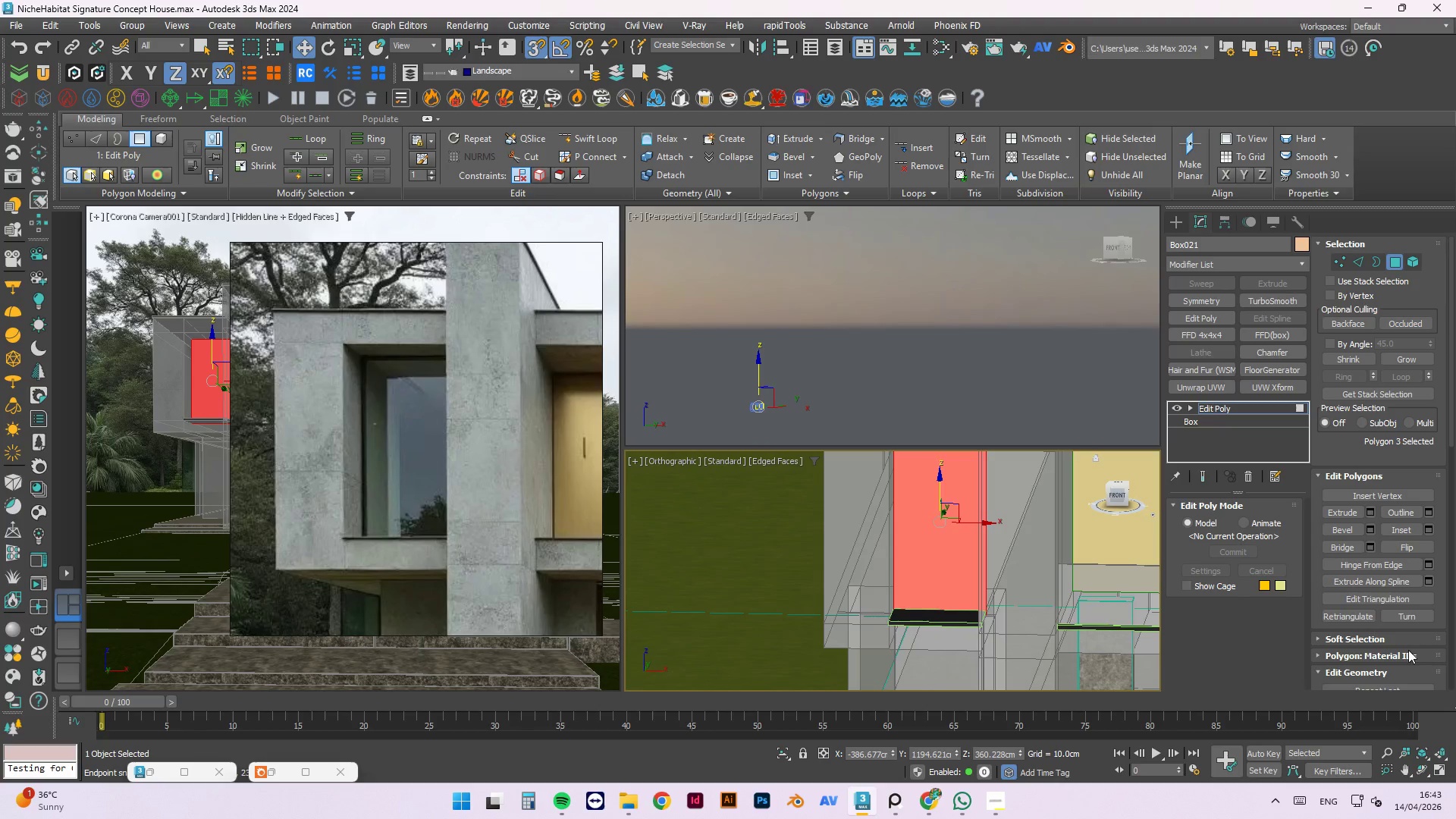 
left_click([1395, 523])
 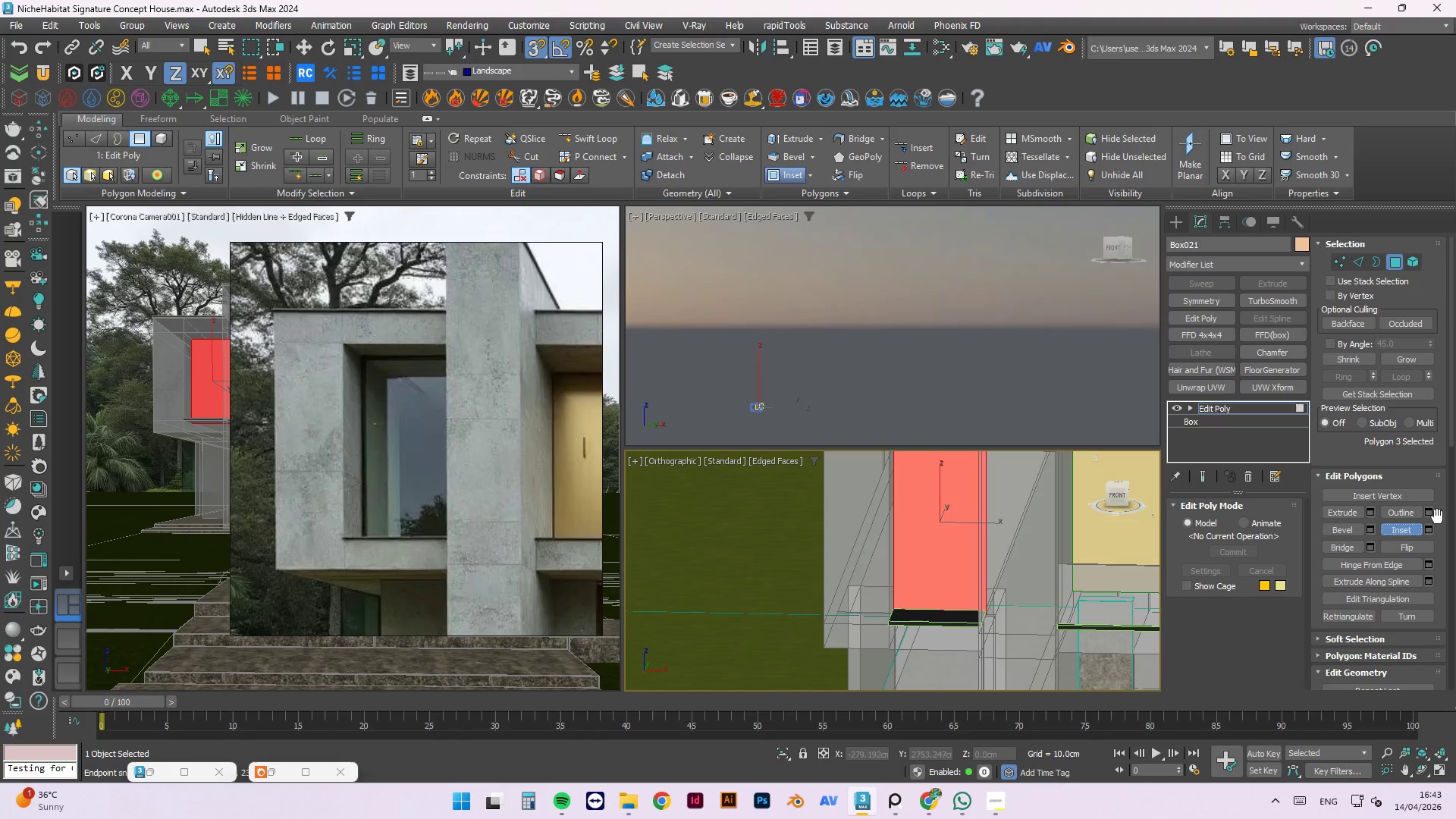 
left_click([1434, 530])
 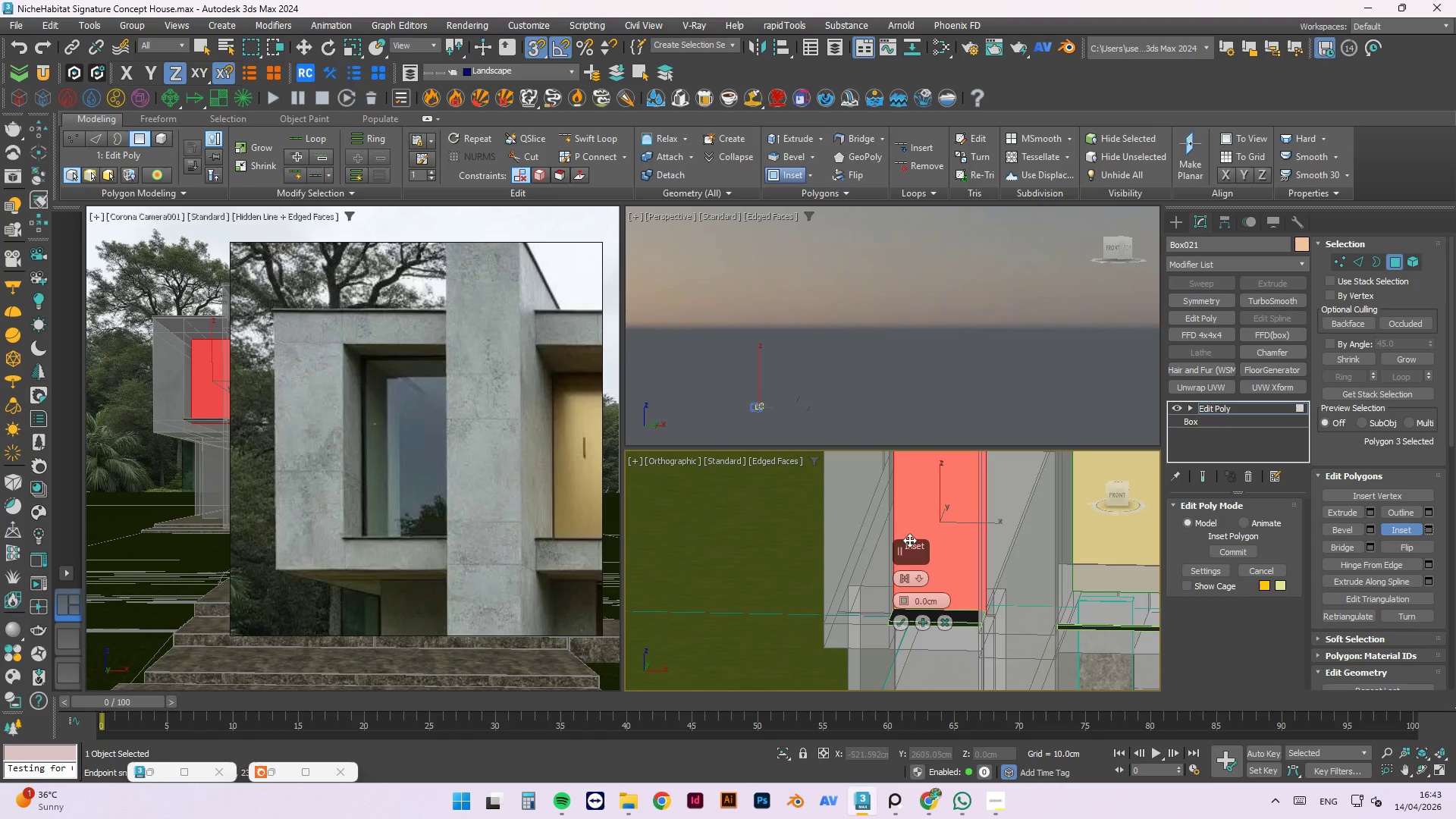 
scroll: coordinate [899, 588], scroll_direction: up, amount: 1.0
 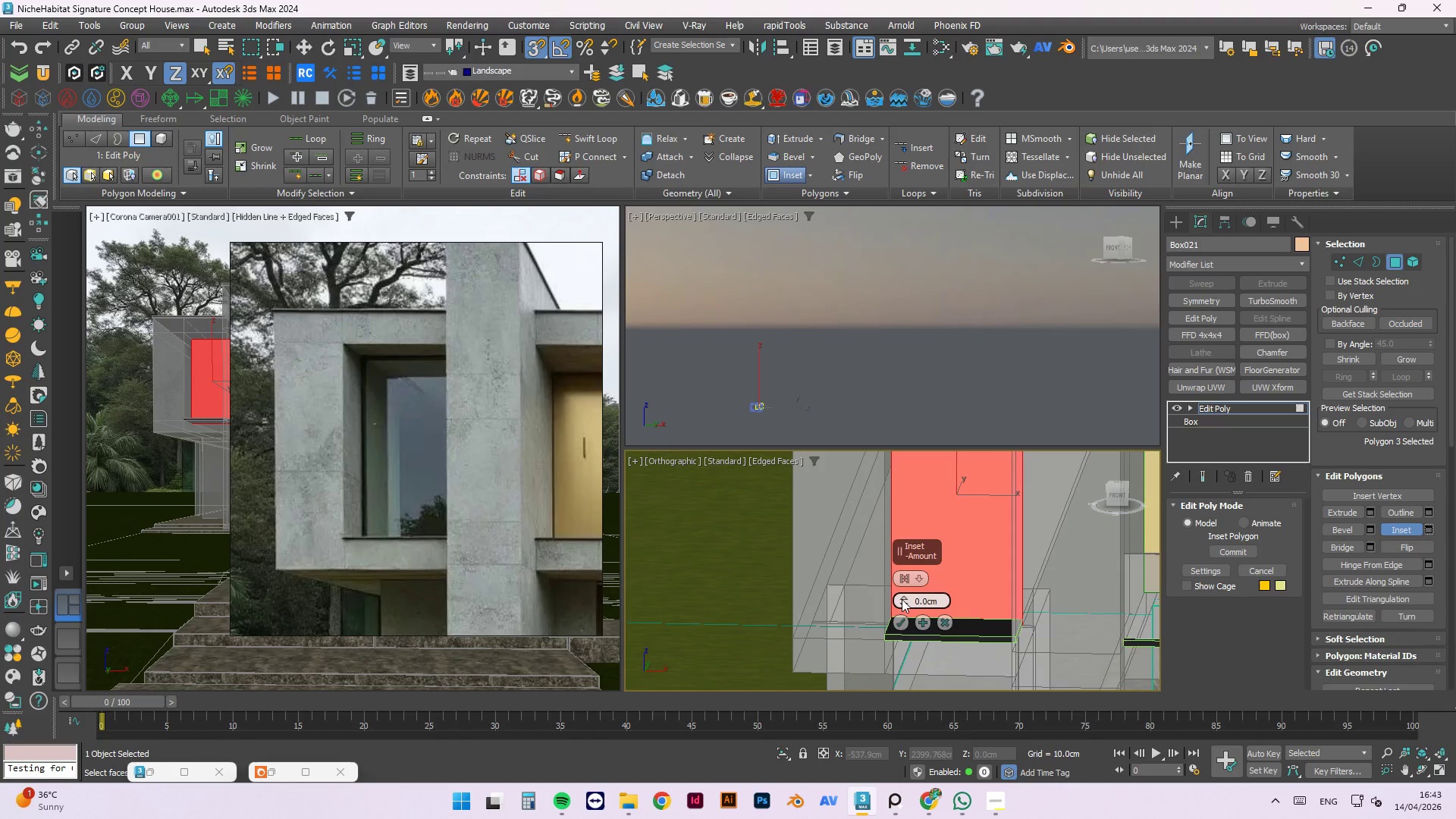 
left_click_drag(start_coordinate=[902, 598], to_coordinate=[909, 591])
 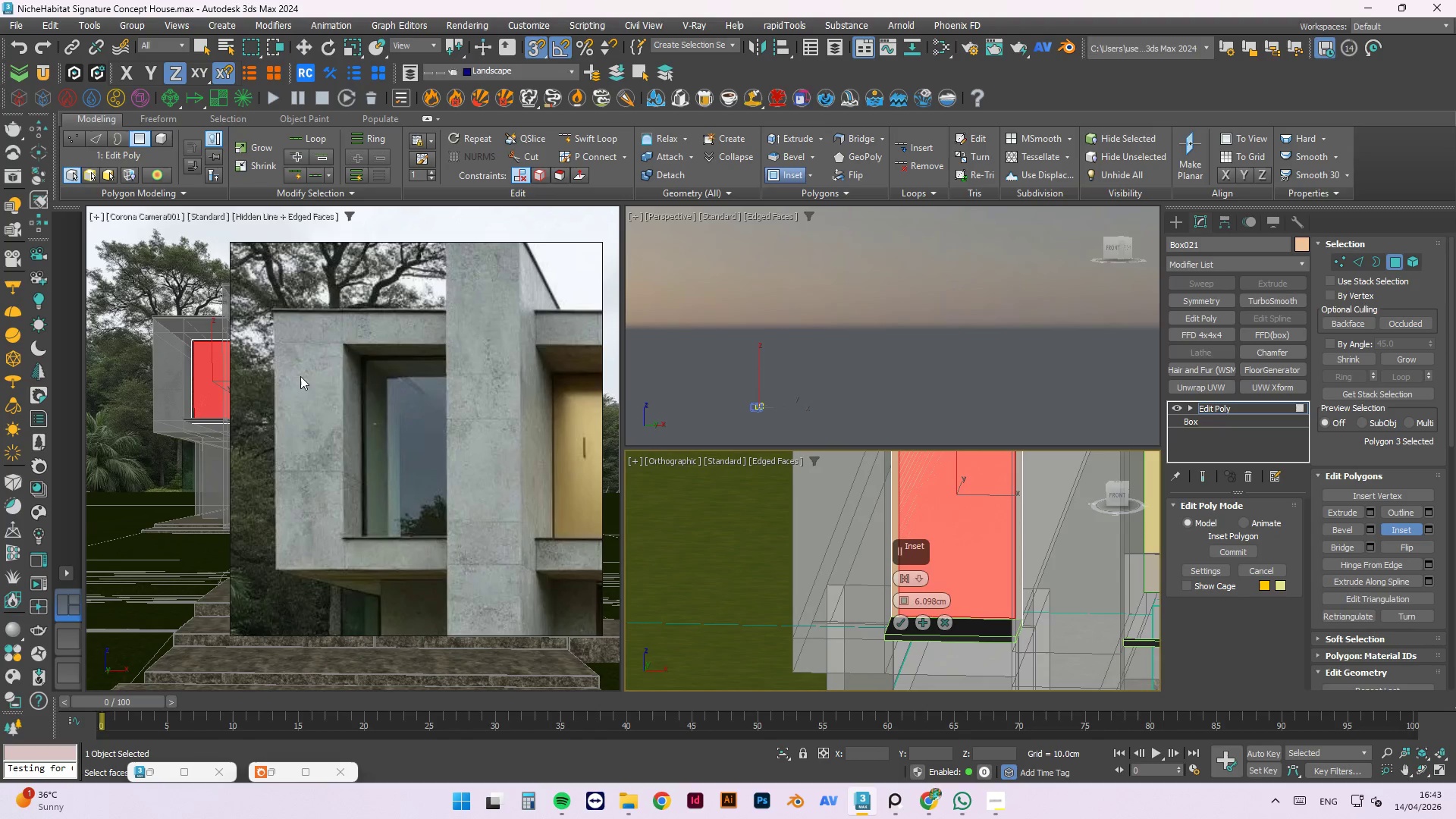 
scroll: coordinate [814, 531], scroll_direction: down, amount: 2.0
 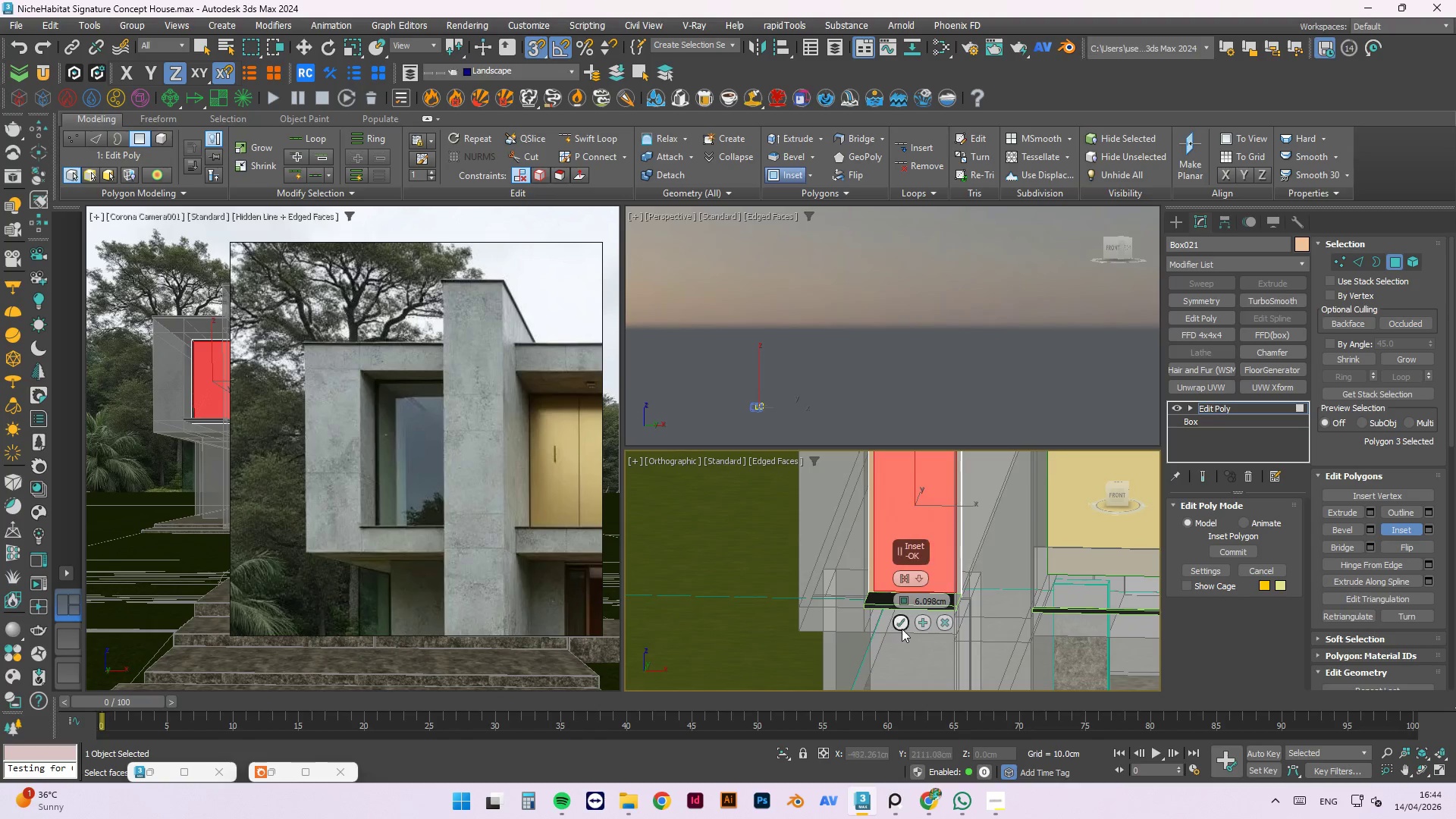 
left_click([899, 618])
 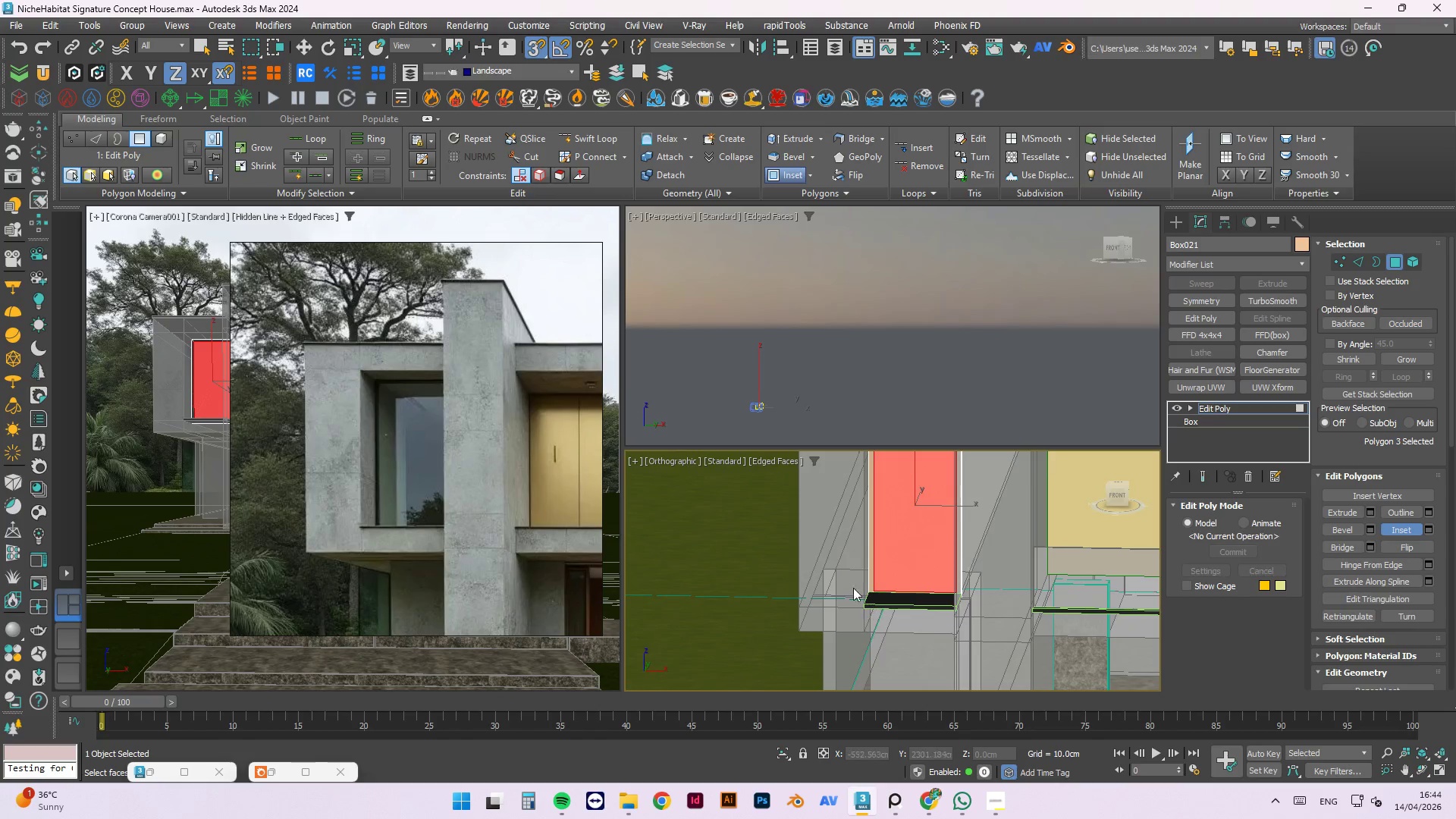 
hold_key(key=AltLeft, duration=0.73)
 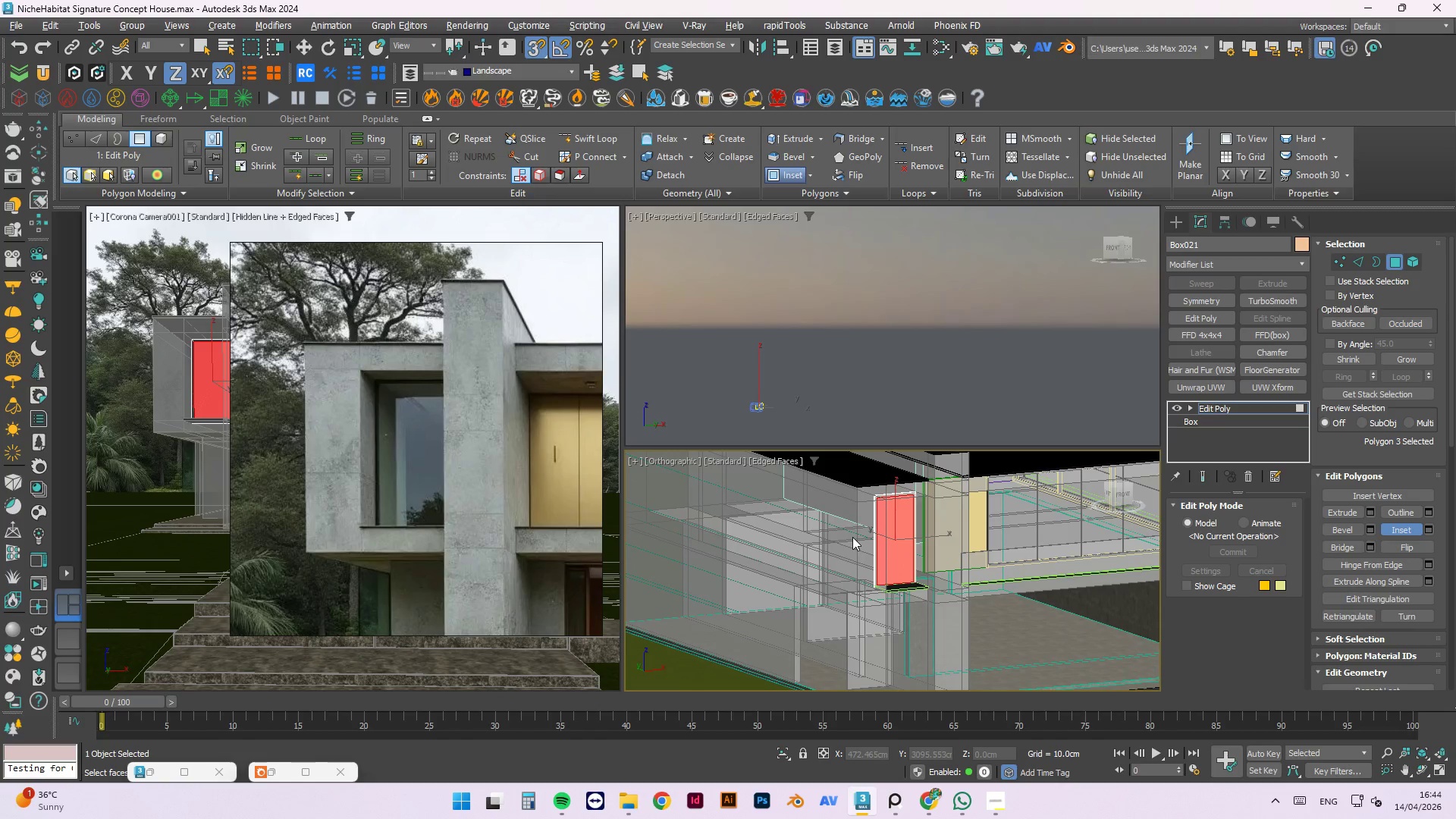 
scroll: coordinate [878, 574], scroll_direction: down, amount: 2.0
 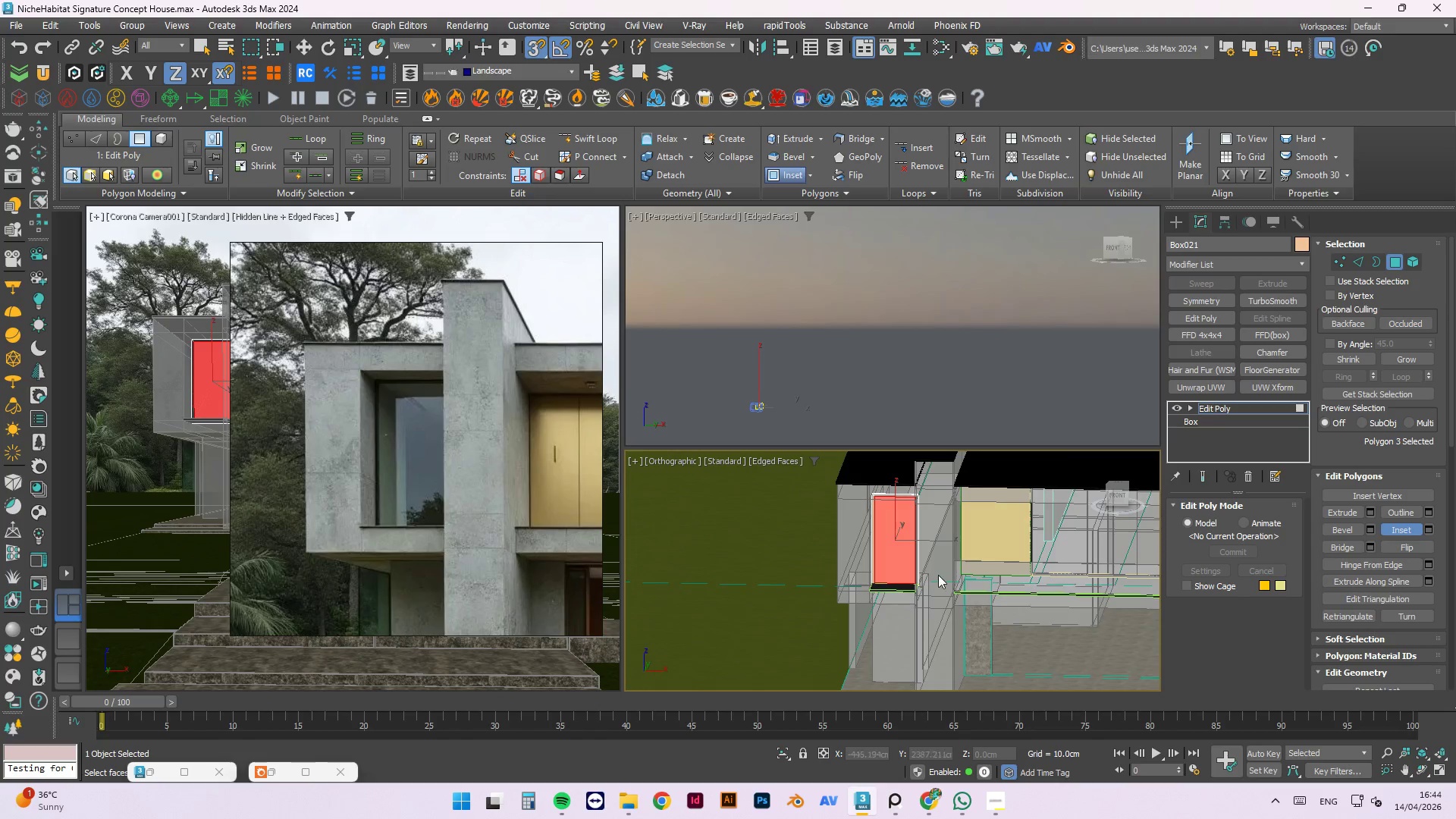 
key(W)
 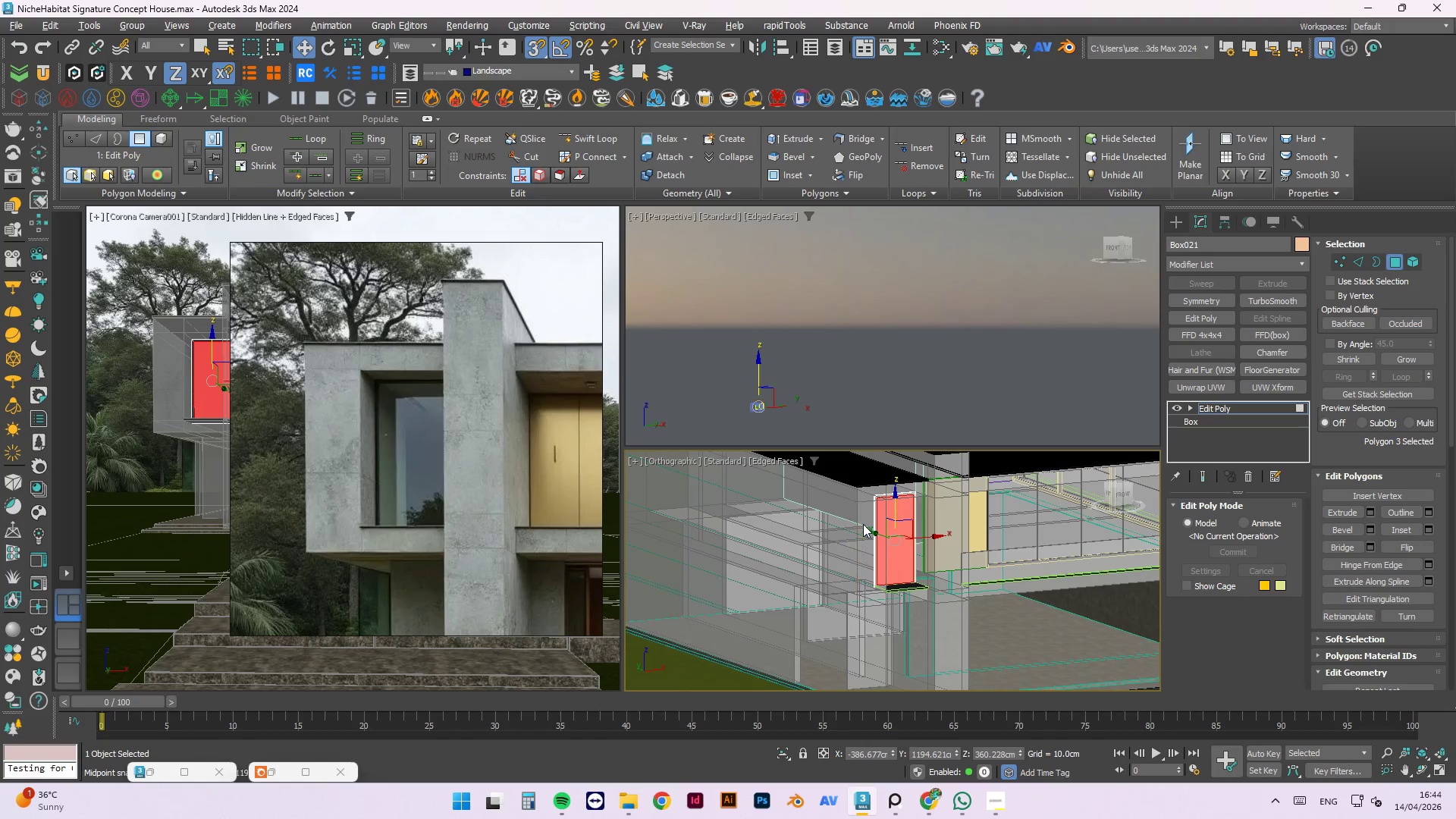 
hold_key(key=ShiftLeft, duration=1.5)
left_click_drag(start_coordinate=[874, 531], to_coordinate=[761, 482])
 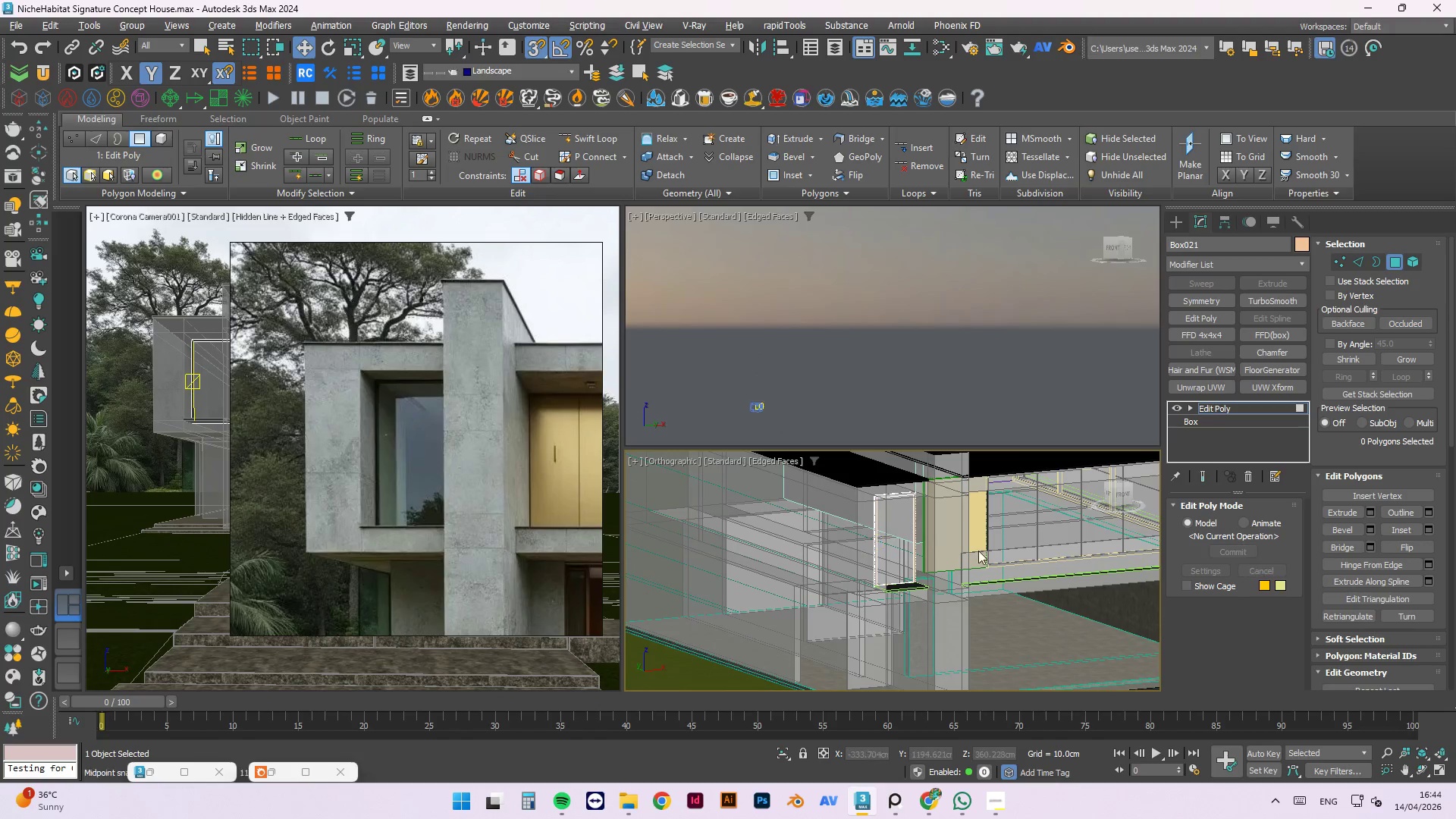 
hold_key(key=ShiftLeft, duration=1.0)
 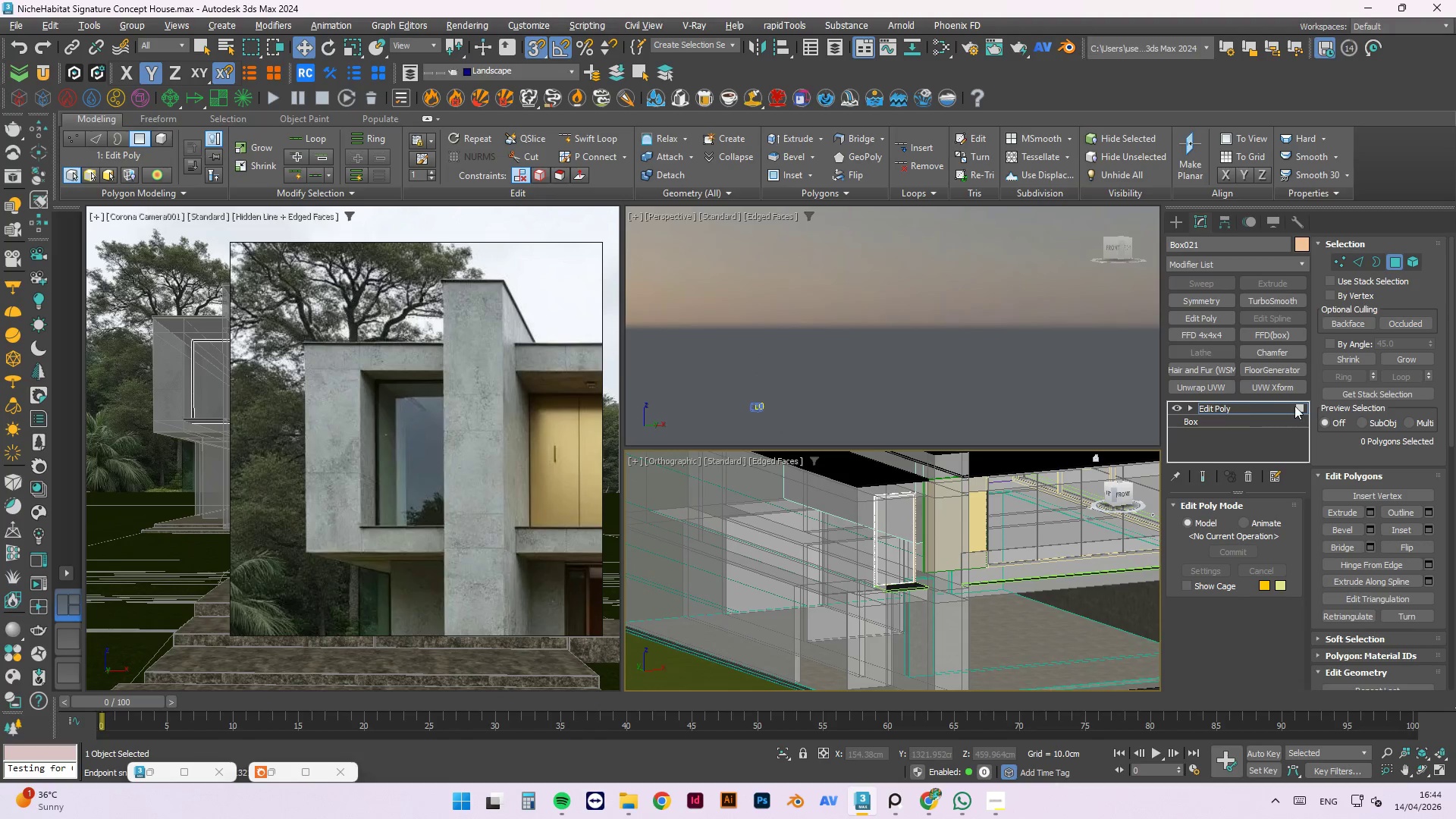 
left_click([1298, 406])
 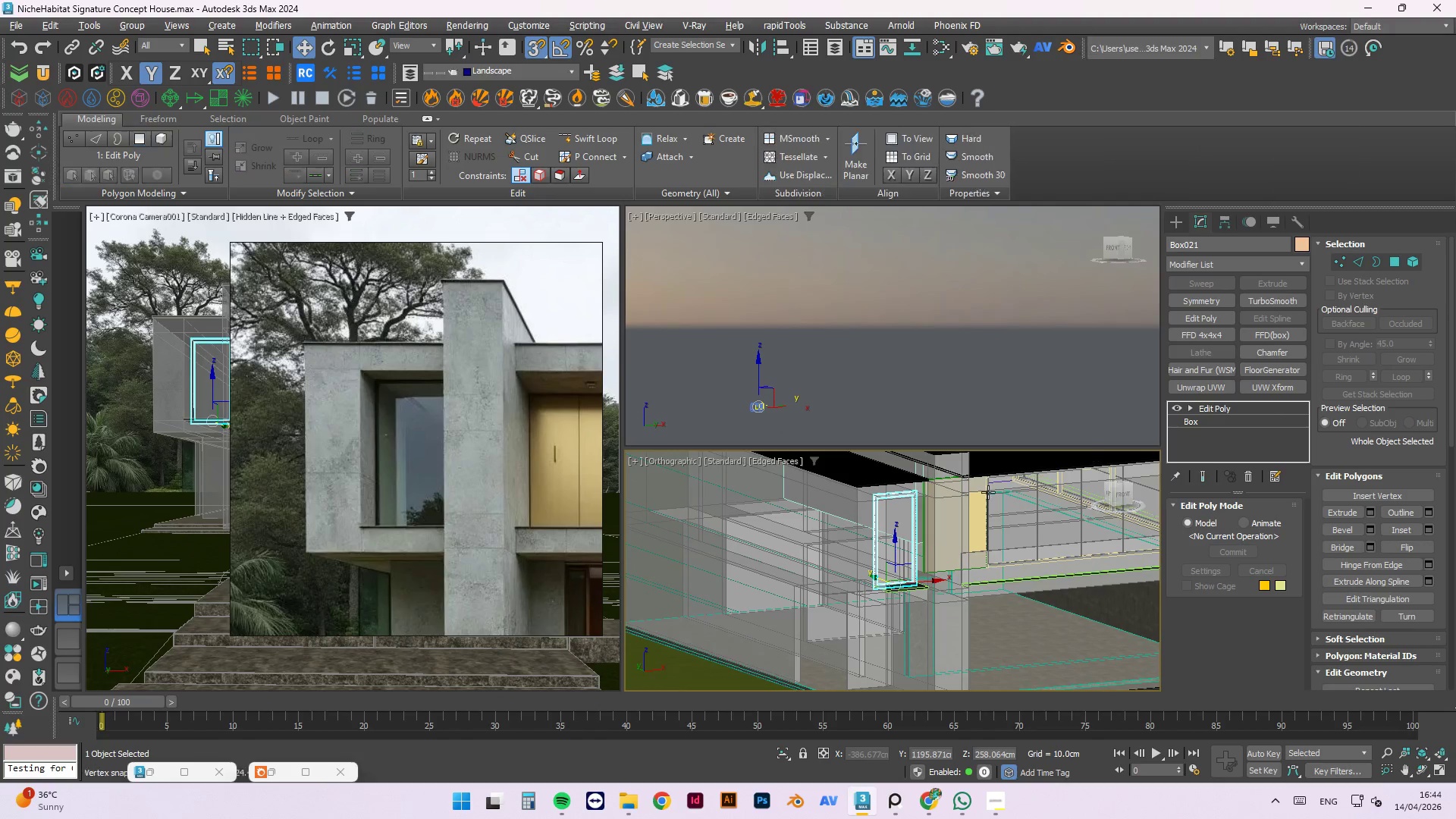 
hold_key(key=AltLeft, duration=1.28)
 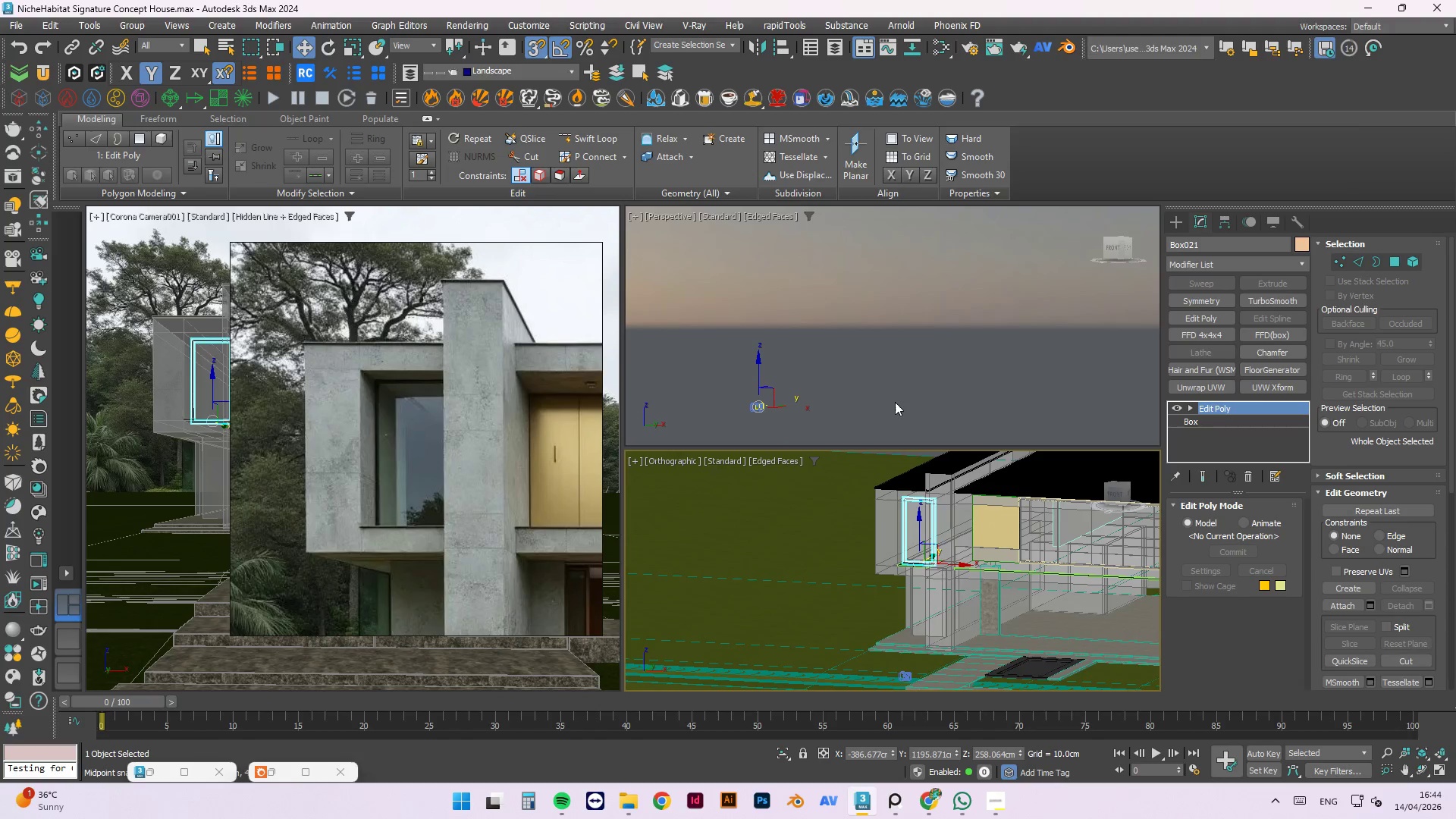 
scroll: coordinate [977, 508], scroll_direction: down, amount: 1.0
 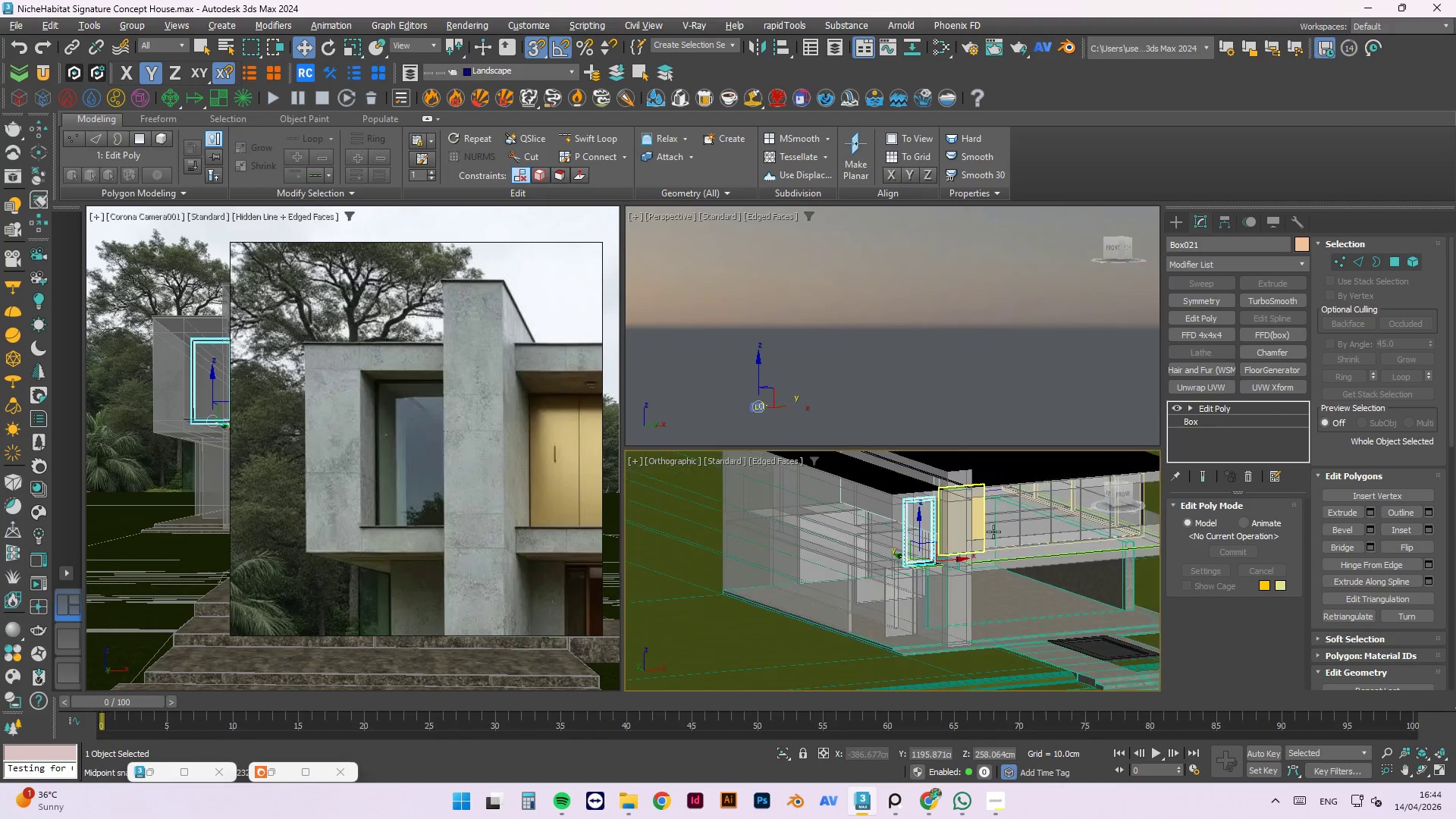 
left_click([895, 402])
 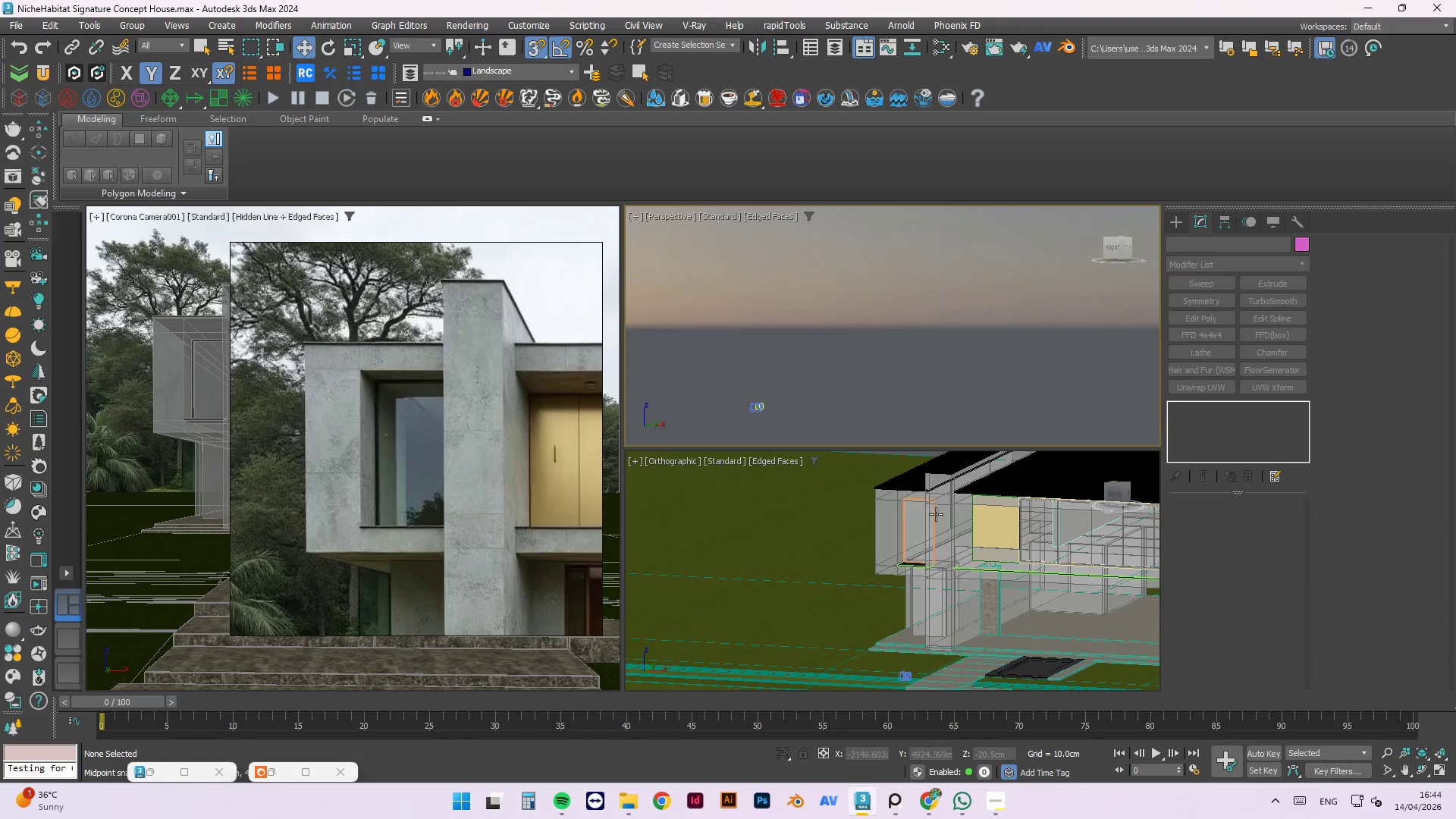 
left_click([876, 522])
 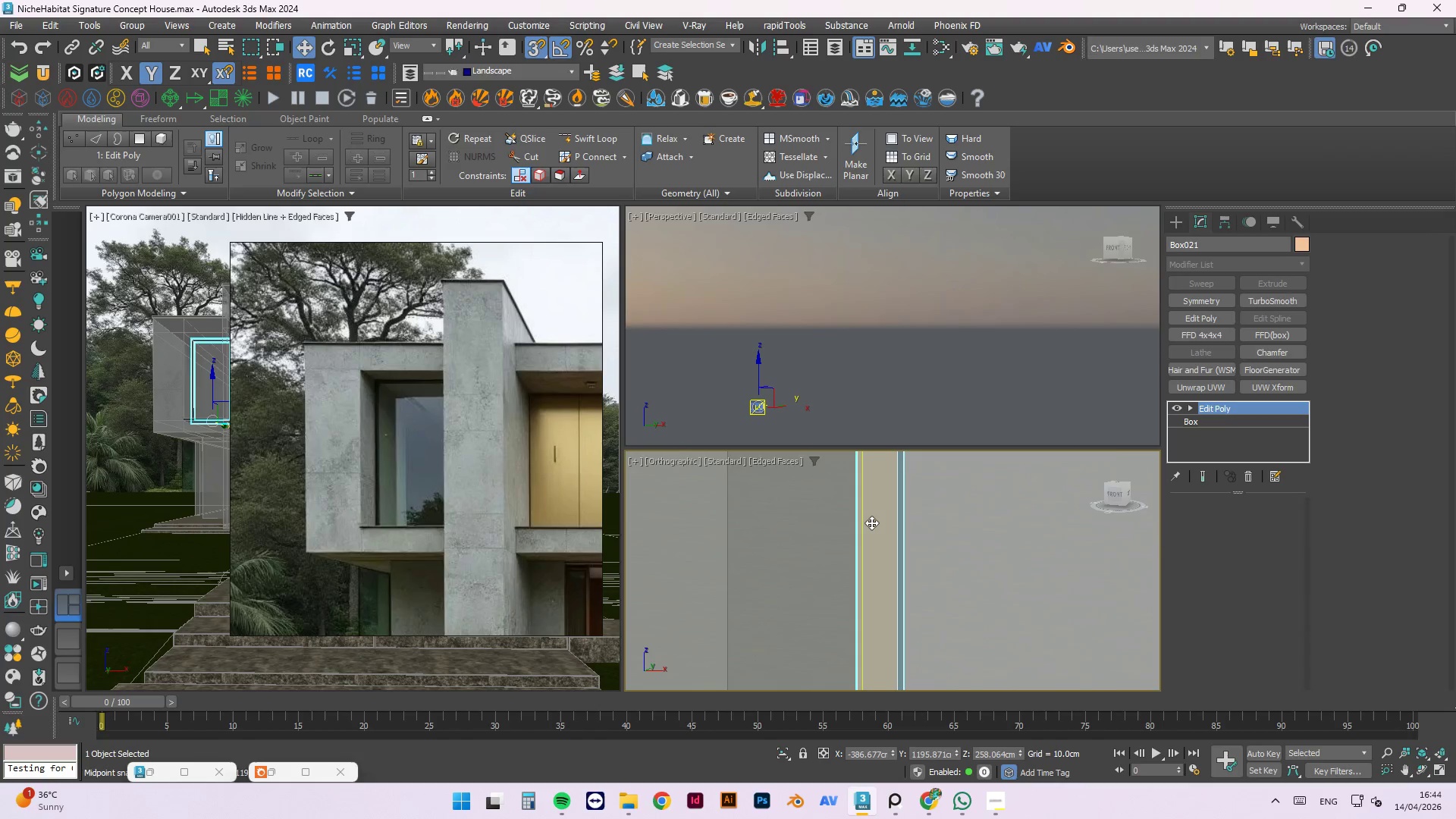 
scroll: coordinate [832, 504], scroll_direction: up, amount: 9.0
 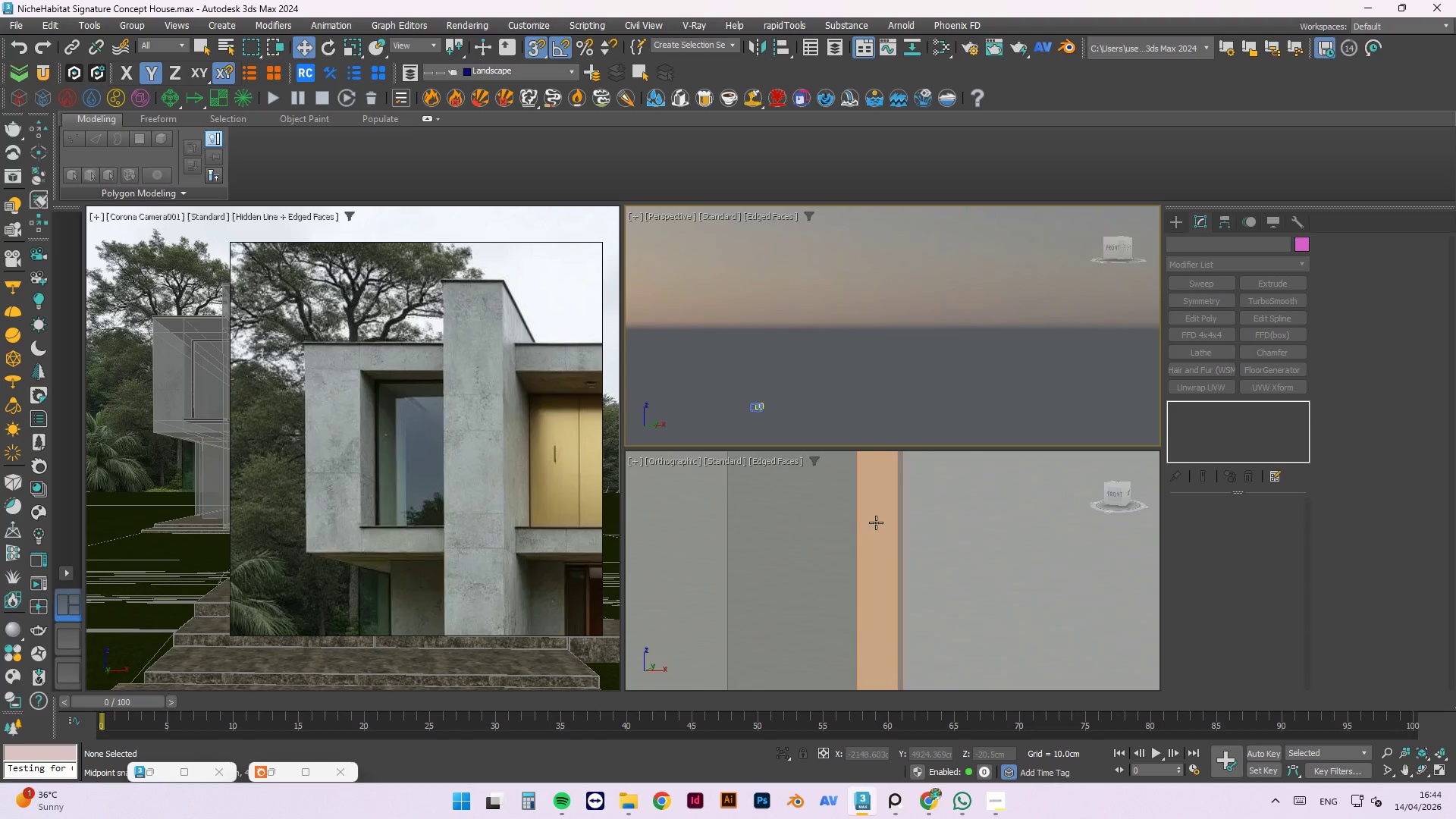 
scroll: coordinate [871, 522], scroll_direction: down, amount: 3.0
 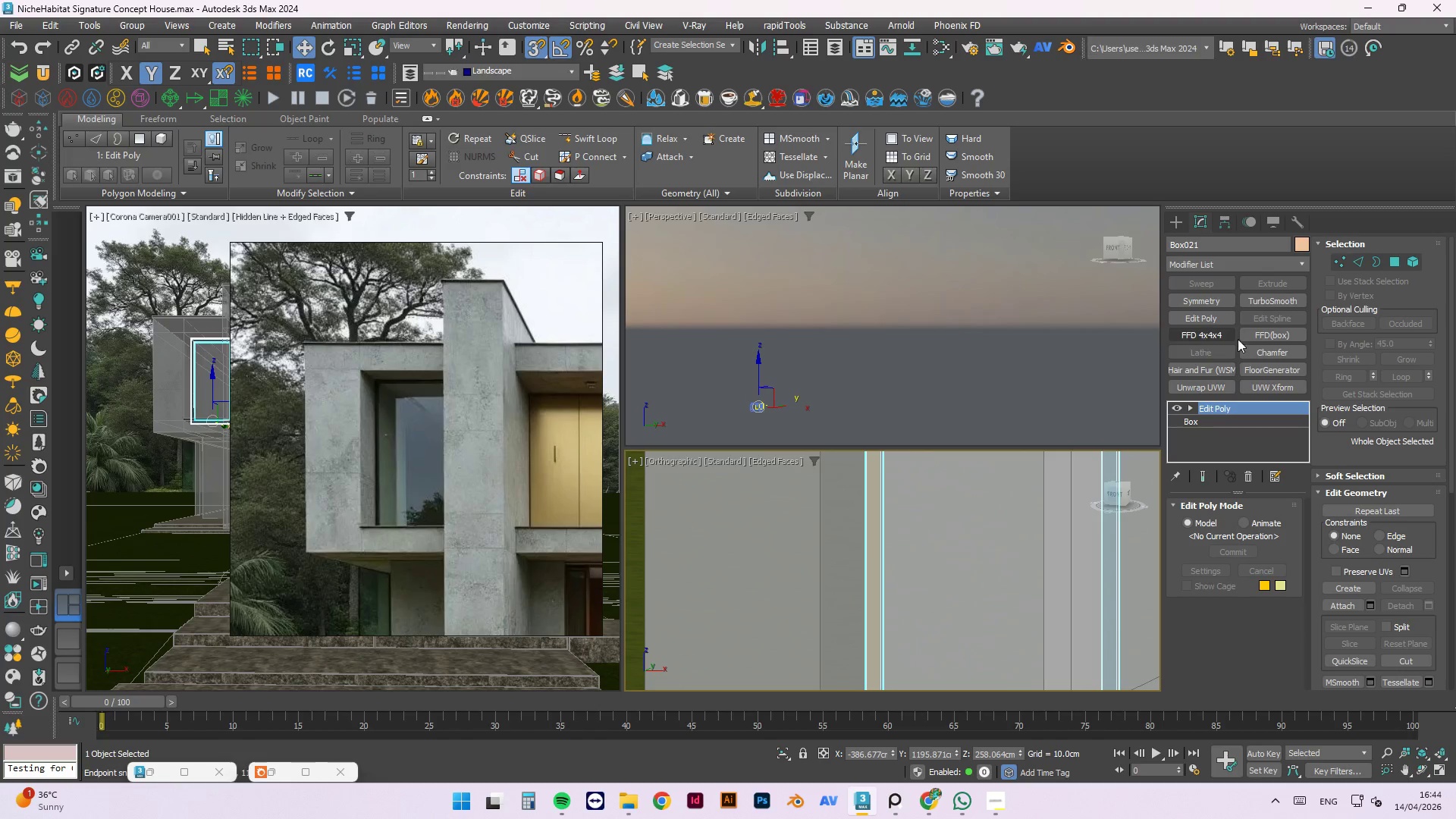 
left_click([1251, 351])
 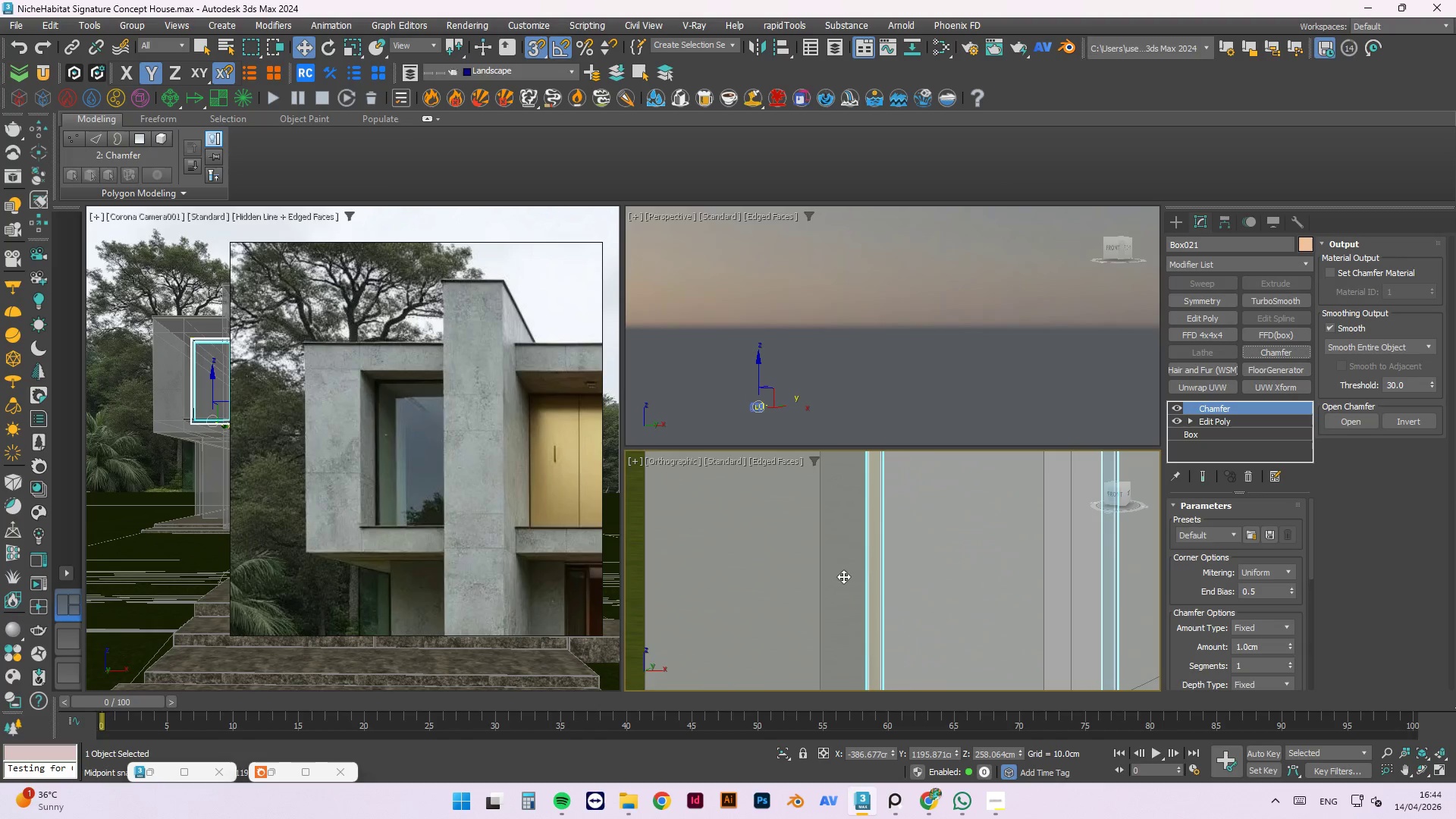 
scroll: coordinate [936, 507], scroll_direction: up, amount: 5.0
 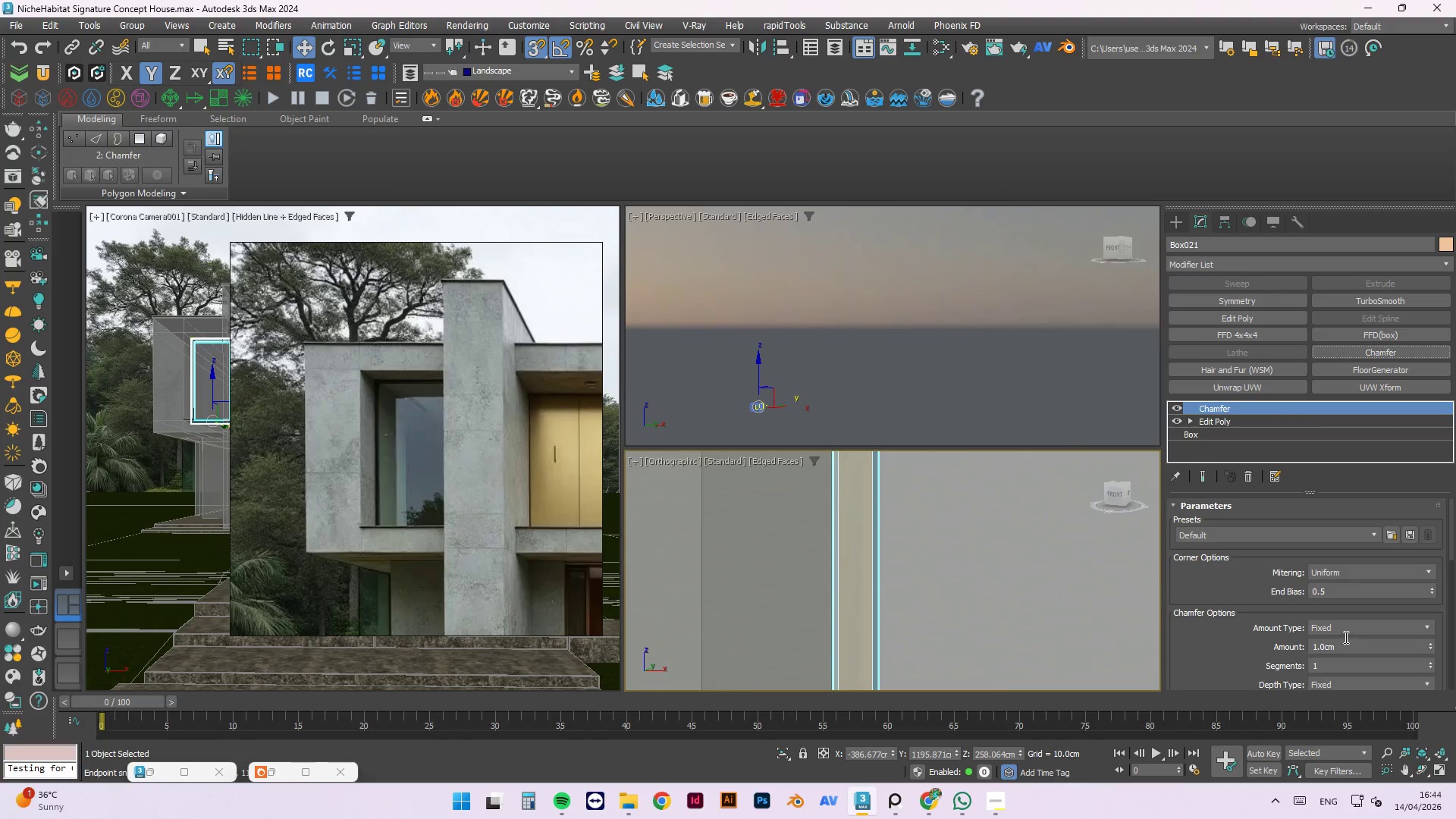 
left_click_drag(start_coordinate=[1343, 645], to_coordinate=[1219, 654])
 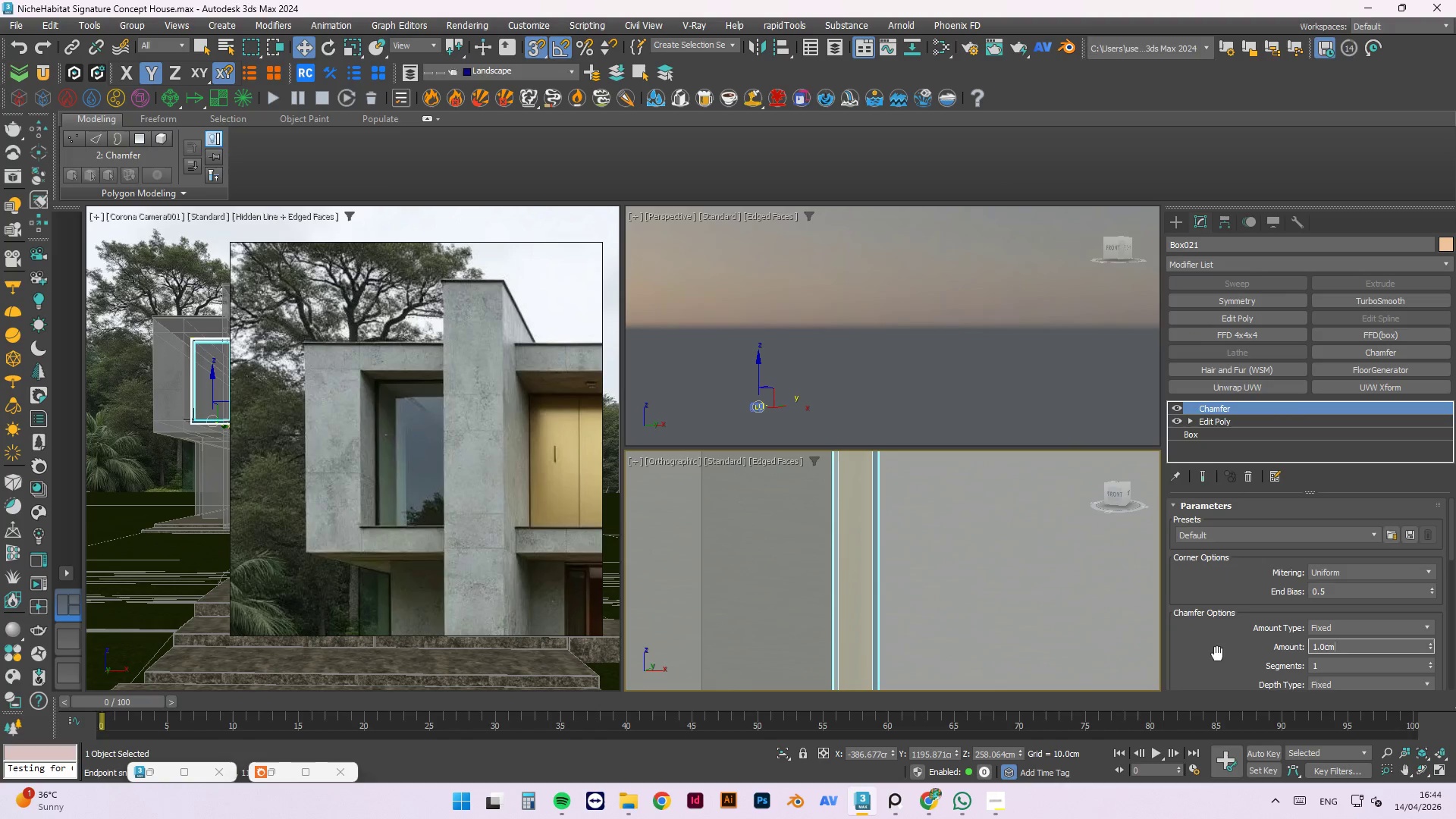 
key(Numpad0)
 